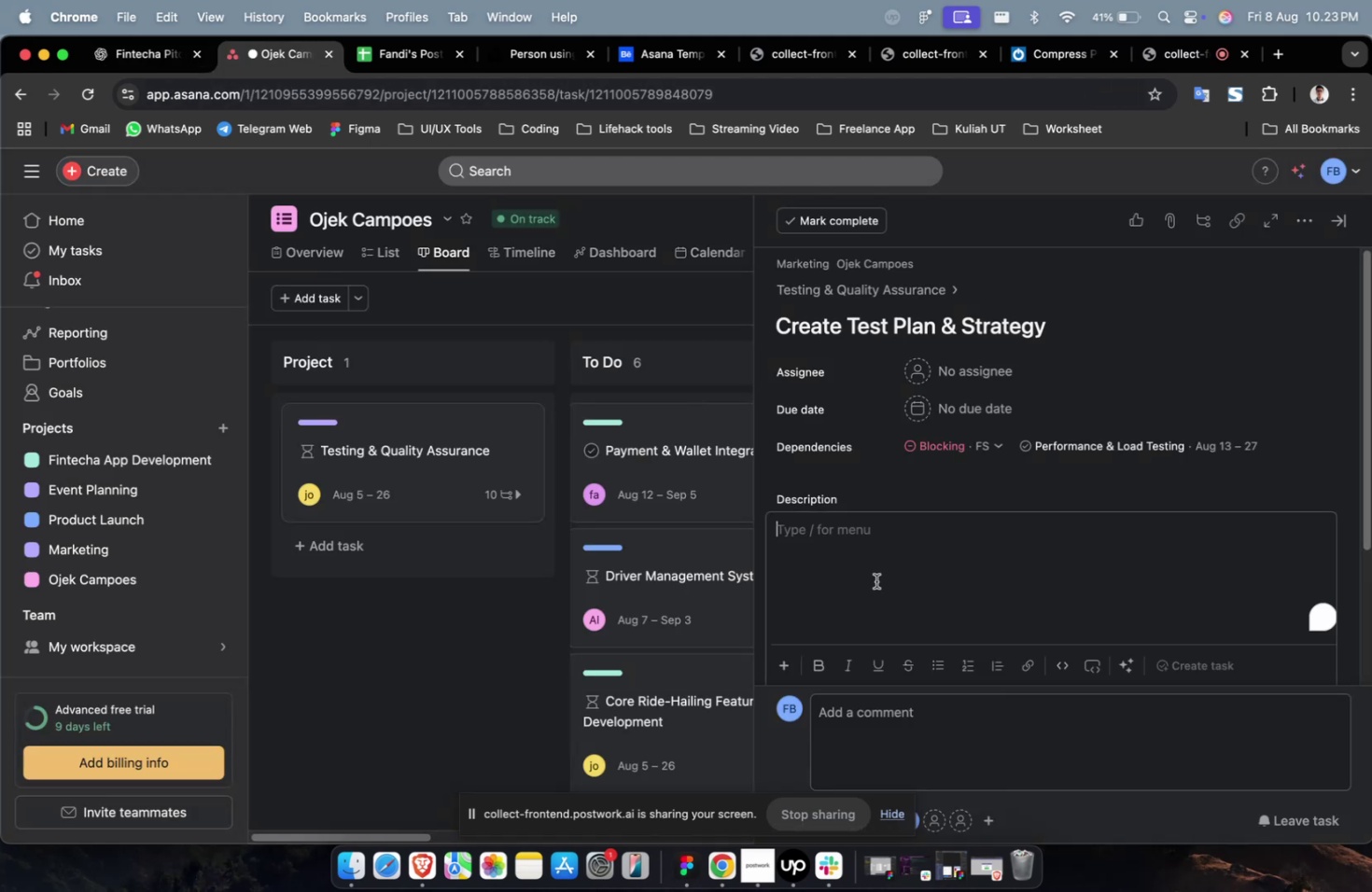 
key(Meta+CommandLeft)
 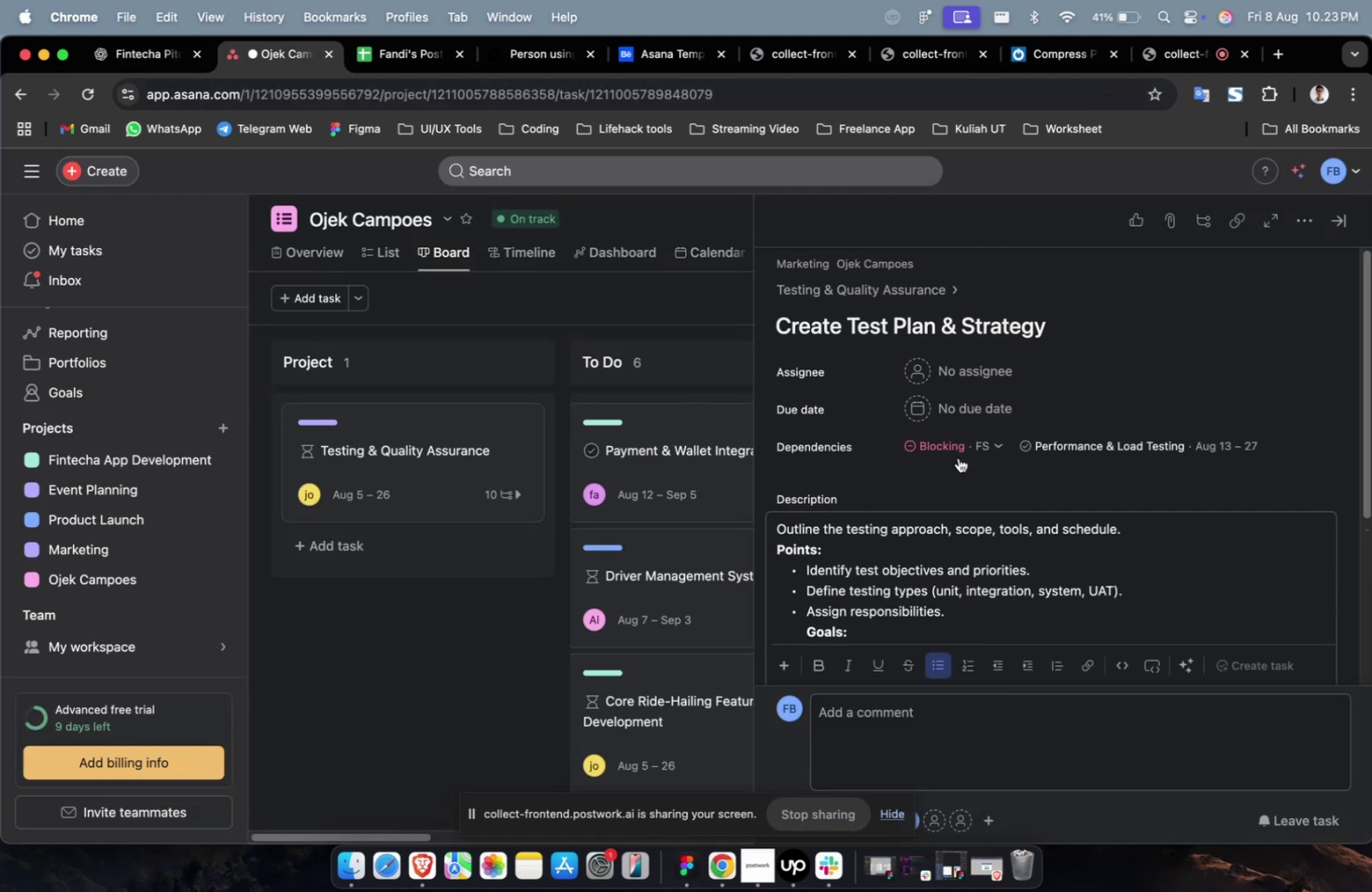 
double_click([875, 580])
 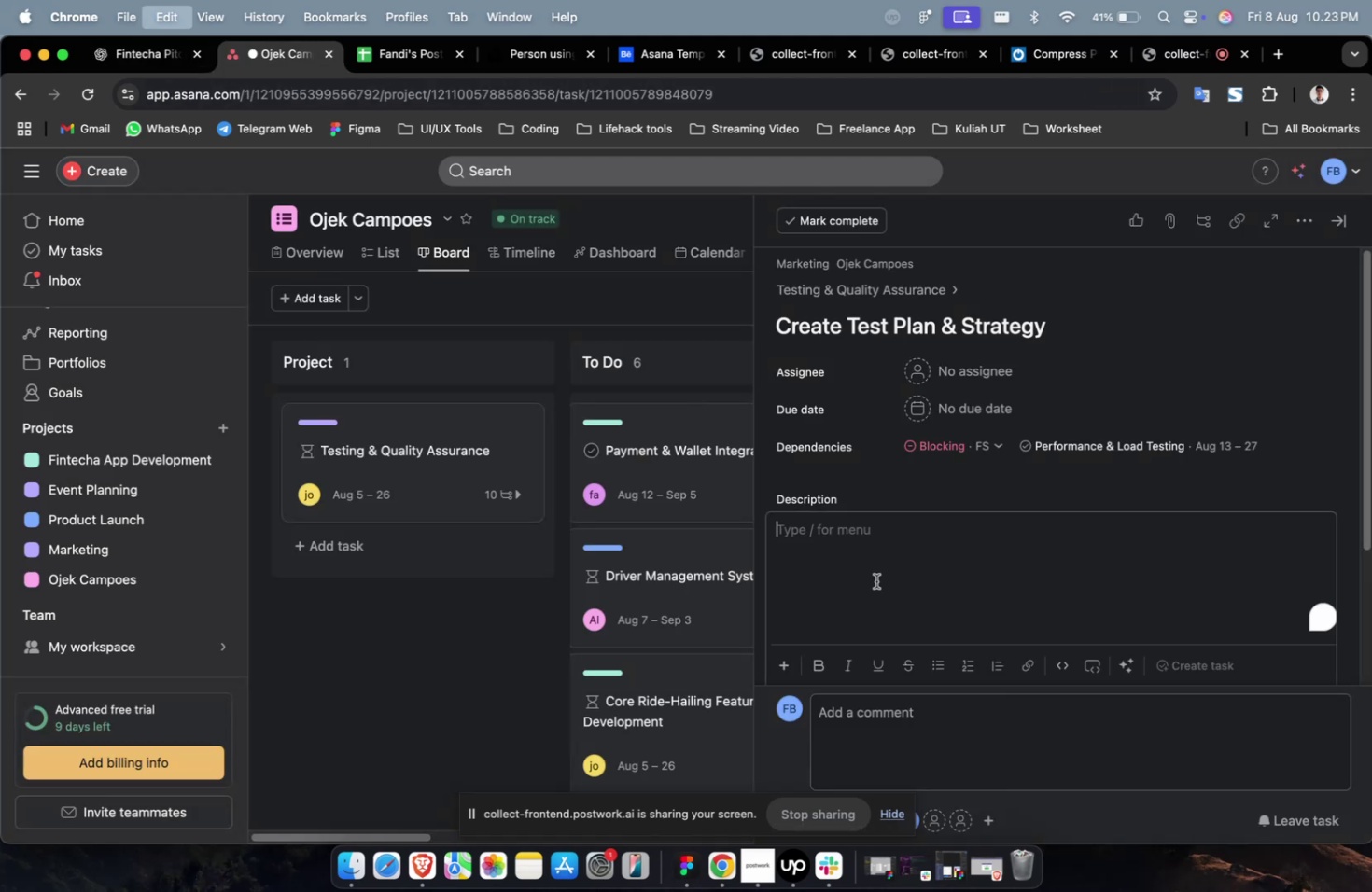 
key(Meta+V)
 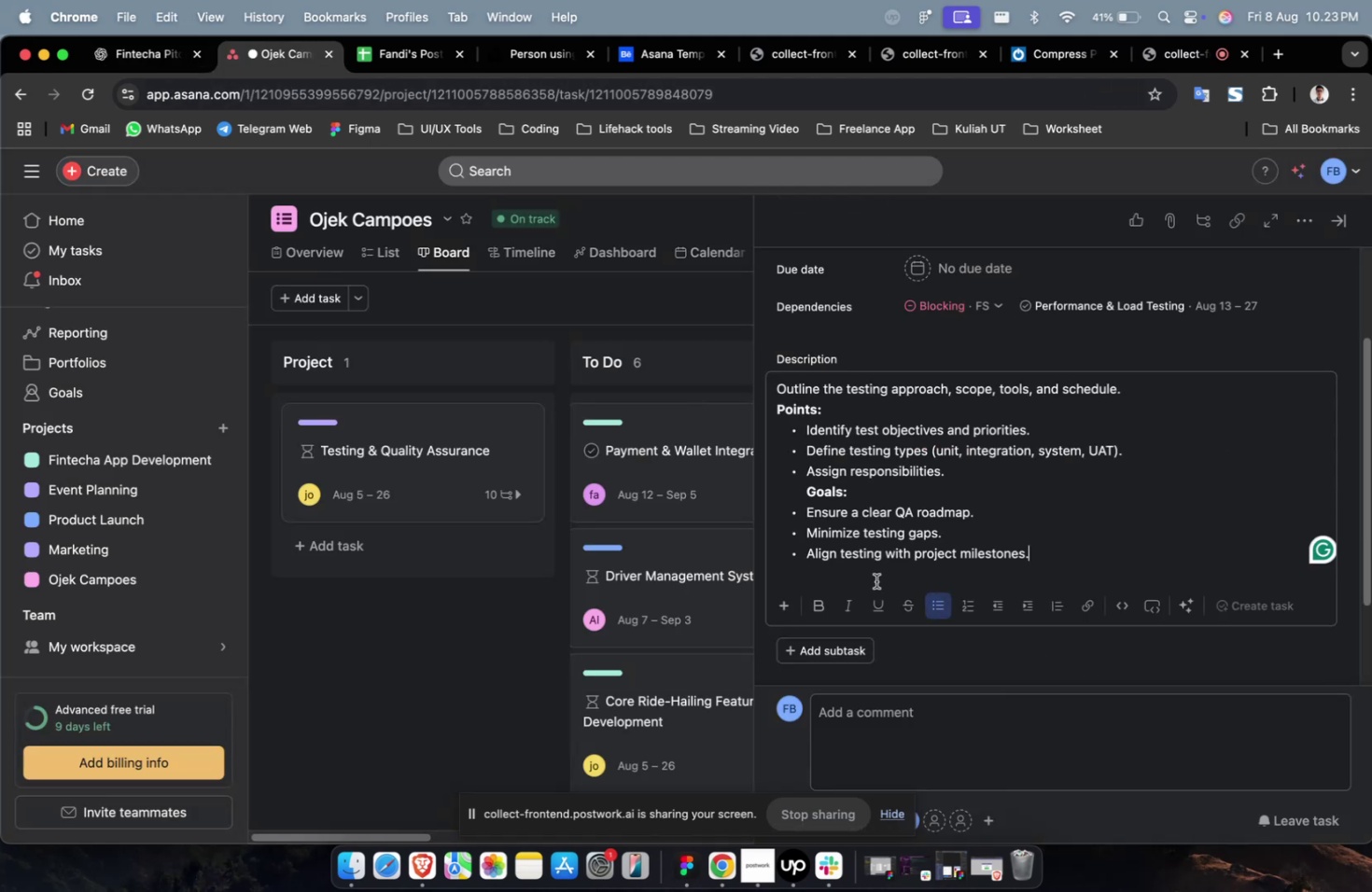 
scroll: coordinate [875, 580], scroll_direction: up, amount: 11.0
 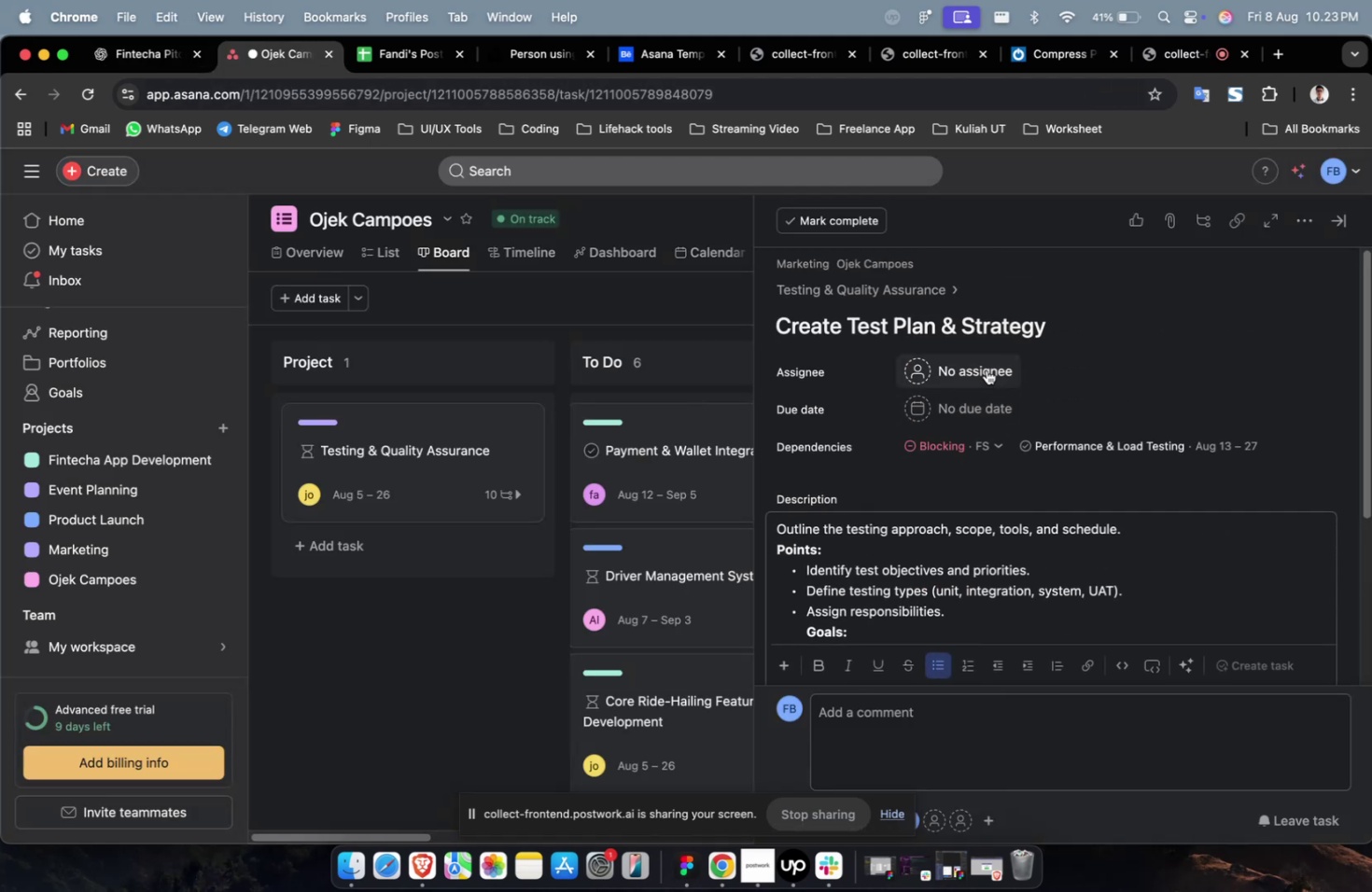 
left_click([986, 369])
 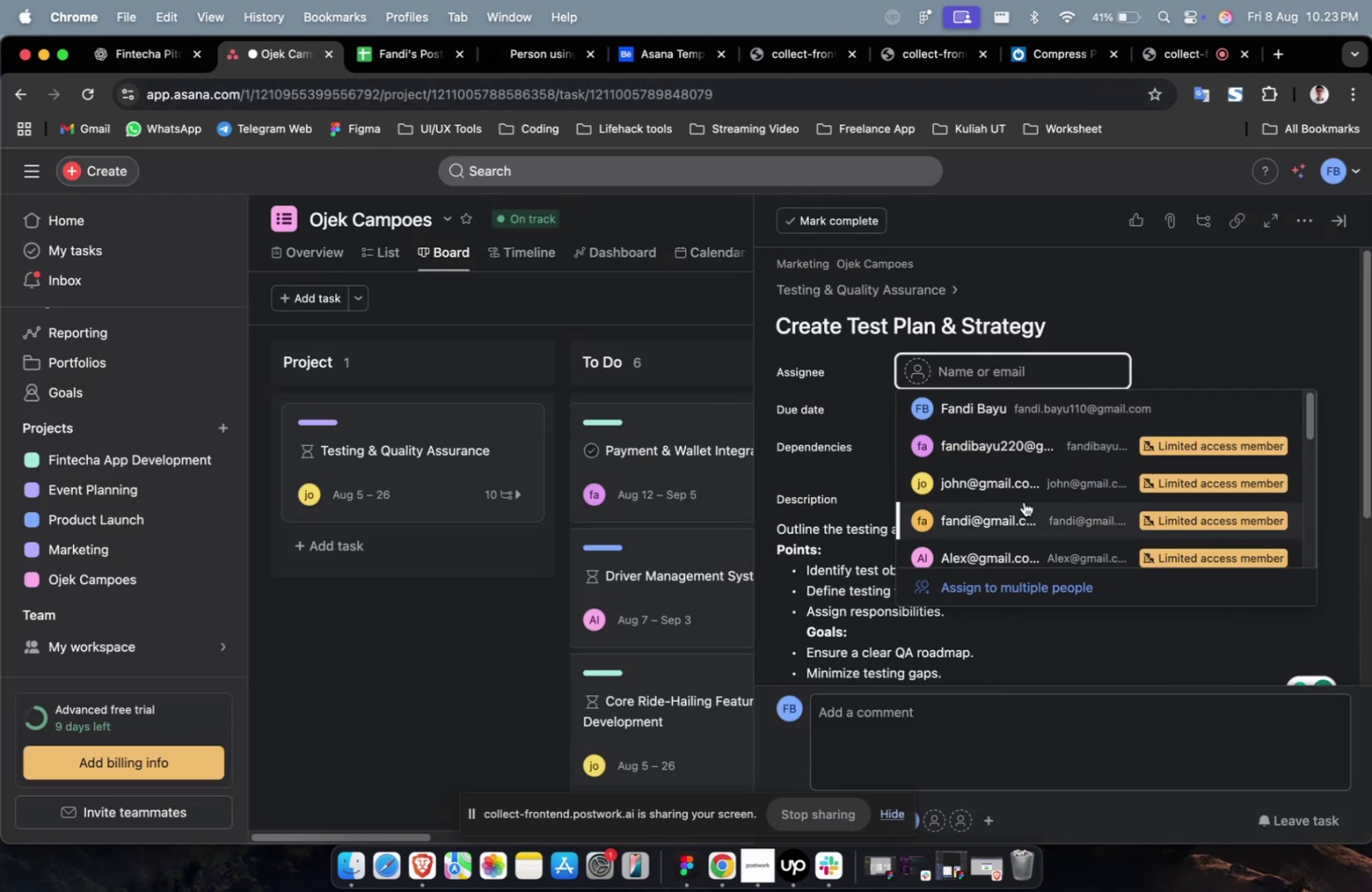 
left_click([1023, 501])
 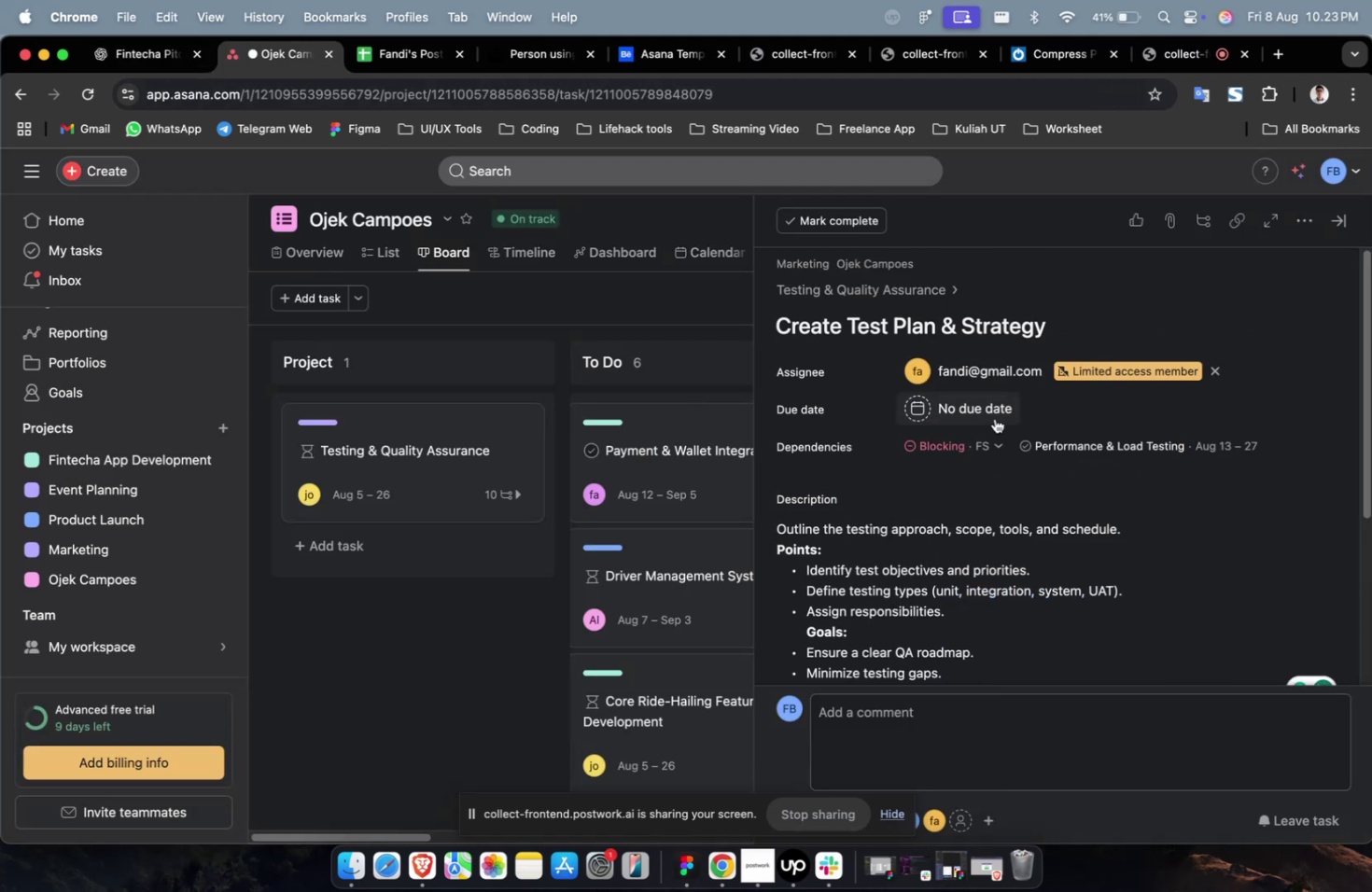 
double_click([994, 418])
 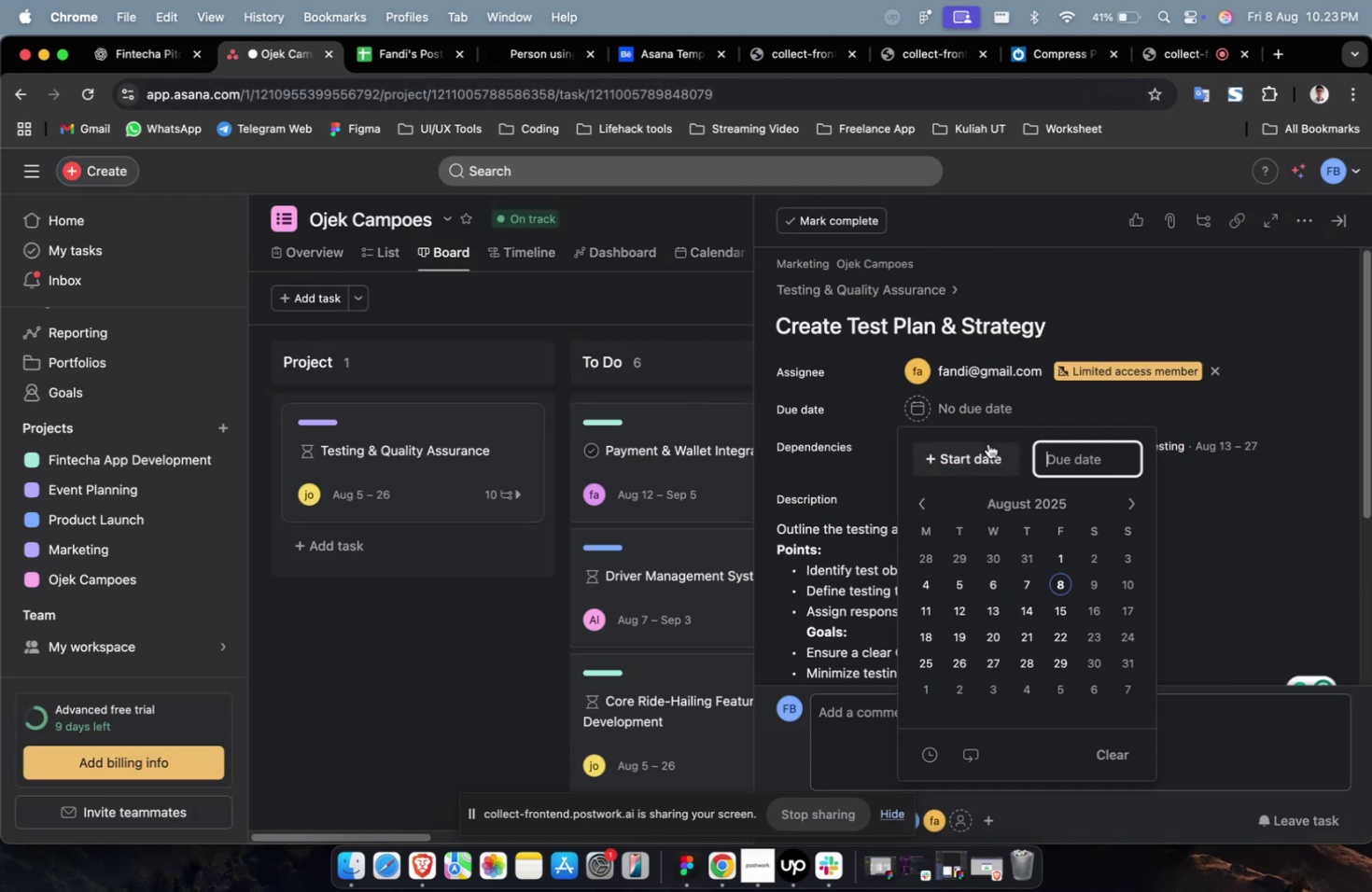 
triple_click([987, 443])
 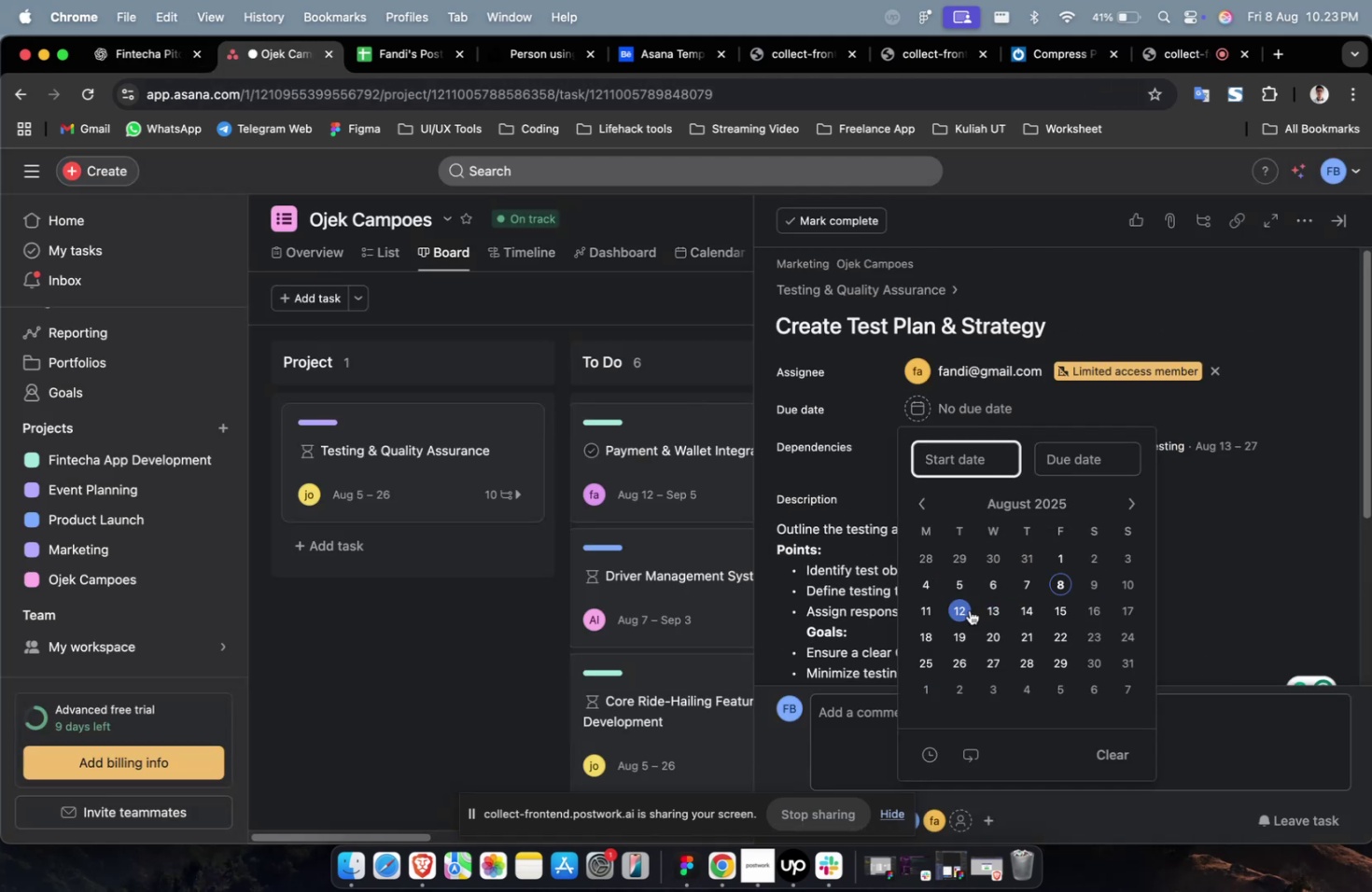 
left_click([966, 610])
 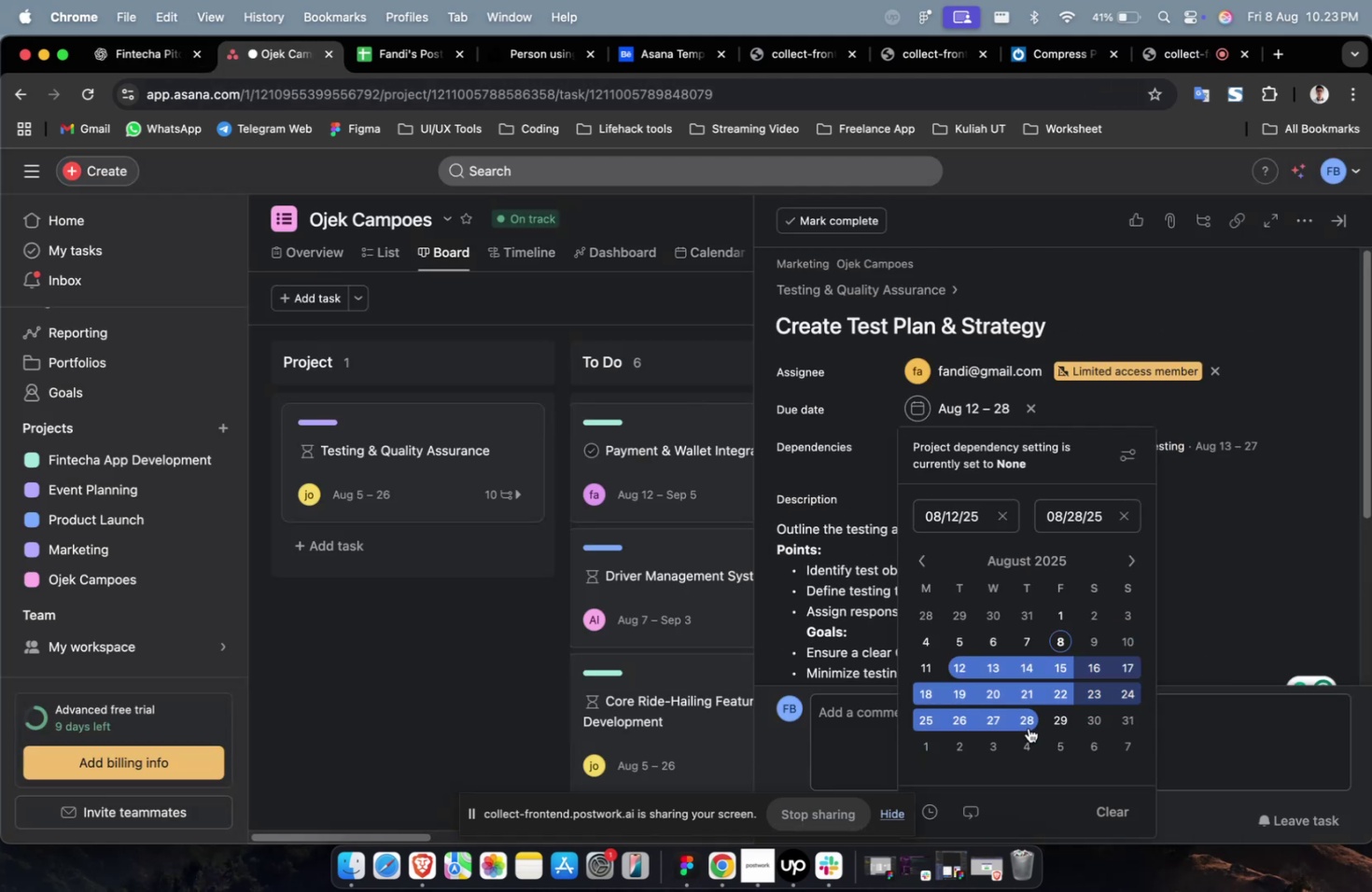 
double_click([1284, 479])
 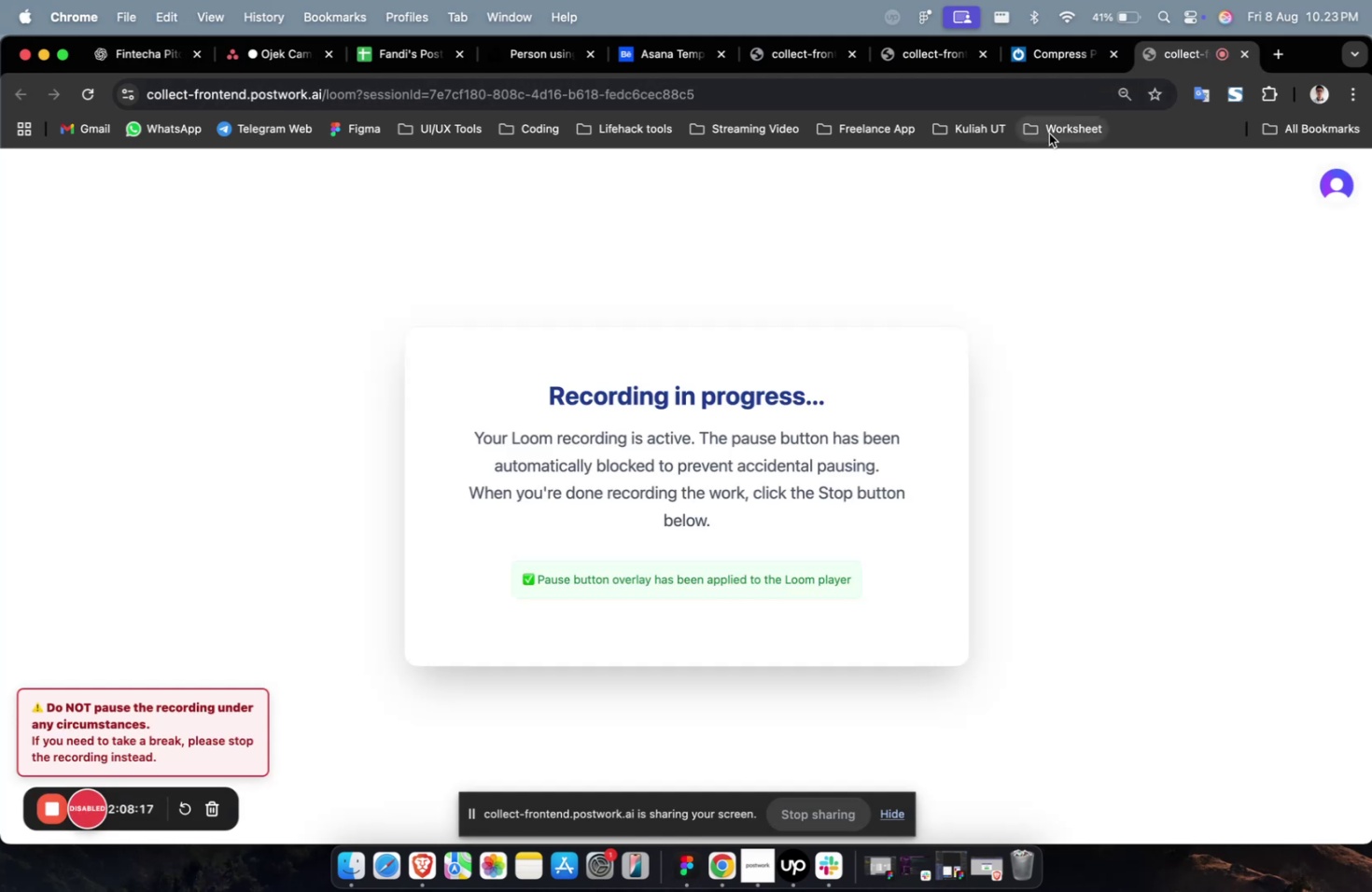 
mouse_move([269, 63])
 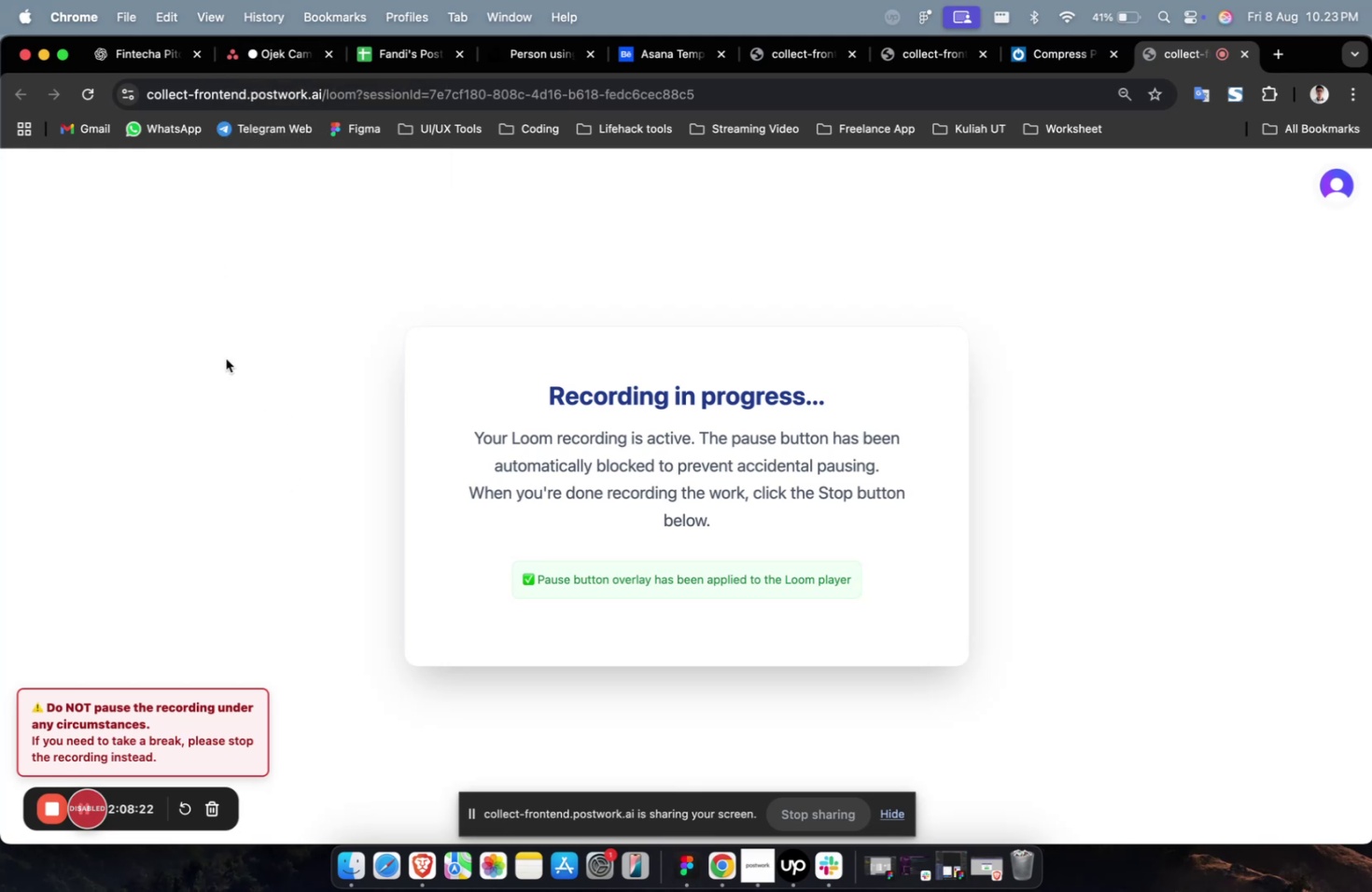 
left_click_drag(start_coordinate=[131, 808], to_coordinate=[159, 771])
 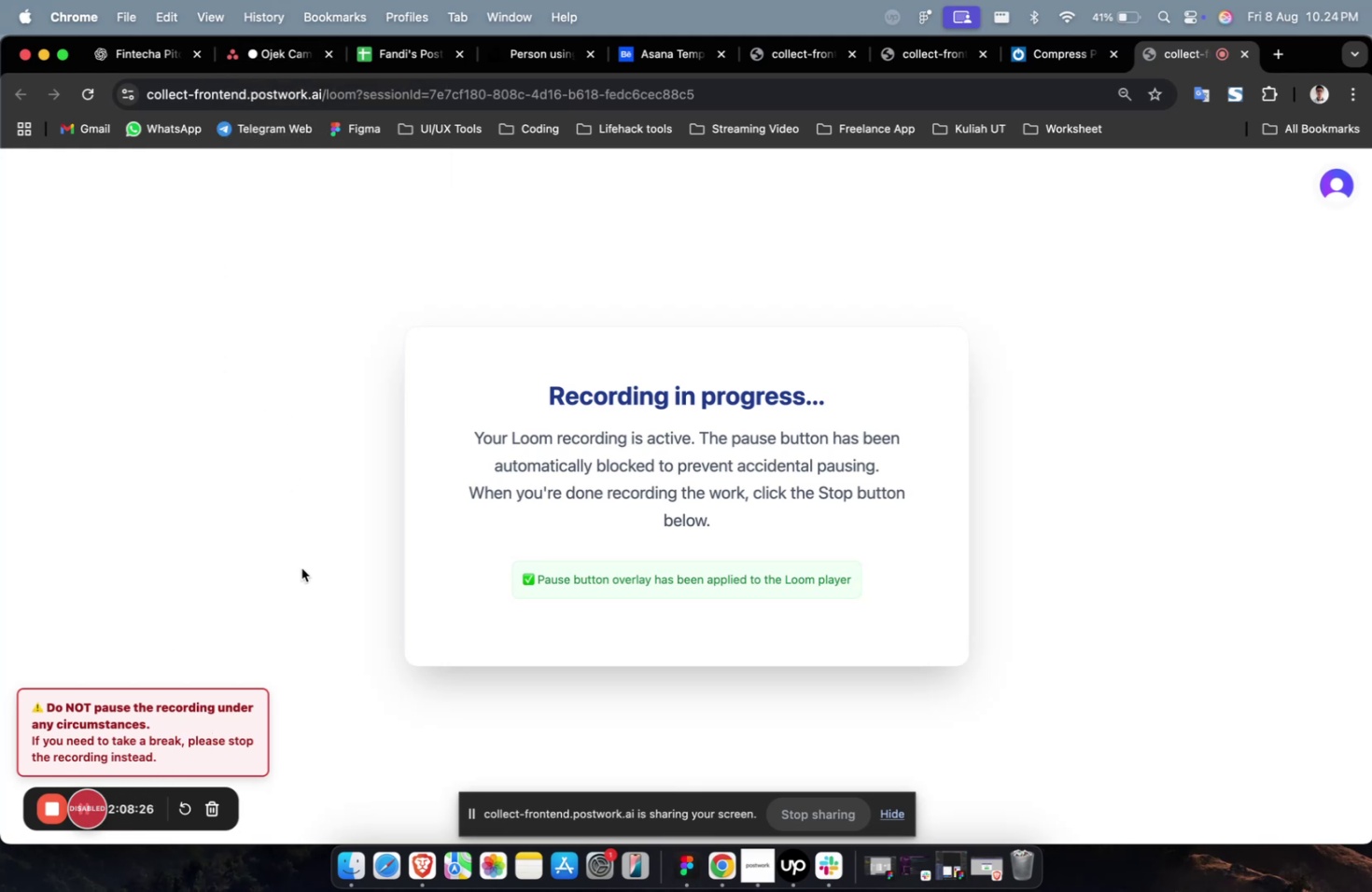 
left_click([165, 69])
 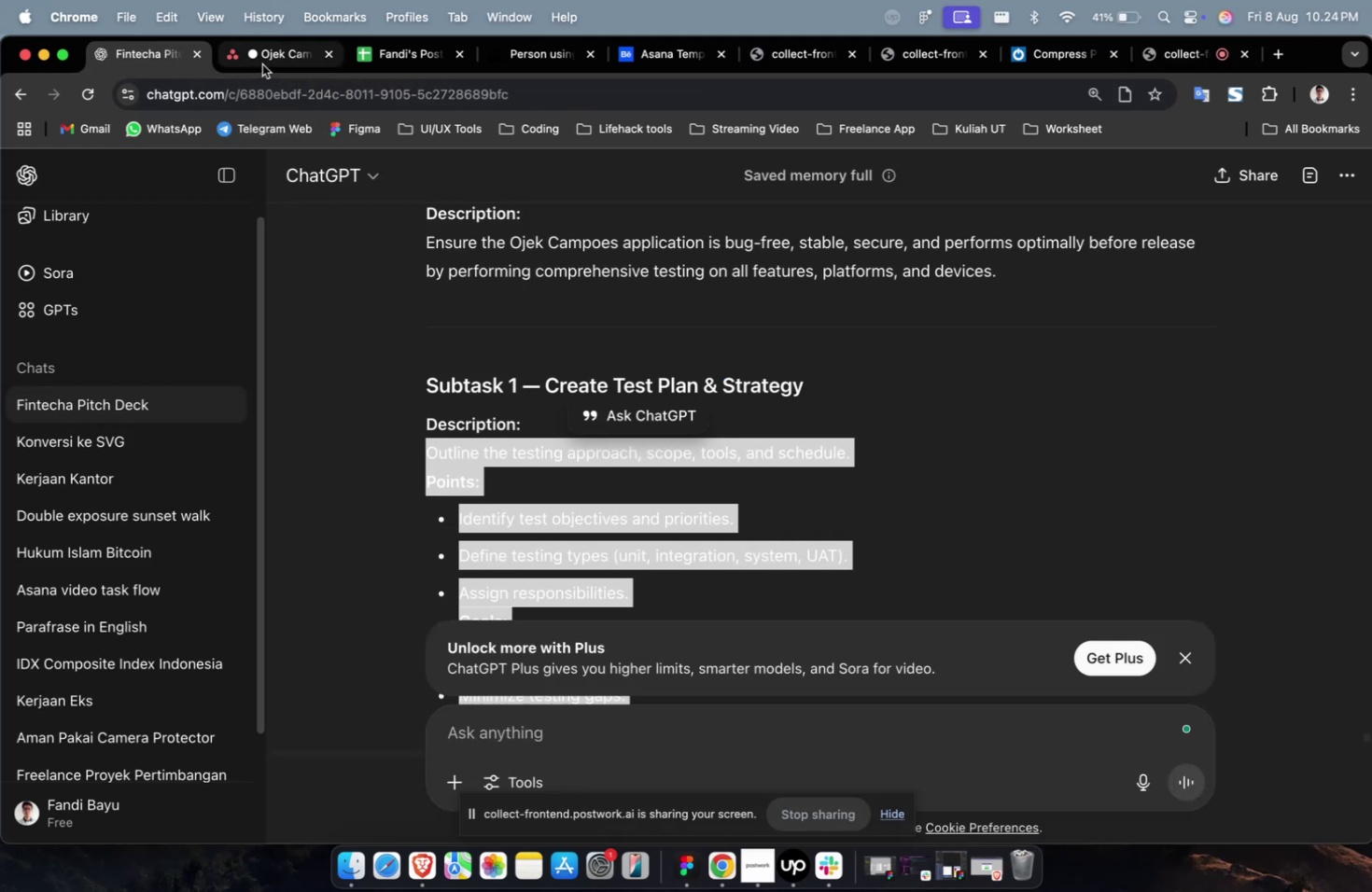 
scroll: coordinate [506, 444], scroll_direction: up, amount: 4.0
 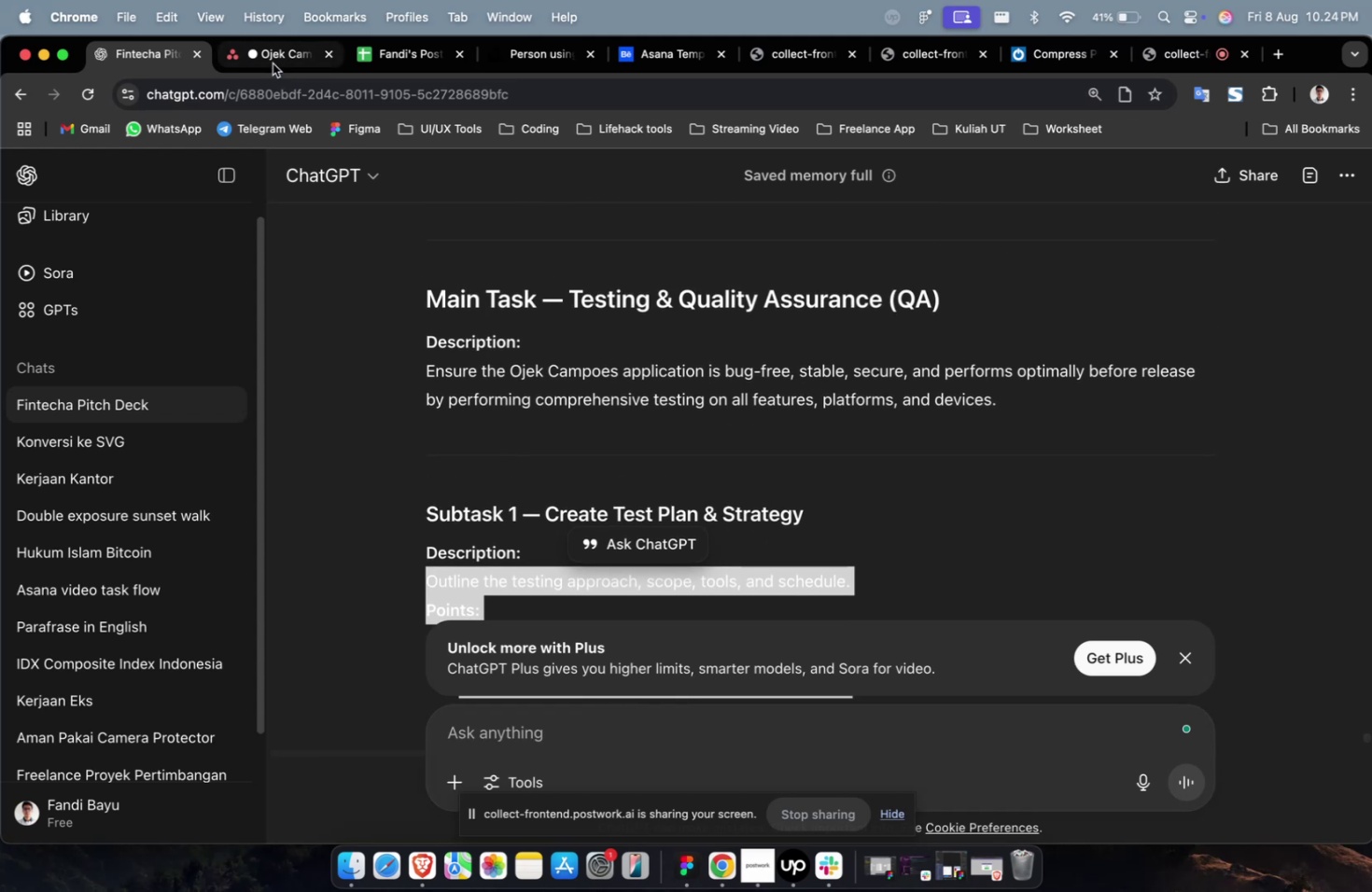 
left_click([273, 63])
 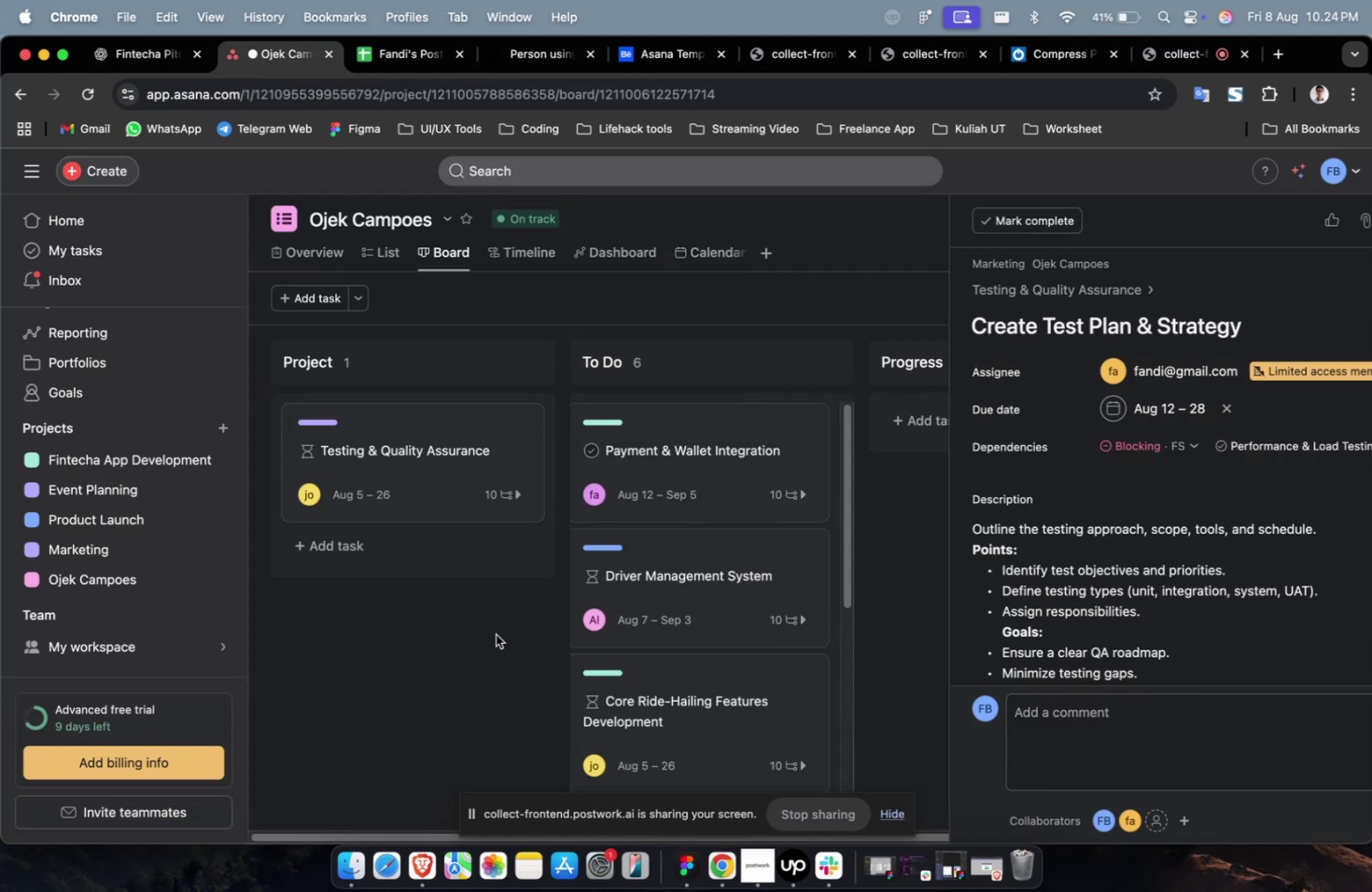 
double_click([413, 439])
 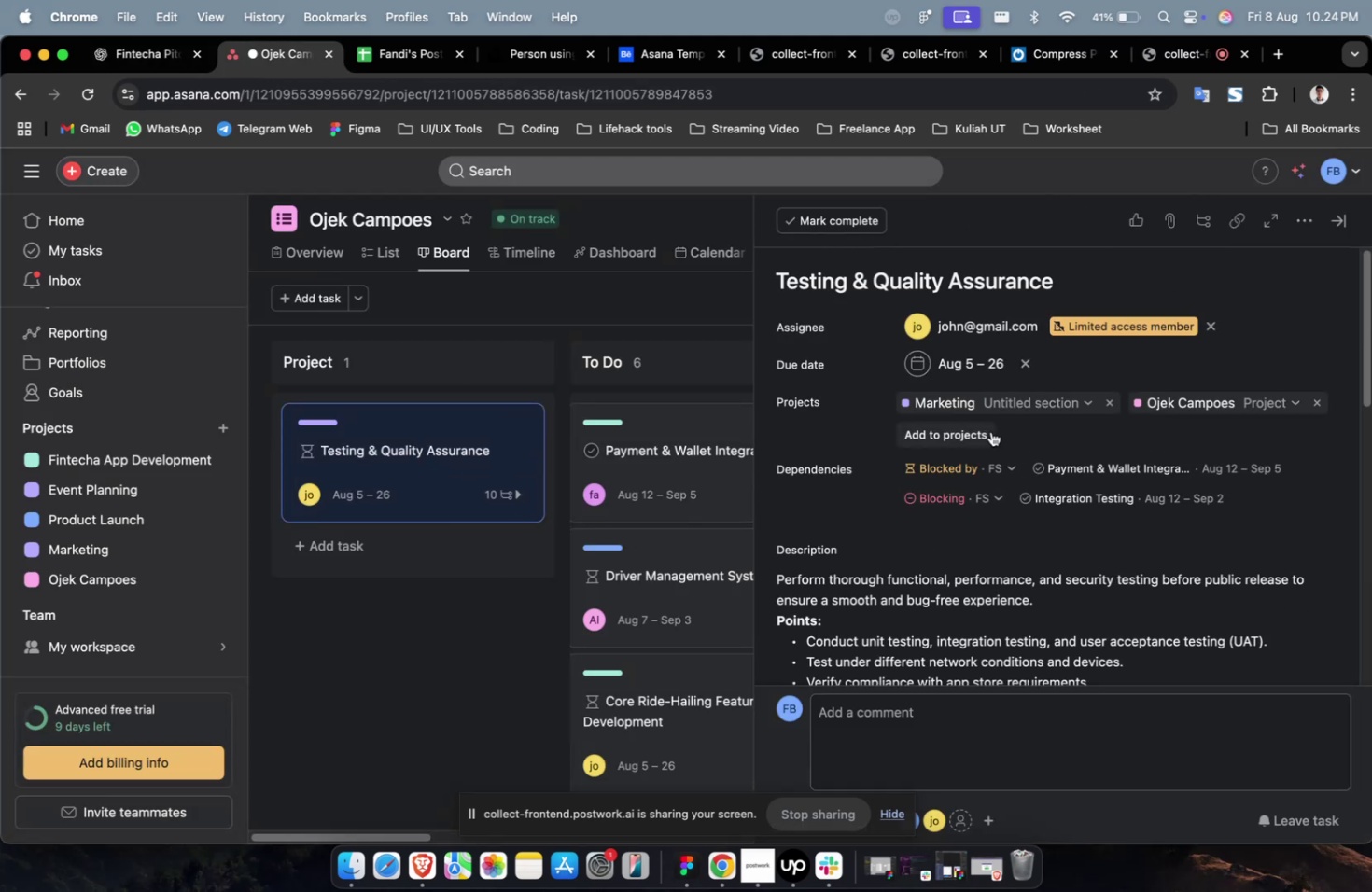 
scroll: coordinate [1015, 509], scroll_direction: down, amount: 19.0
 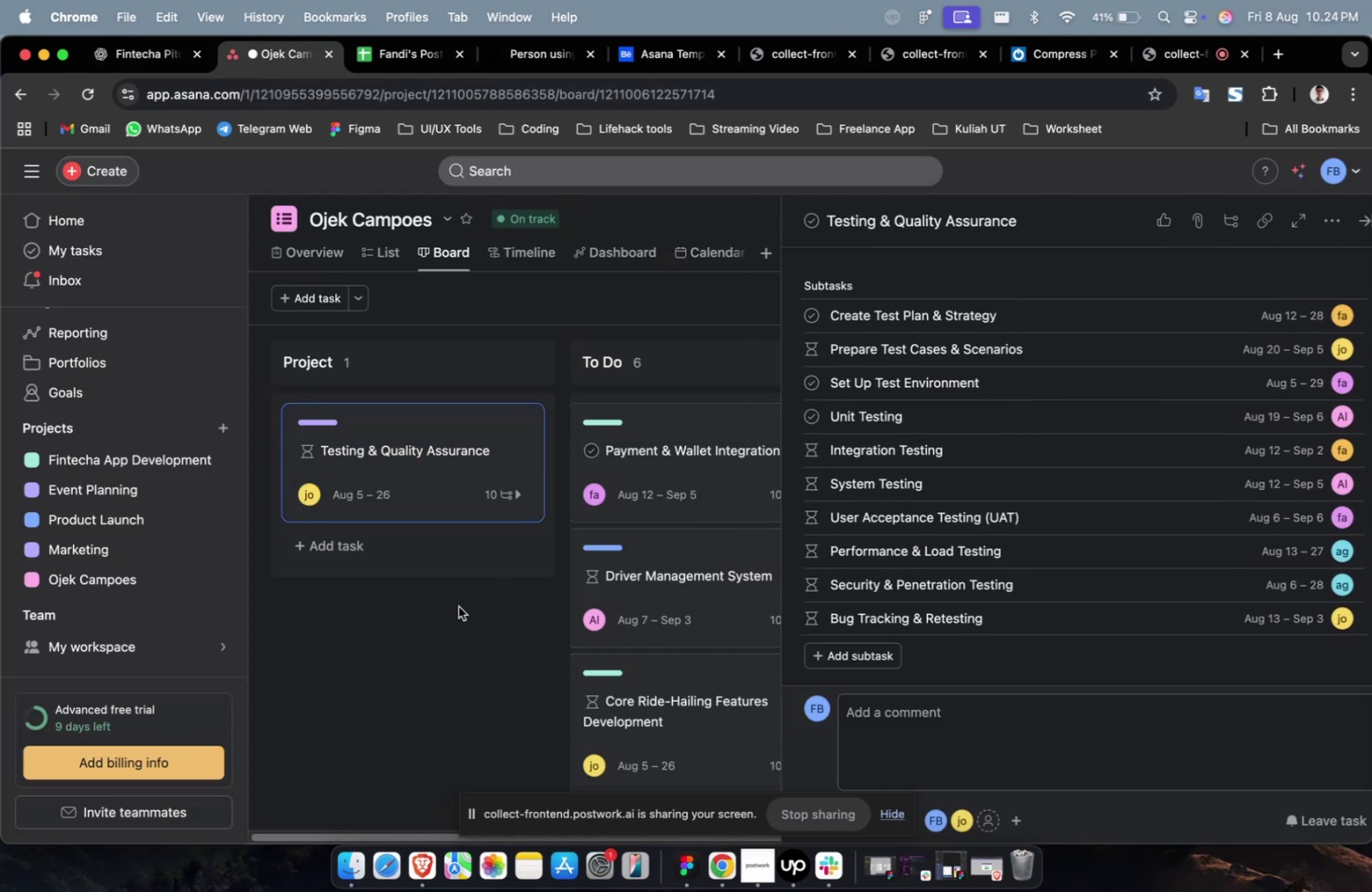 
left_click_drag(start_coordinate=[424, 458], to_coordinate=[668, 416])
 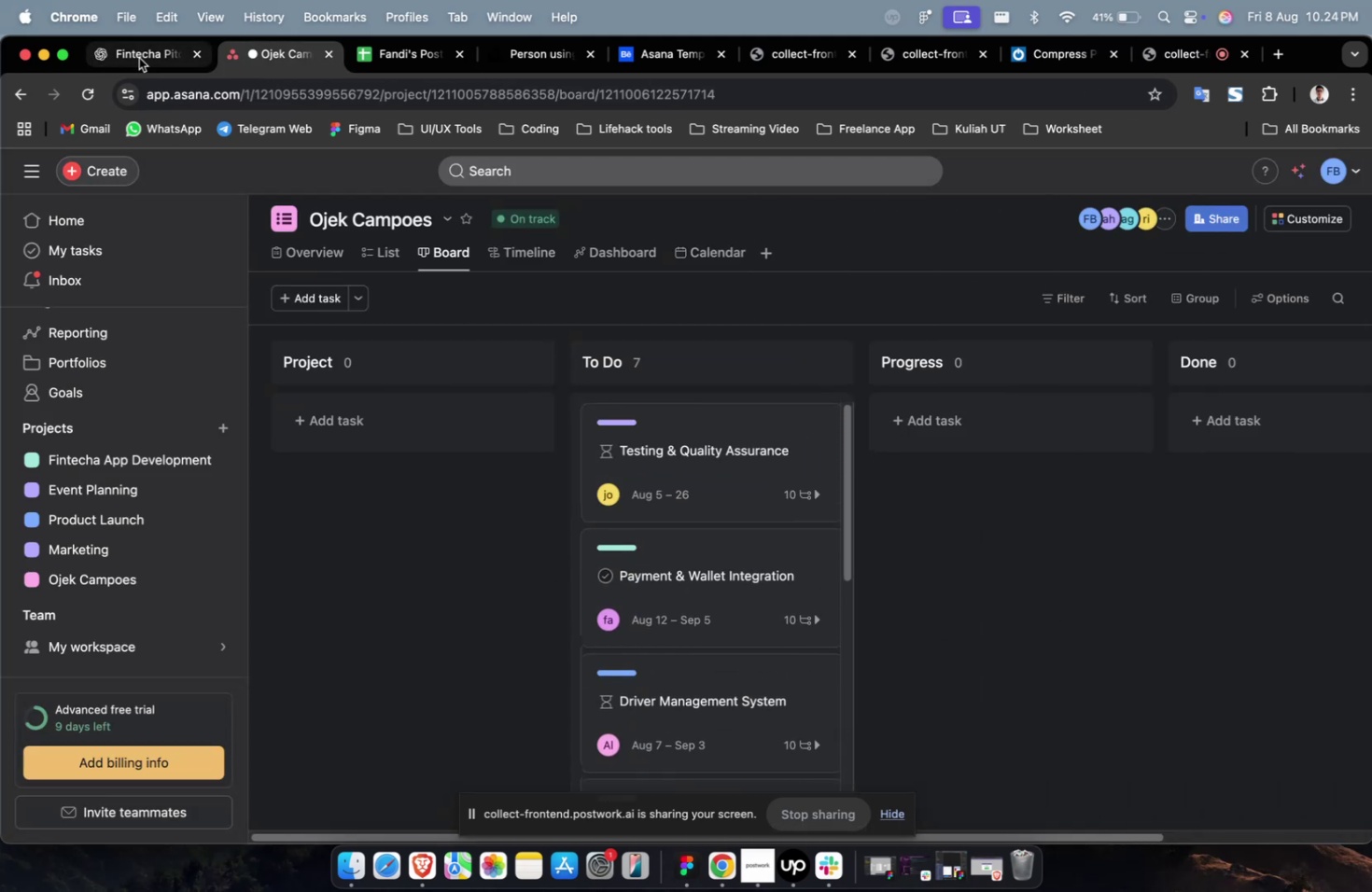 
left_click([155, 57])
 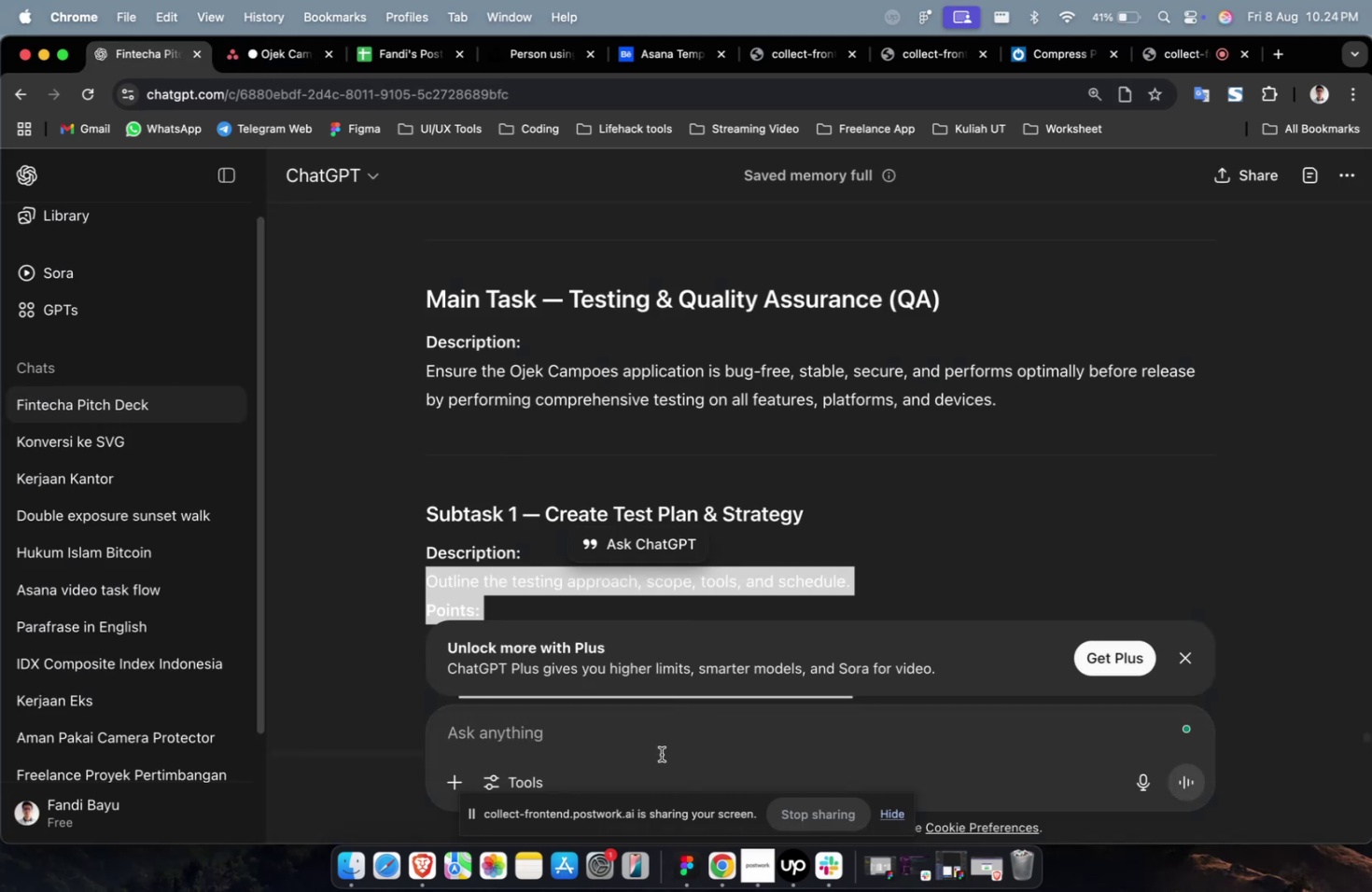 
double_click([661, 753])
 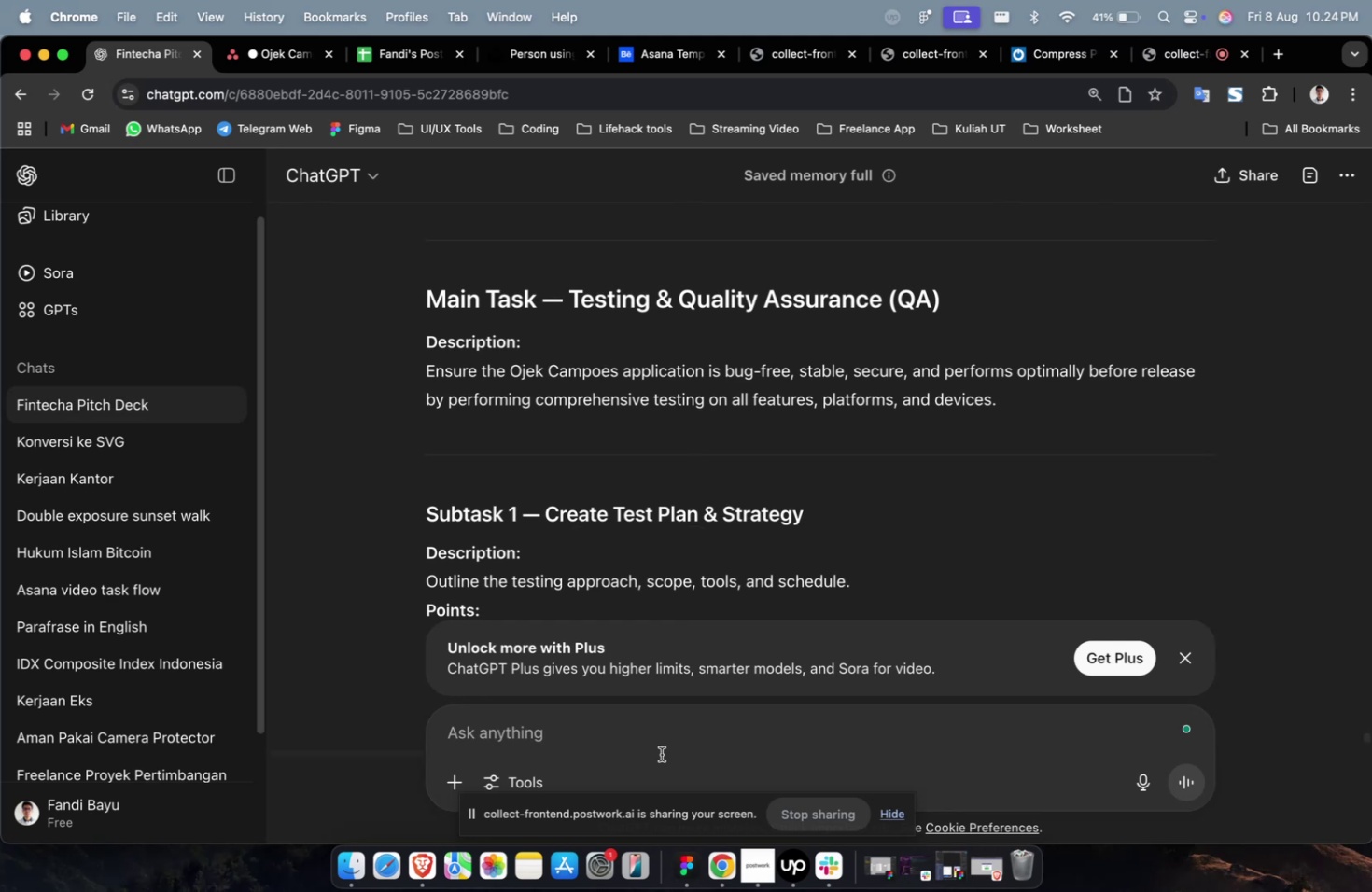 
type(buatkan 5m)
key(Backspace)
type( main te)
key(Backspace)
type(ask lagi lanjutan ini)
 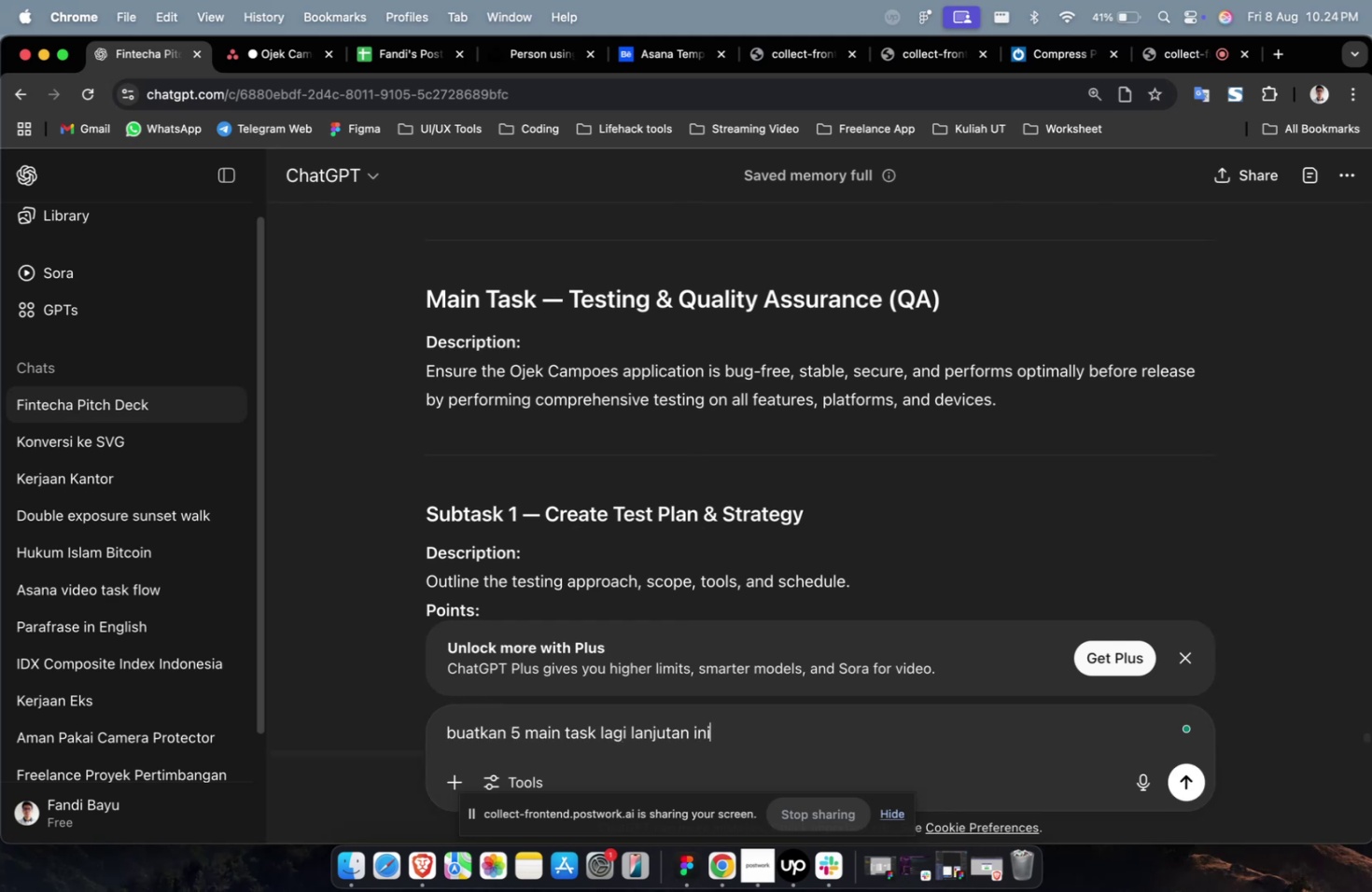 
key(Enter)
 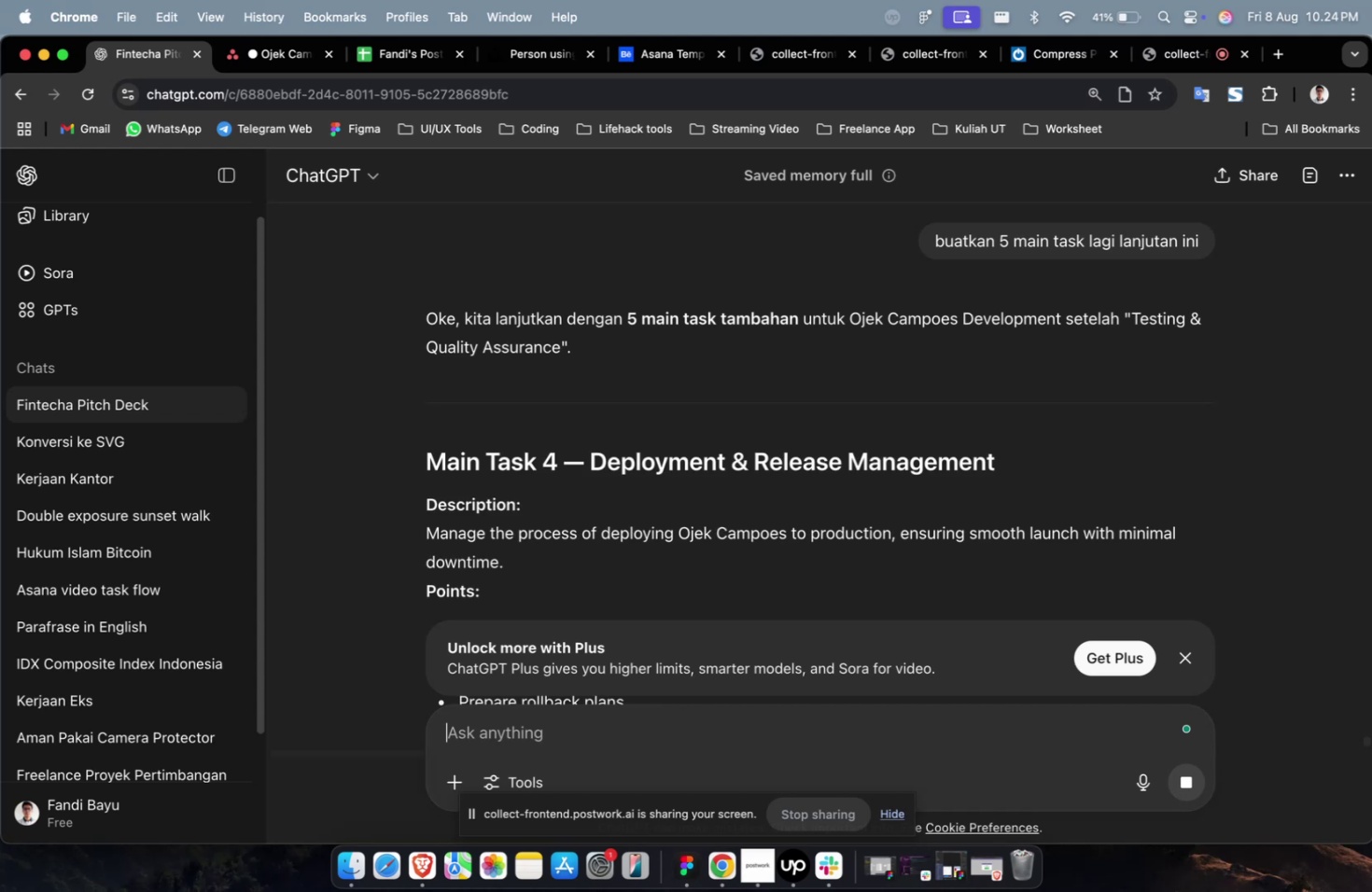 
wait(36.28)
 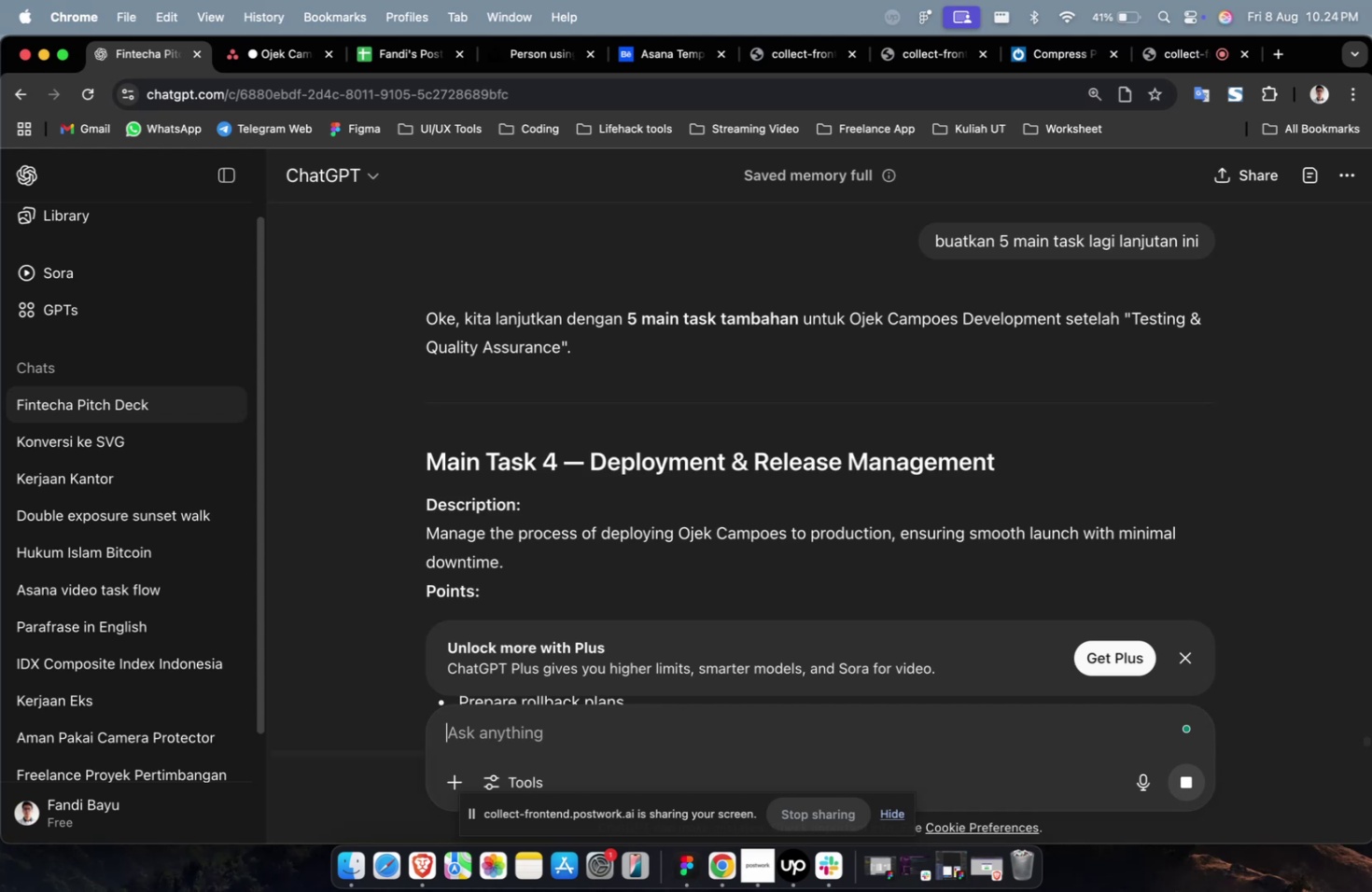 
scroll: coordinate [693, 571], scroll_direction: down, amount: 18.0
 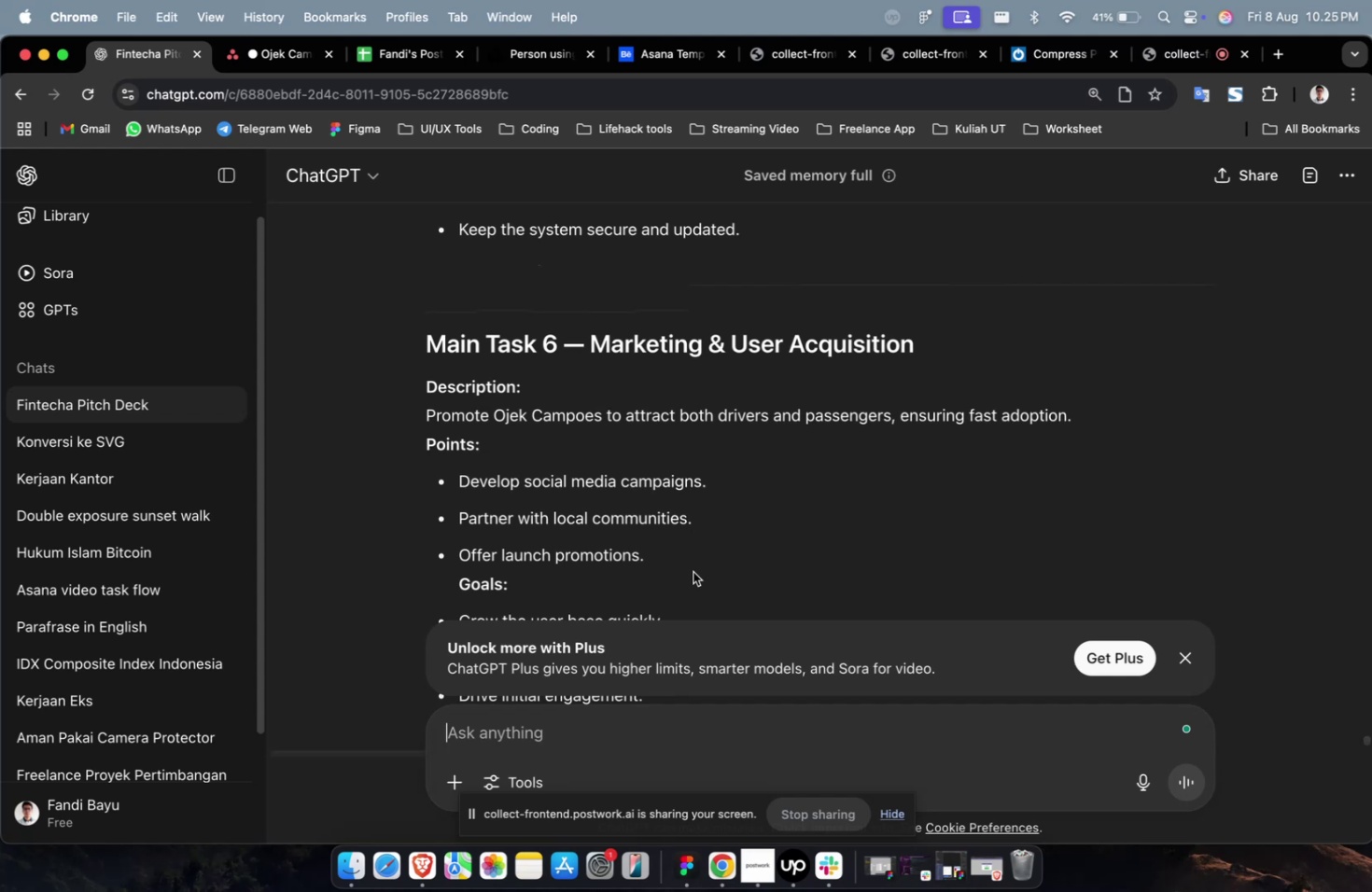 
wait(27.14)
 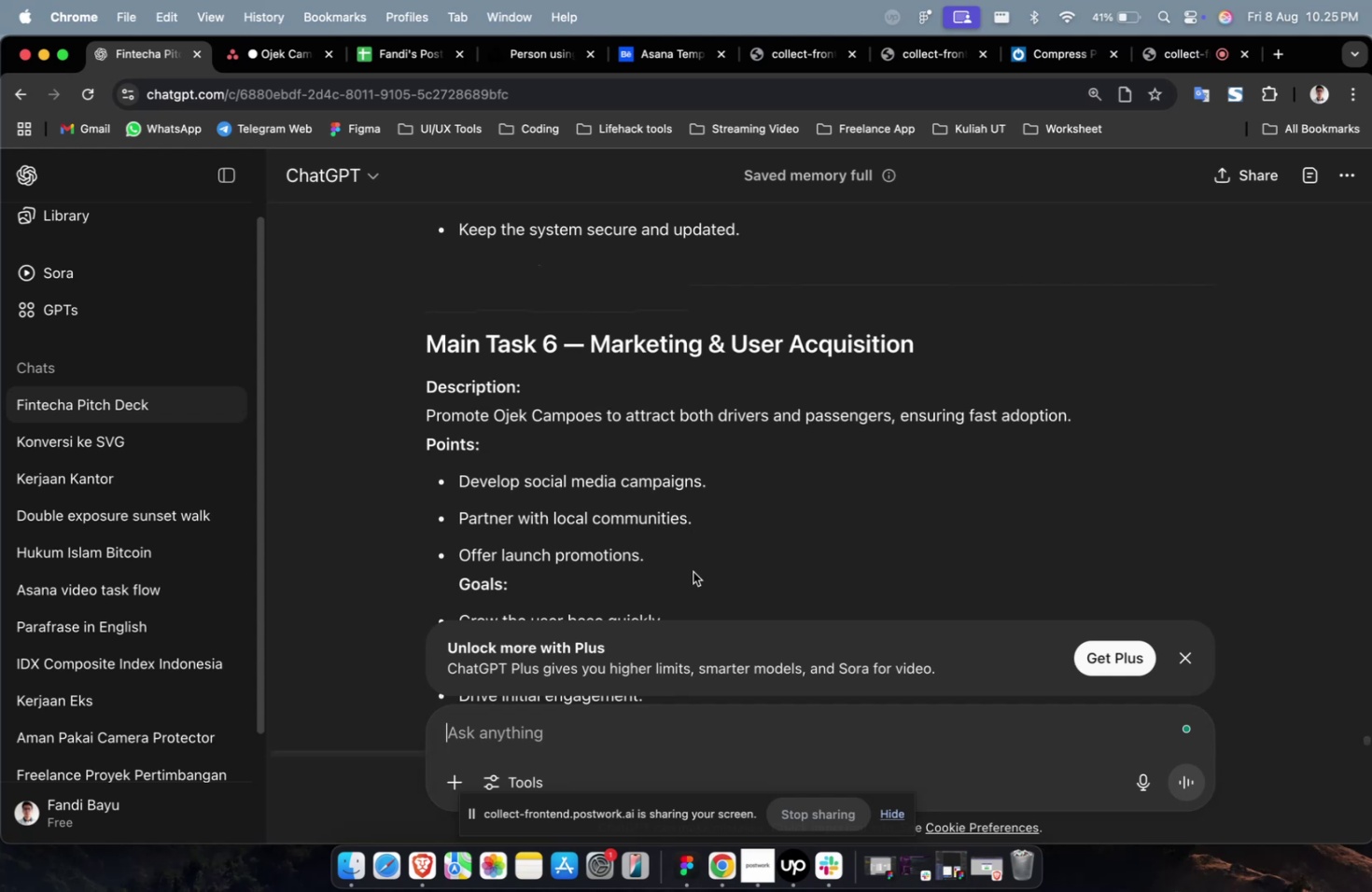 
scroll: coordinate [693, 571], scroll_direction: down, amount: 16.0
 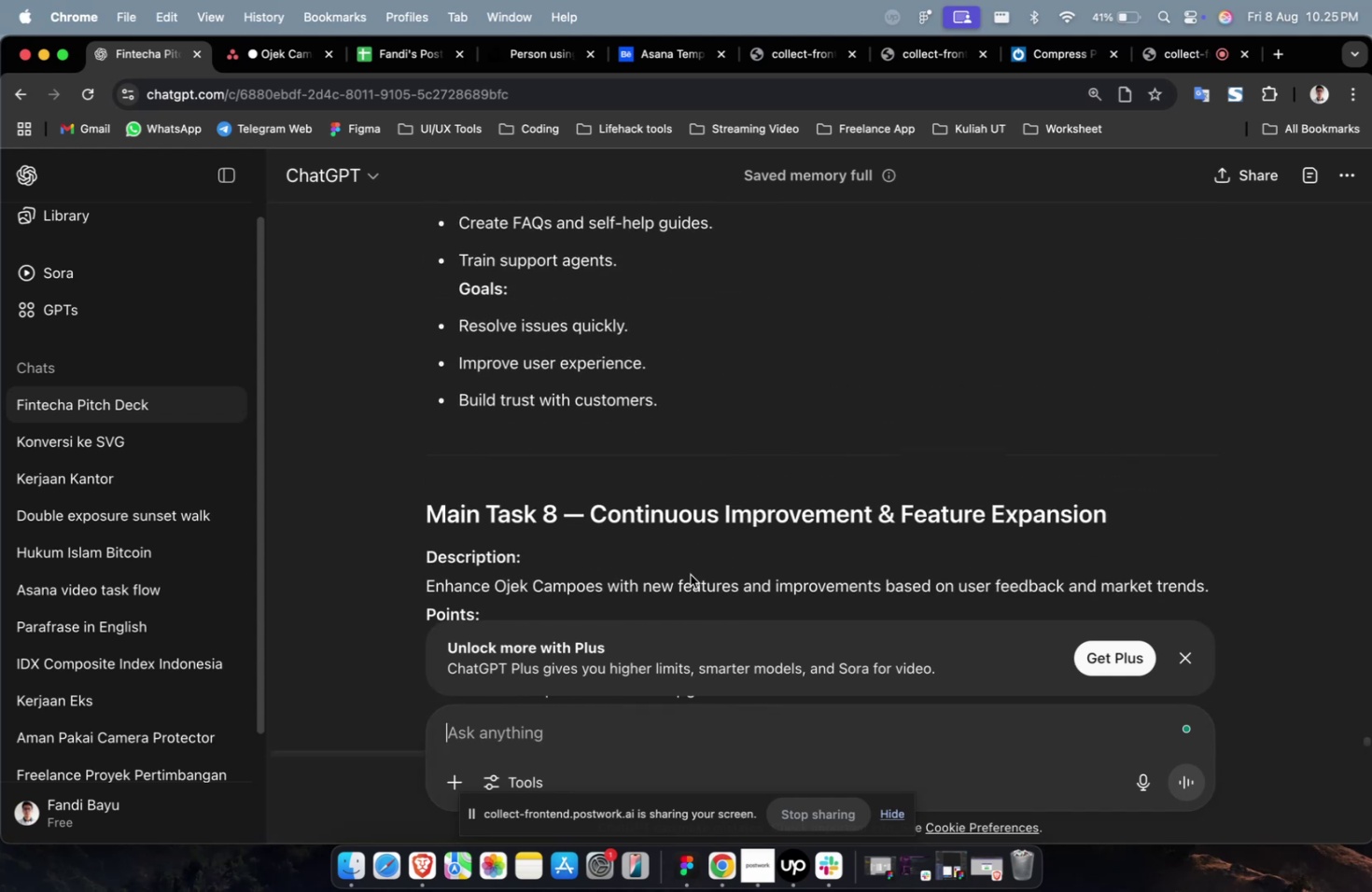 
scroll: coordinate [909, 429], scroll_direction: up, amount: 51.0
 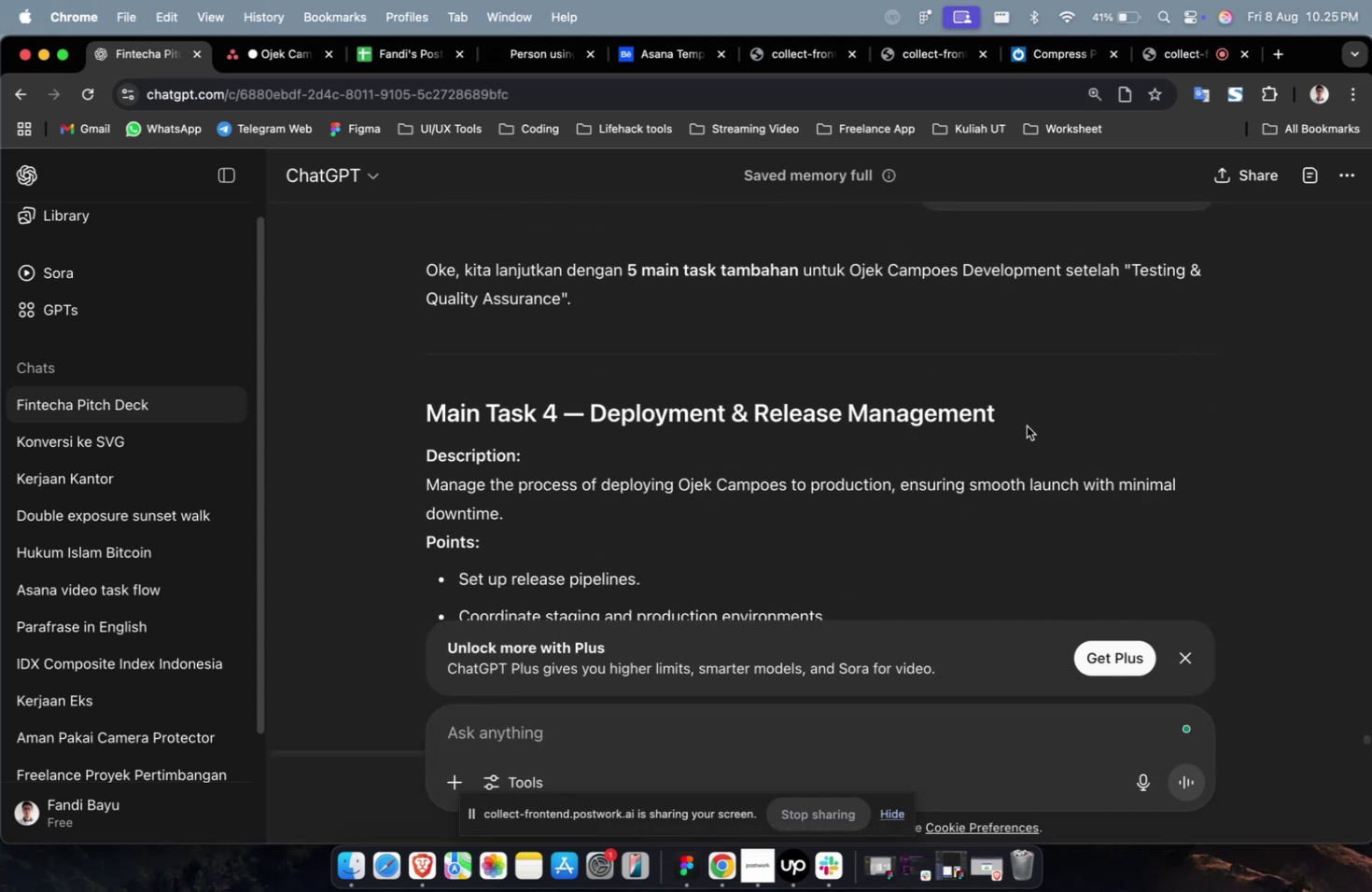 
left_click_drag(start_coordinate=[1019, 420], to_coordinate=[598, 425])
 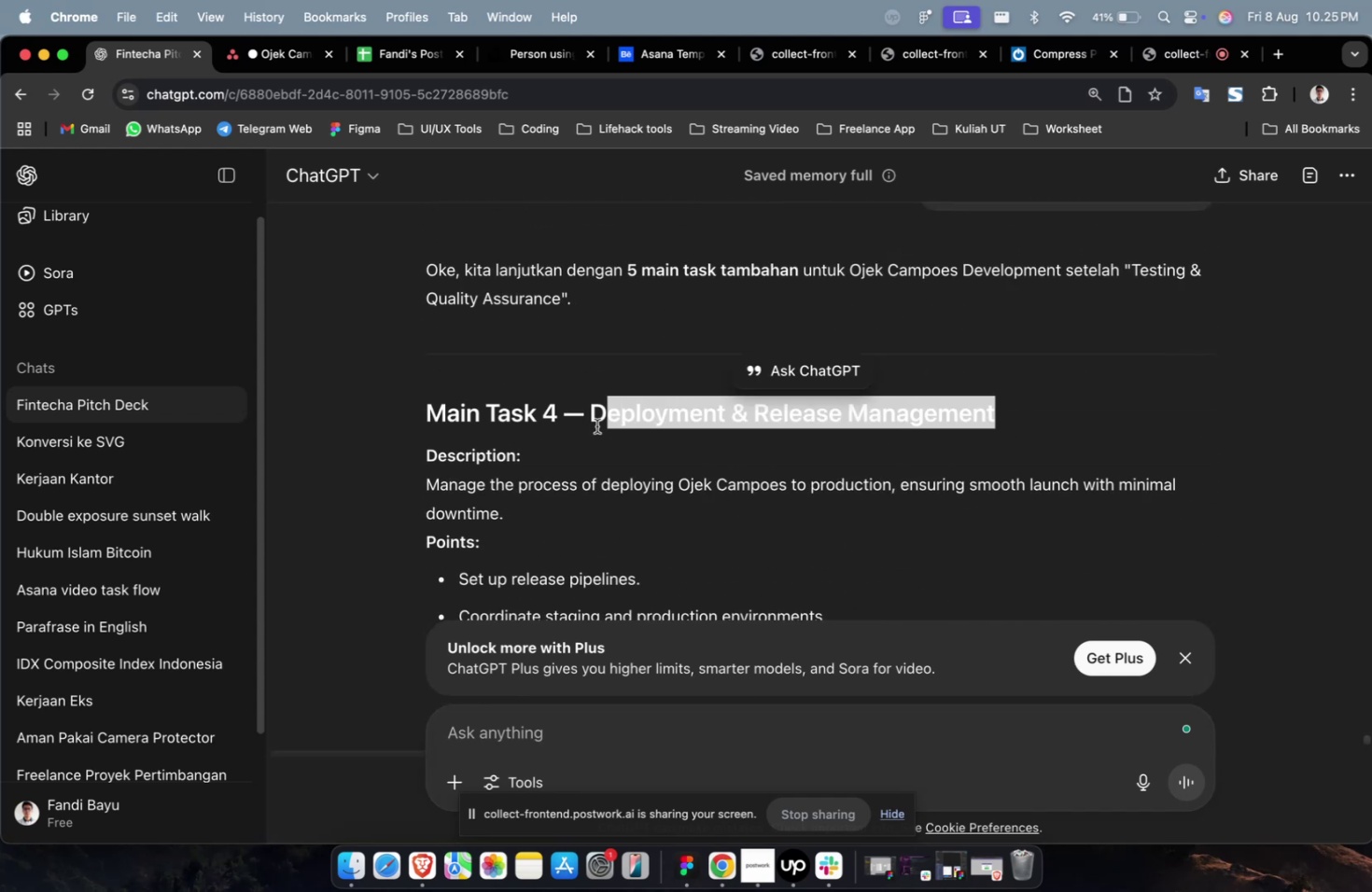 
key(Meta+CommandLeft)
 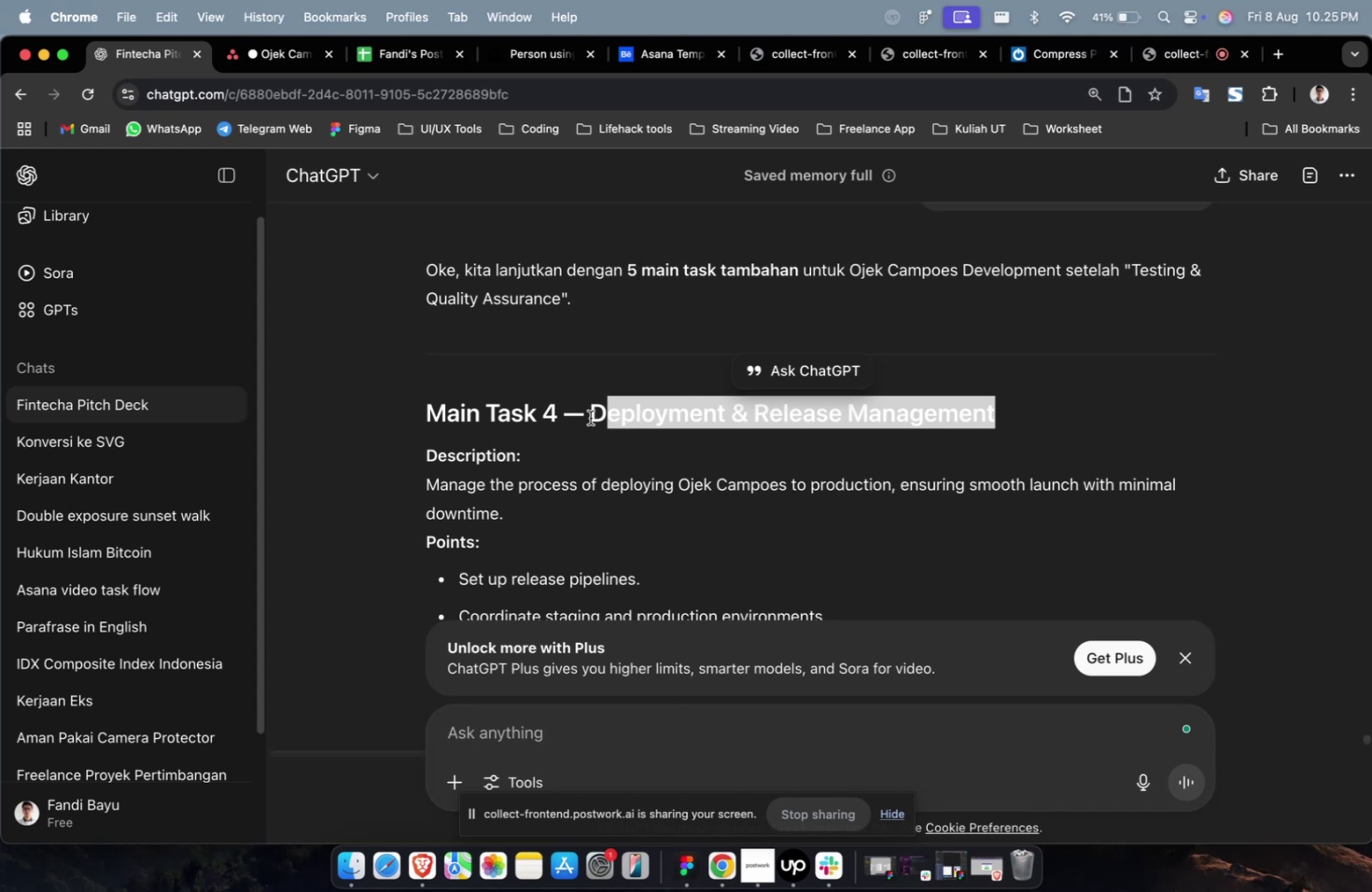 
left_click_drag(start_coordinate=[590, 417], to_coordinate=[1126, 413])
 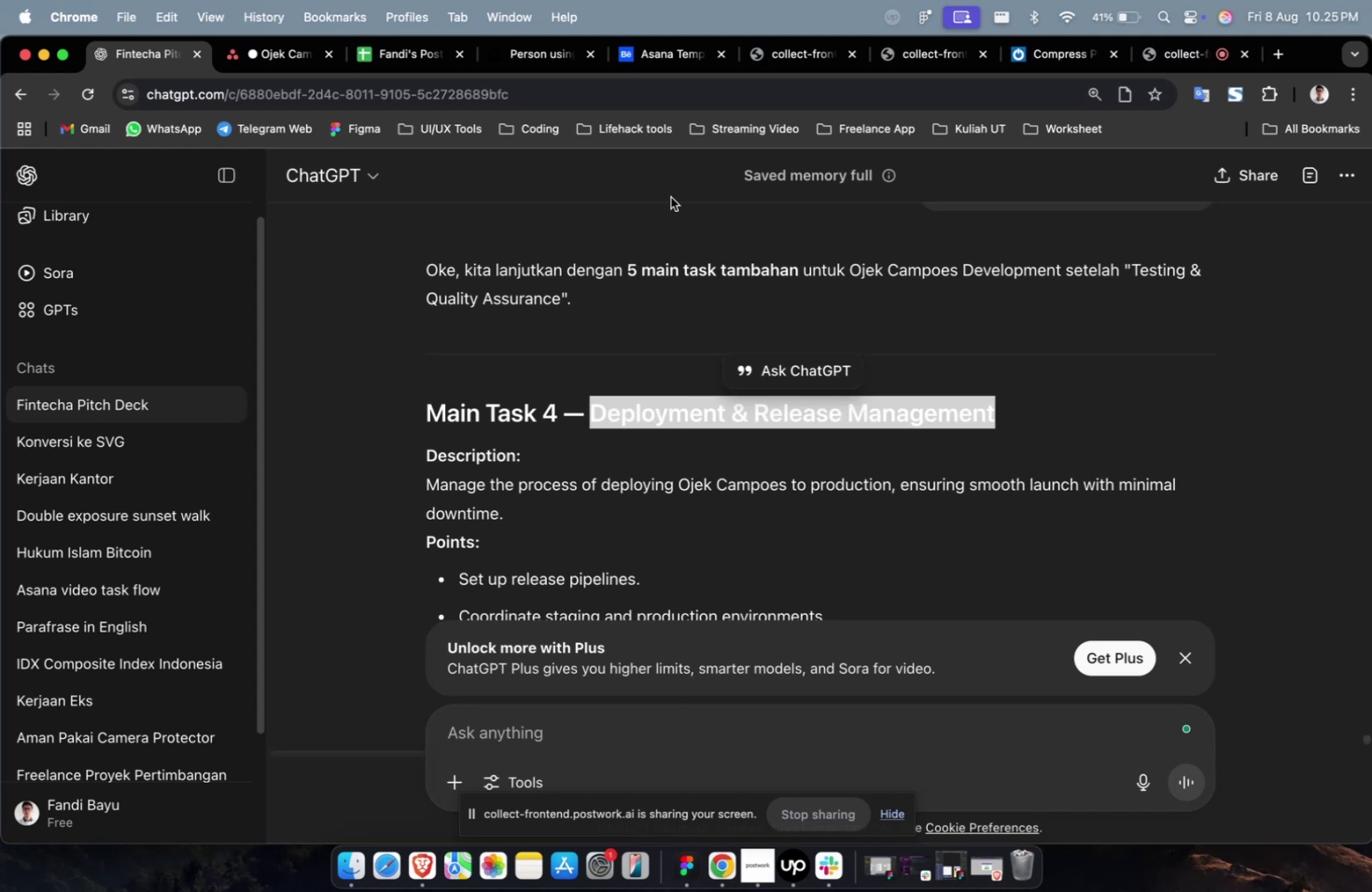 
key(Meta+CommandLeft)
 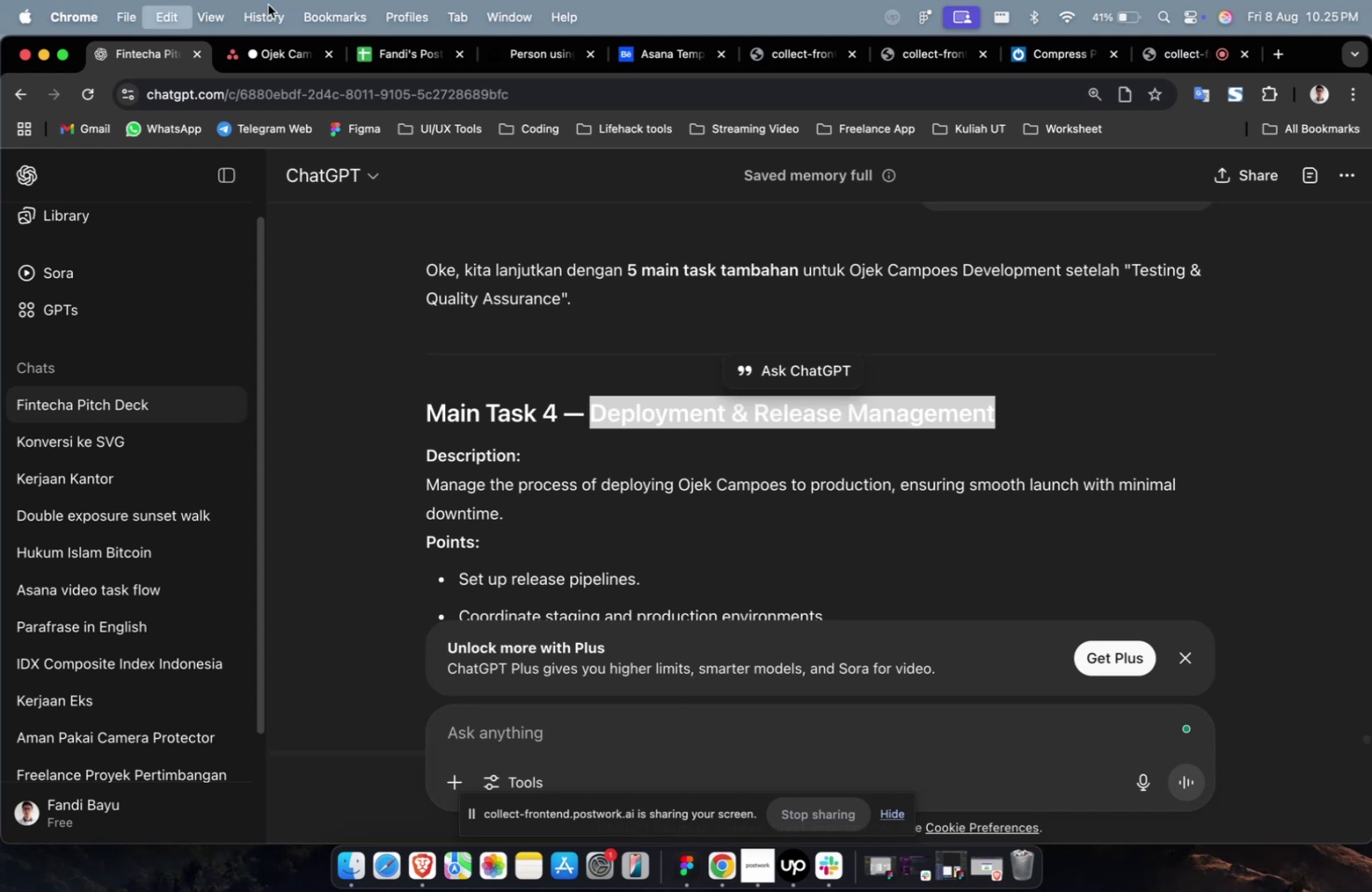 
key(Meta+C)
 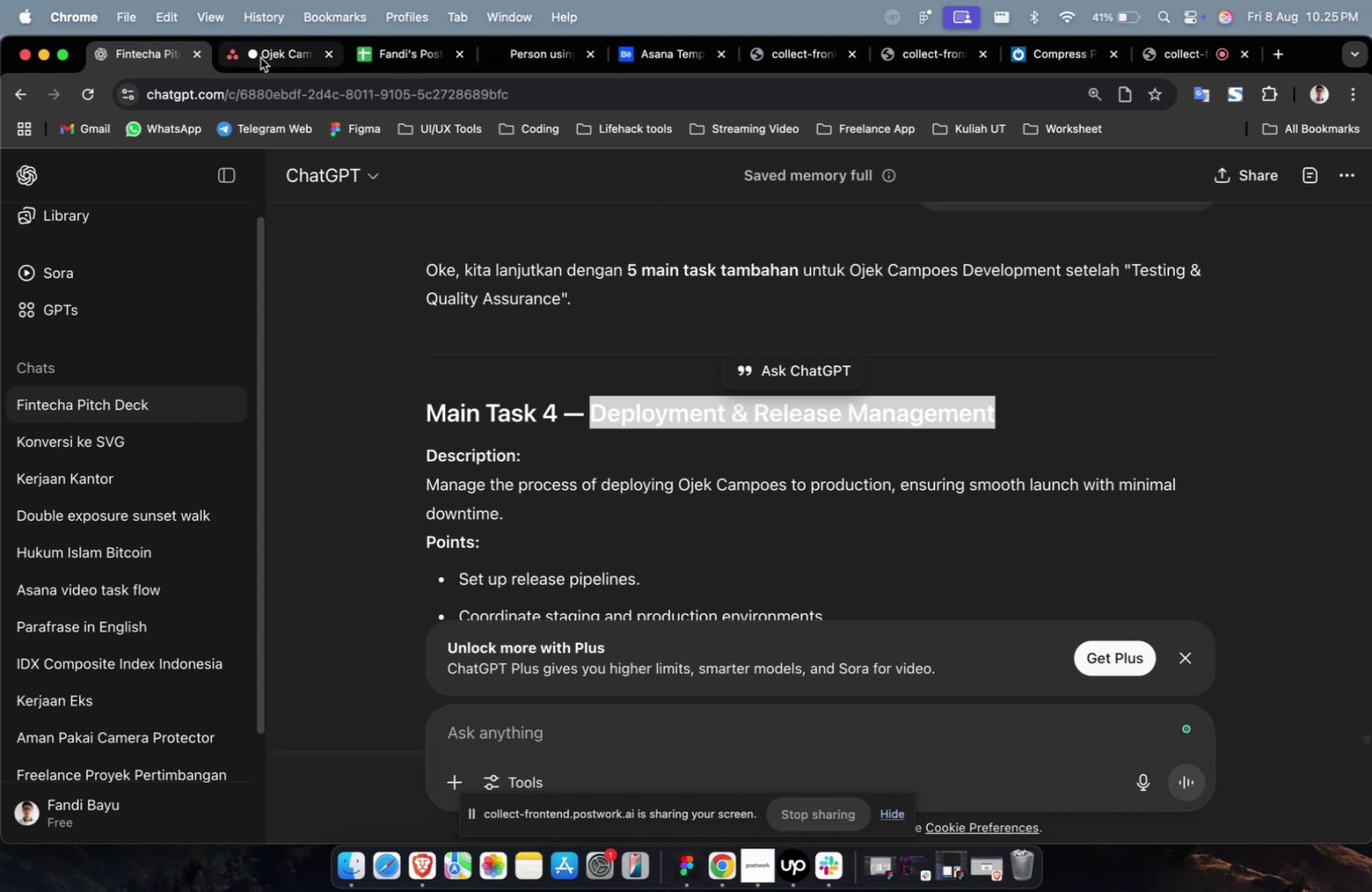 
left_click([261, 58])
 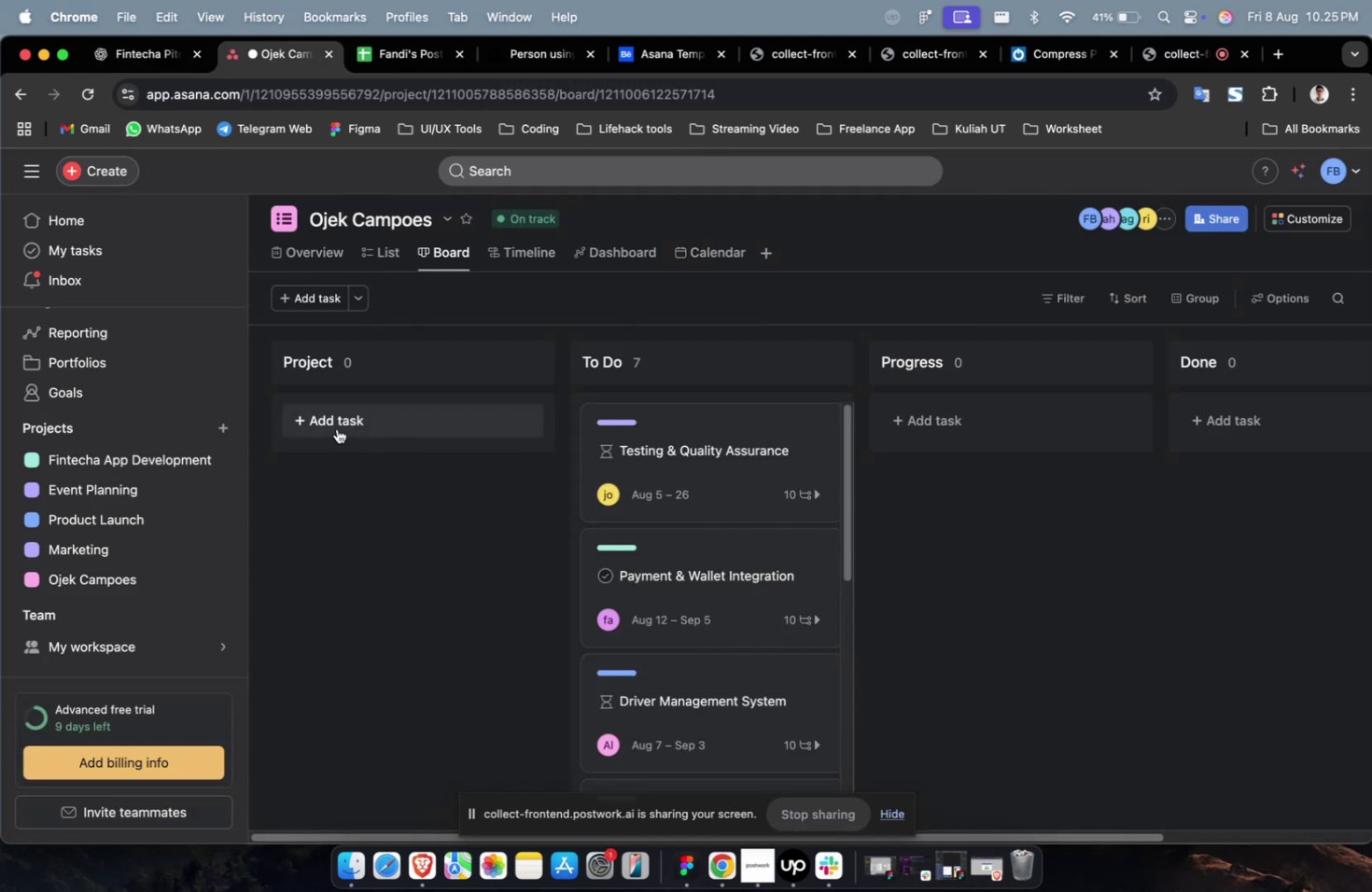 
left_click([337, 428])
 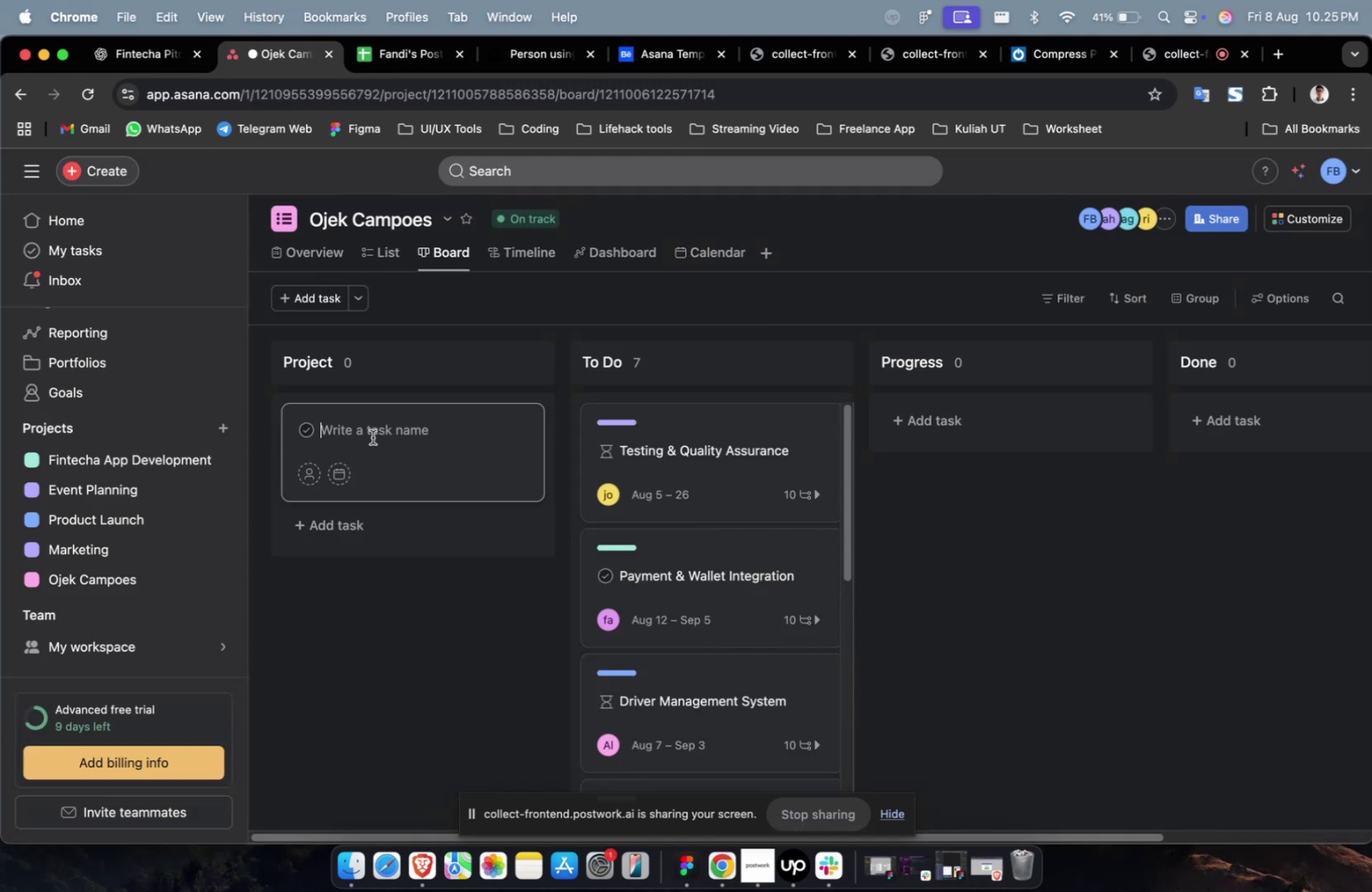 
key(Meta+V)
 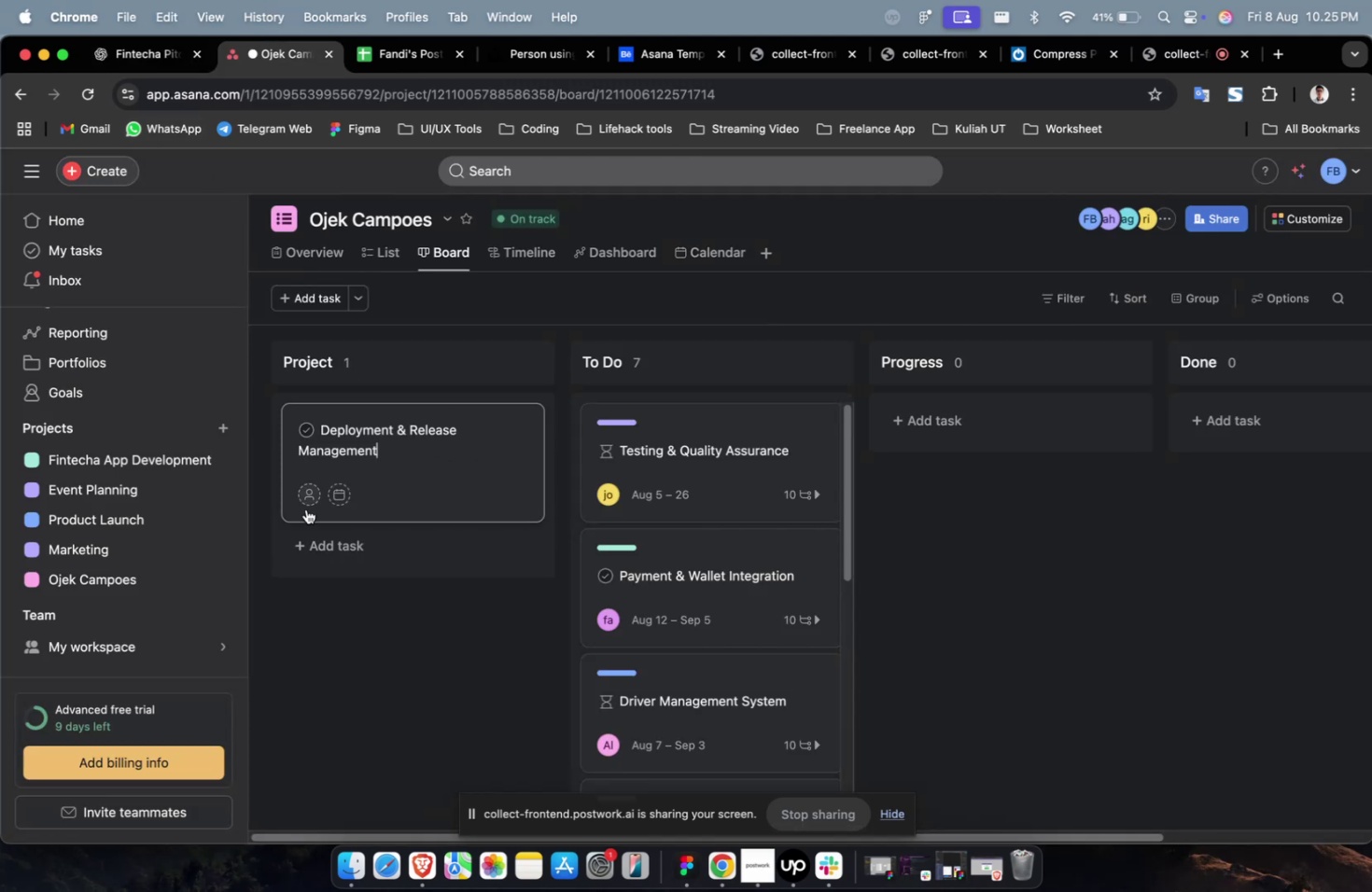 
left_click([331, 540])
 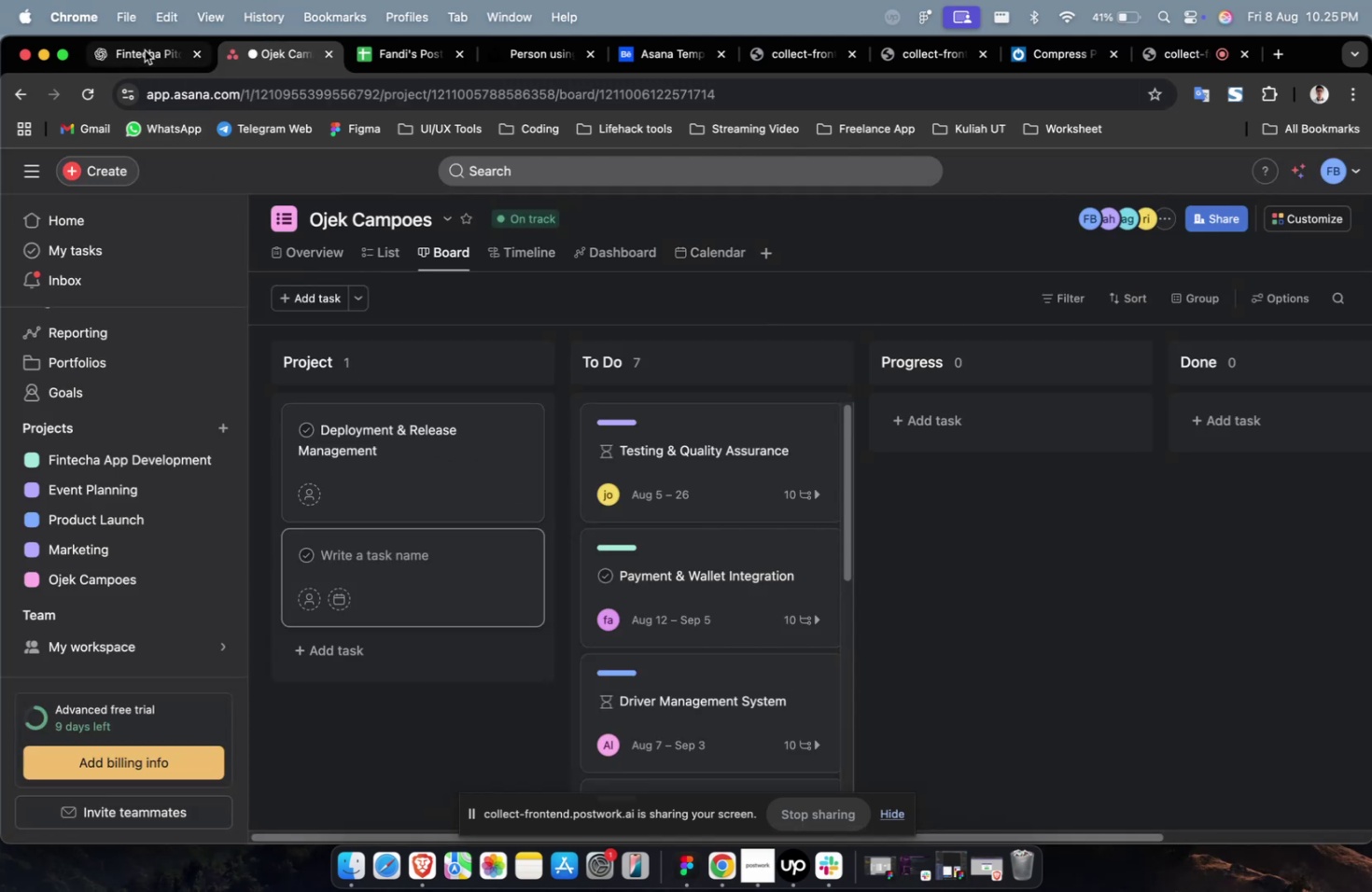 
left_click([146, 49])
 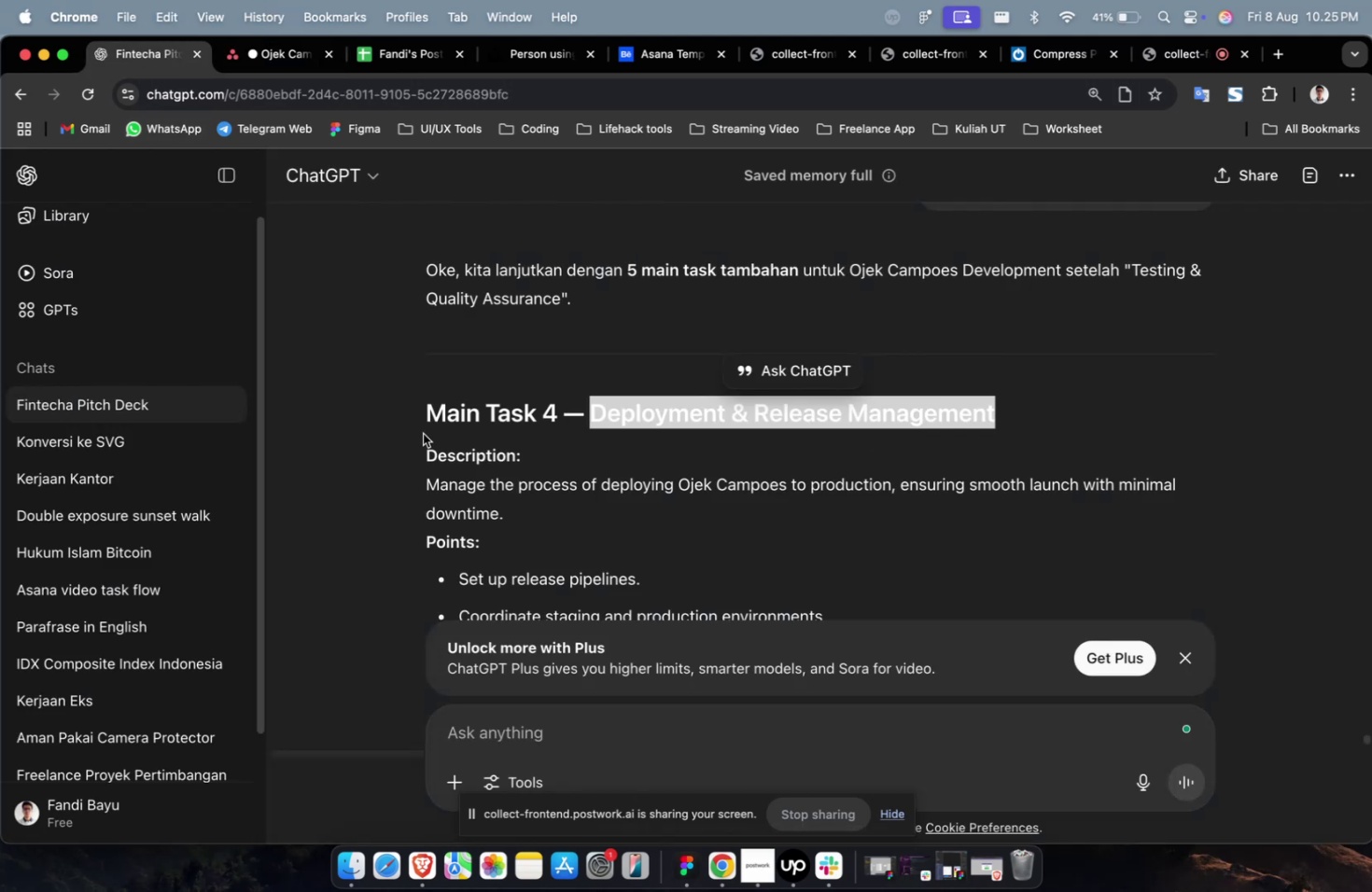 
scroll: coordinate [423, 433], scroll_direction: down, amount: 11.0
 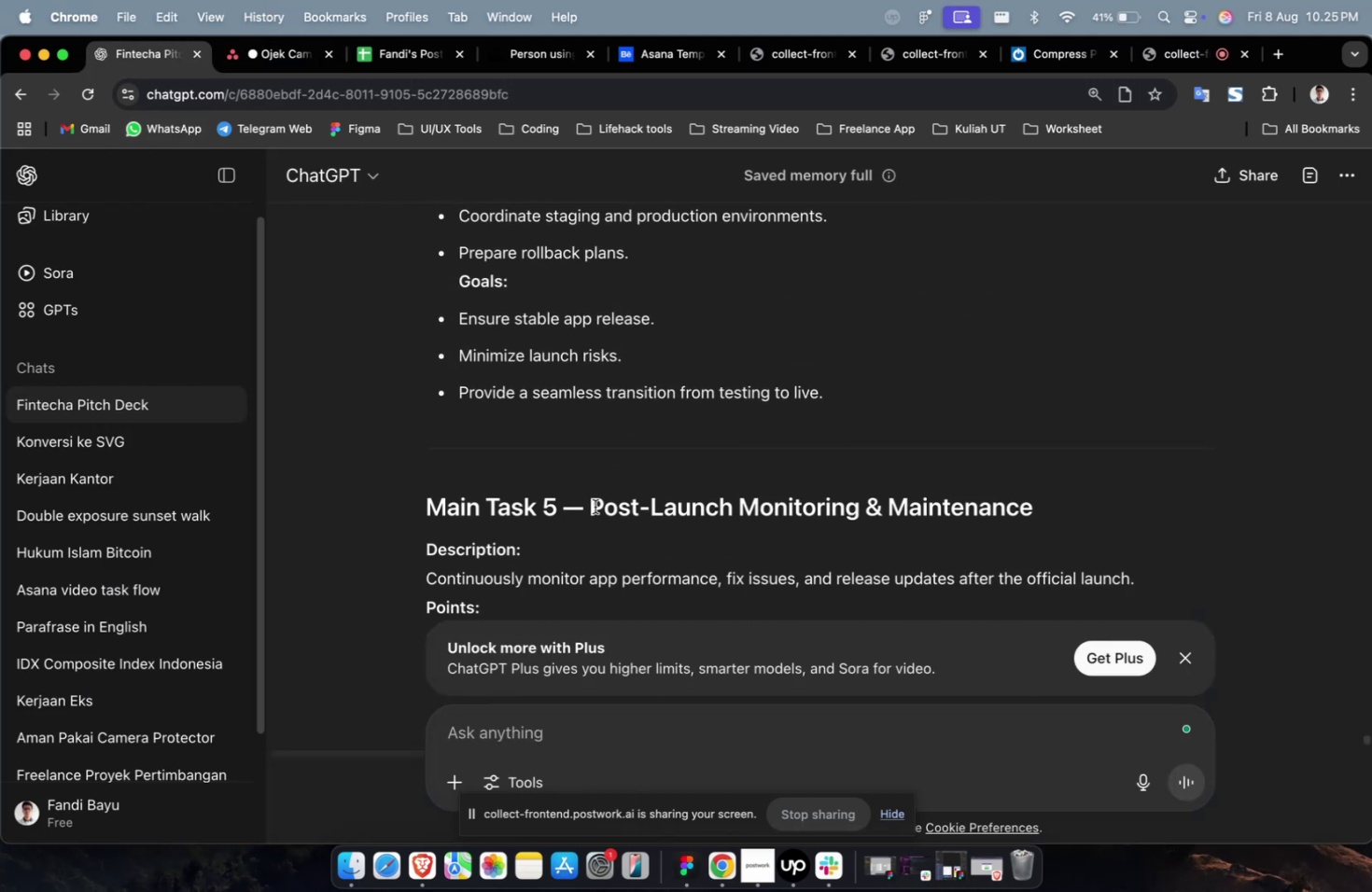 
left_click_drag(start_coordinate=[592, 508], to_coordinate=[1059, 508])
 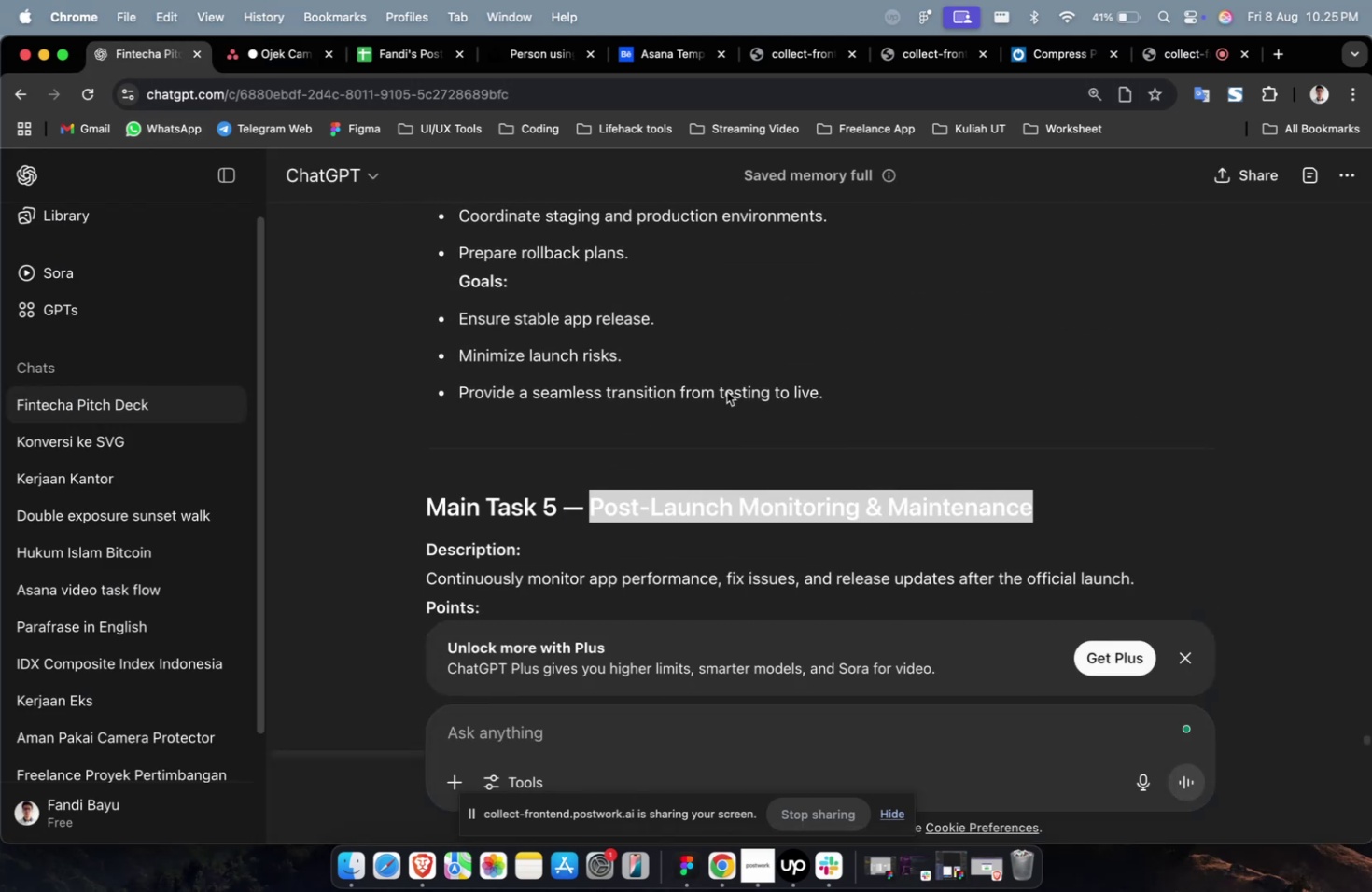 
key(Meta+CommandLeft)
 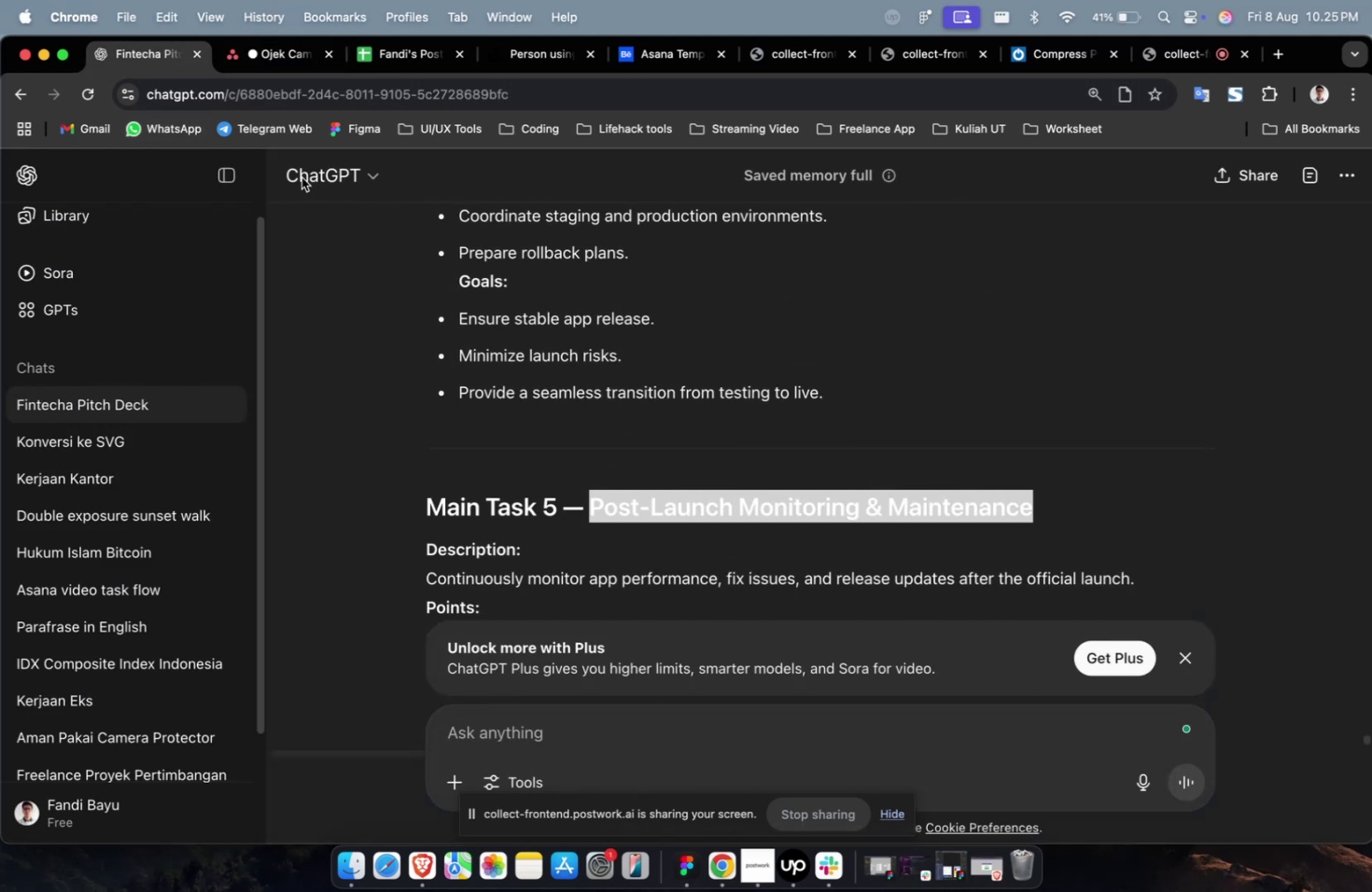 
key(Meta+C)
 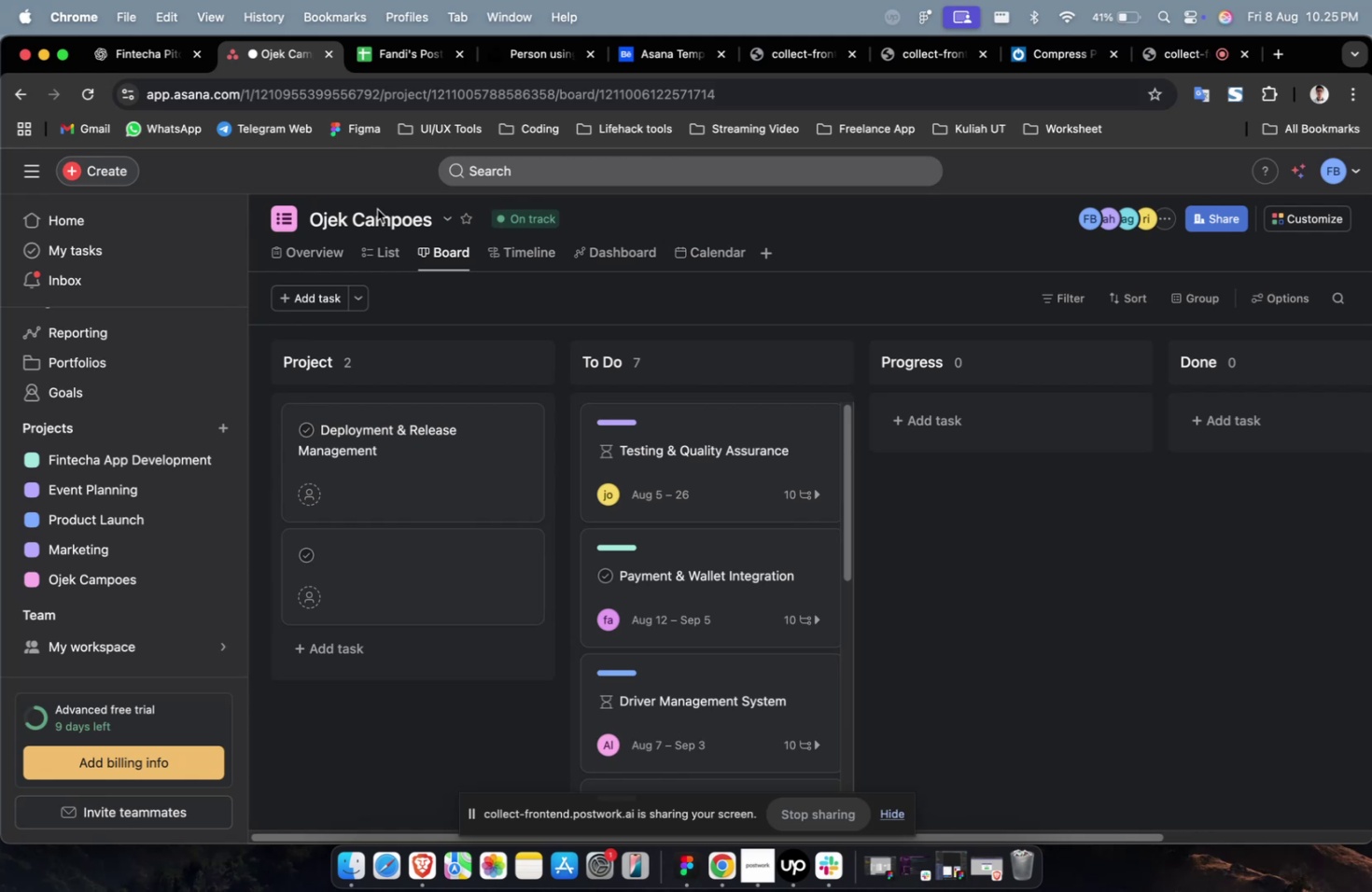 
key(Meta+CommandLeft)
 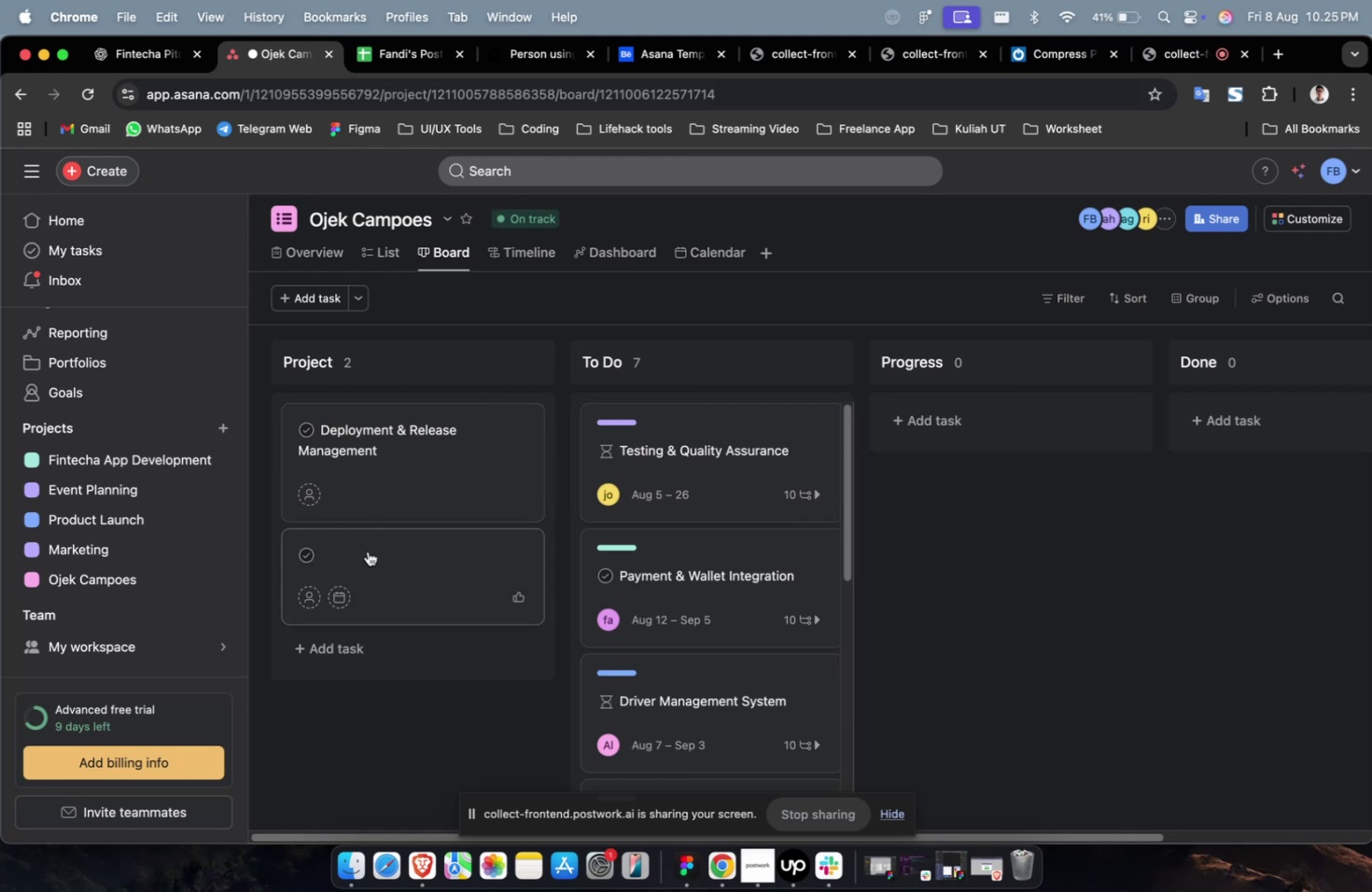 
left_click([368, 551])
 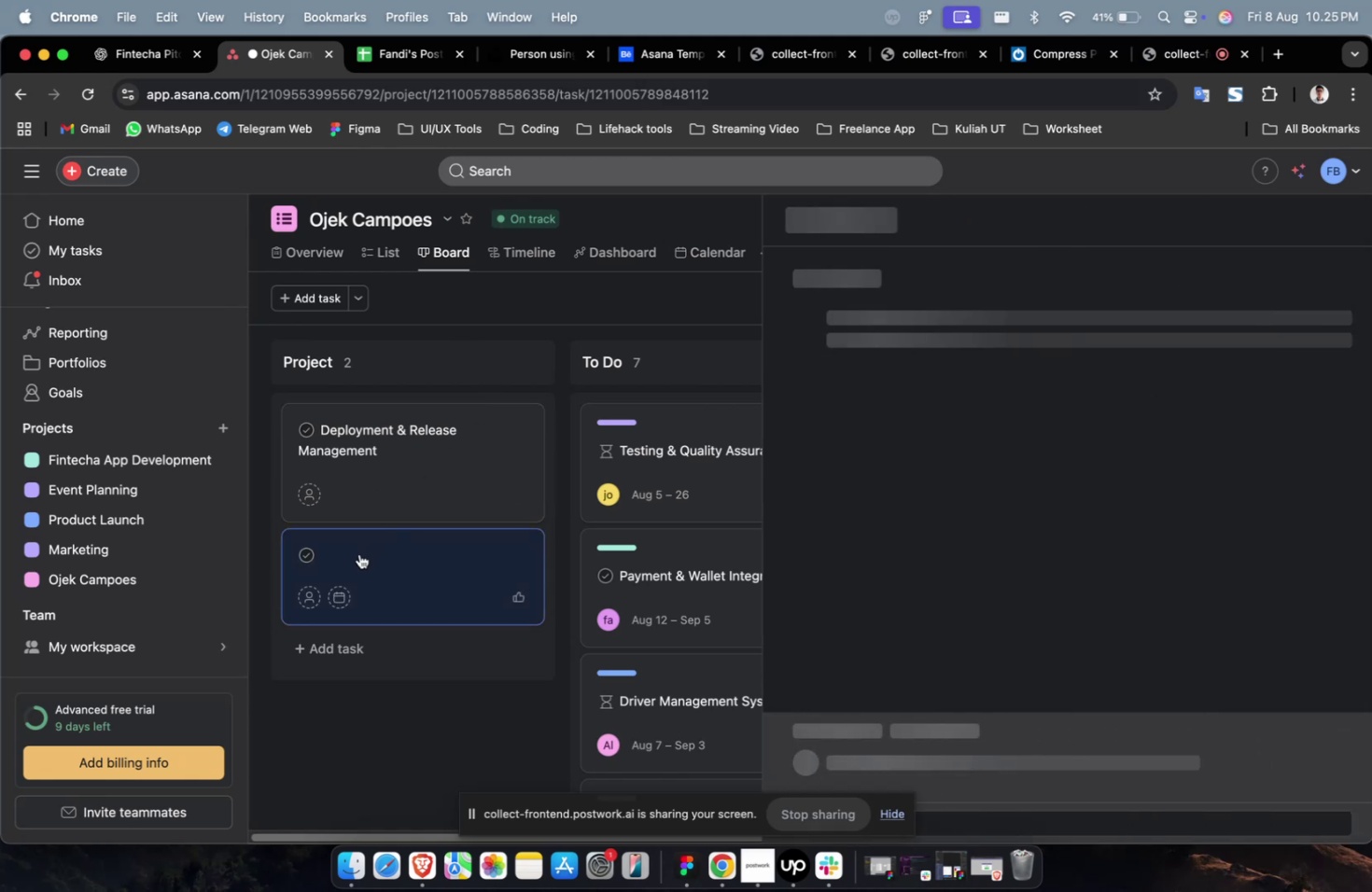 
key(Meta+CommandLeft)
 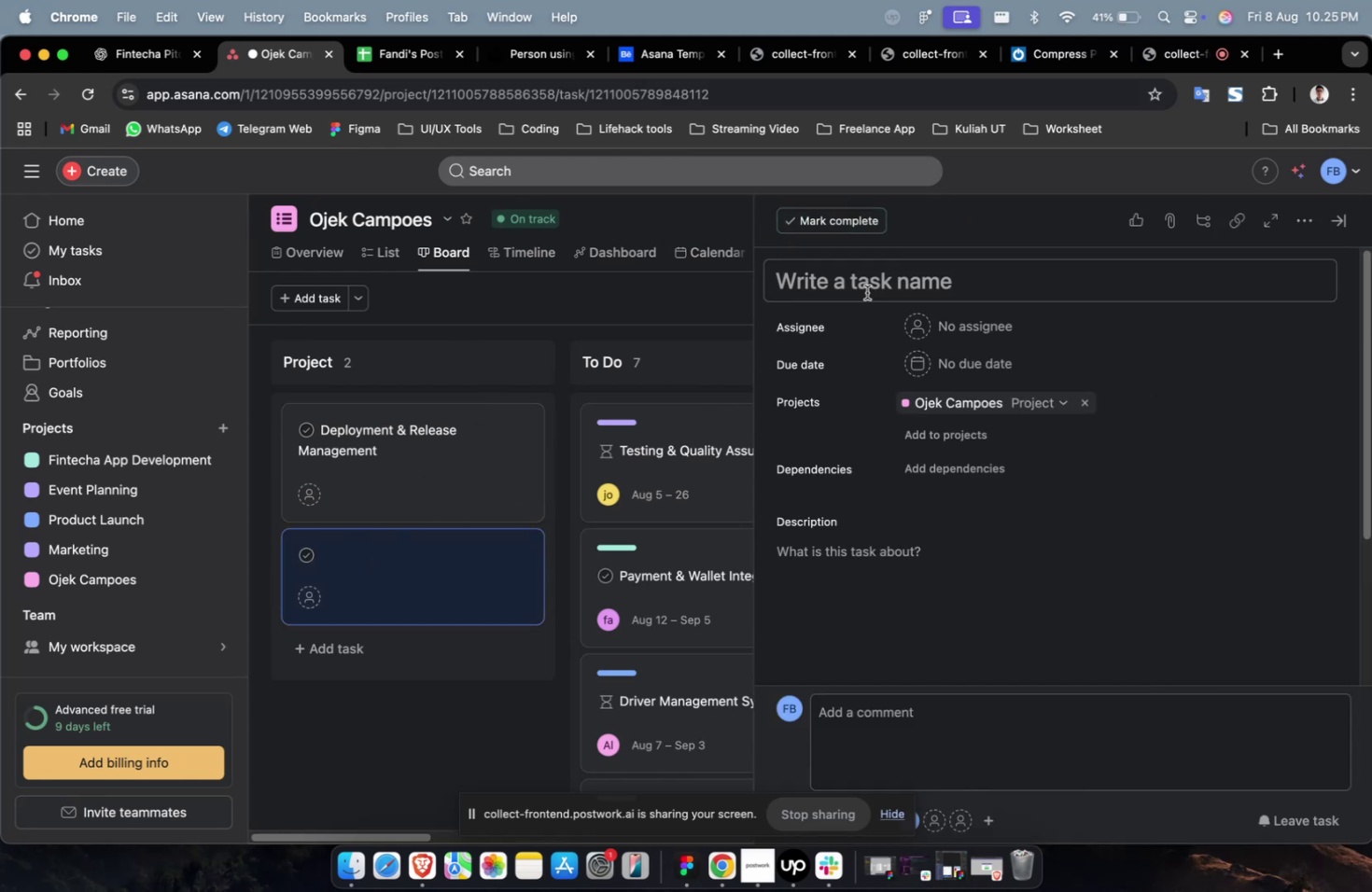 
left_click([866, 291])
 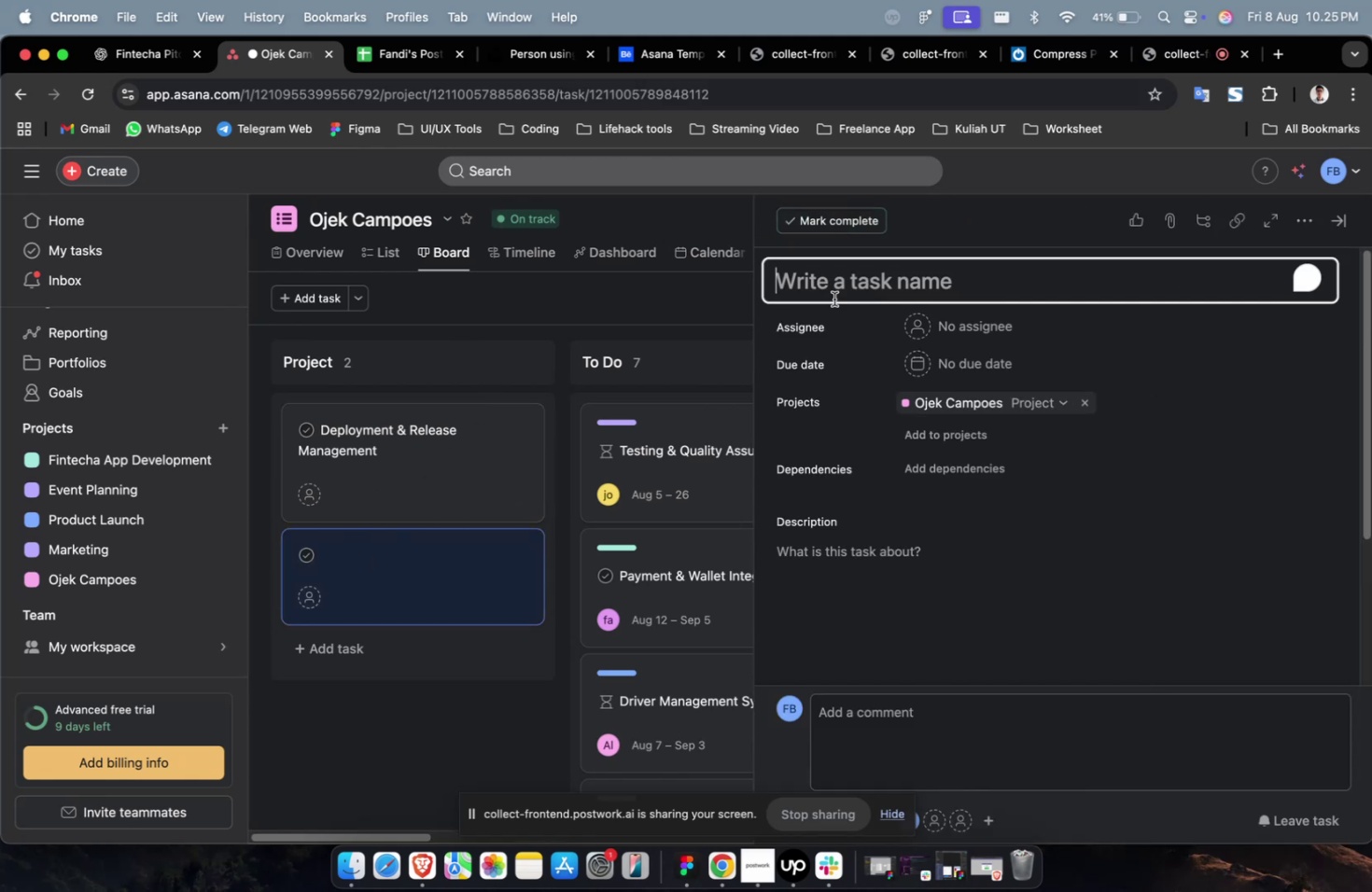 
key(Meta+CommandLeft)
 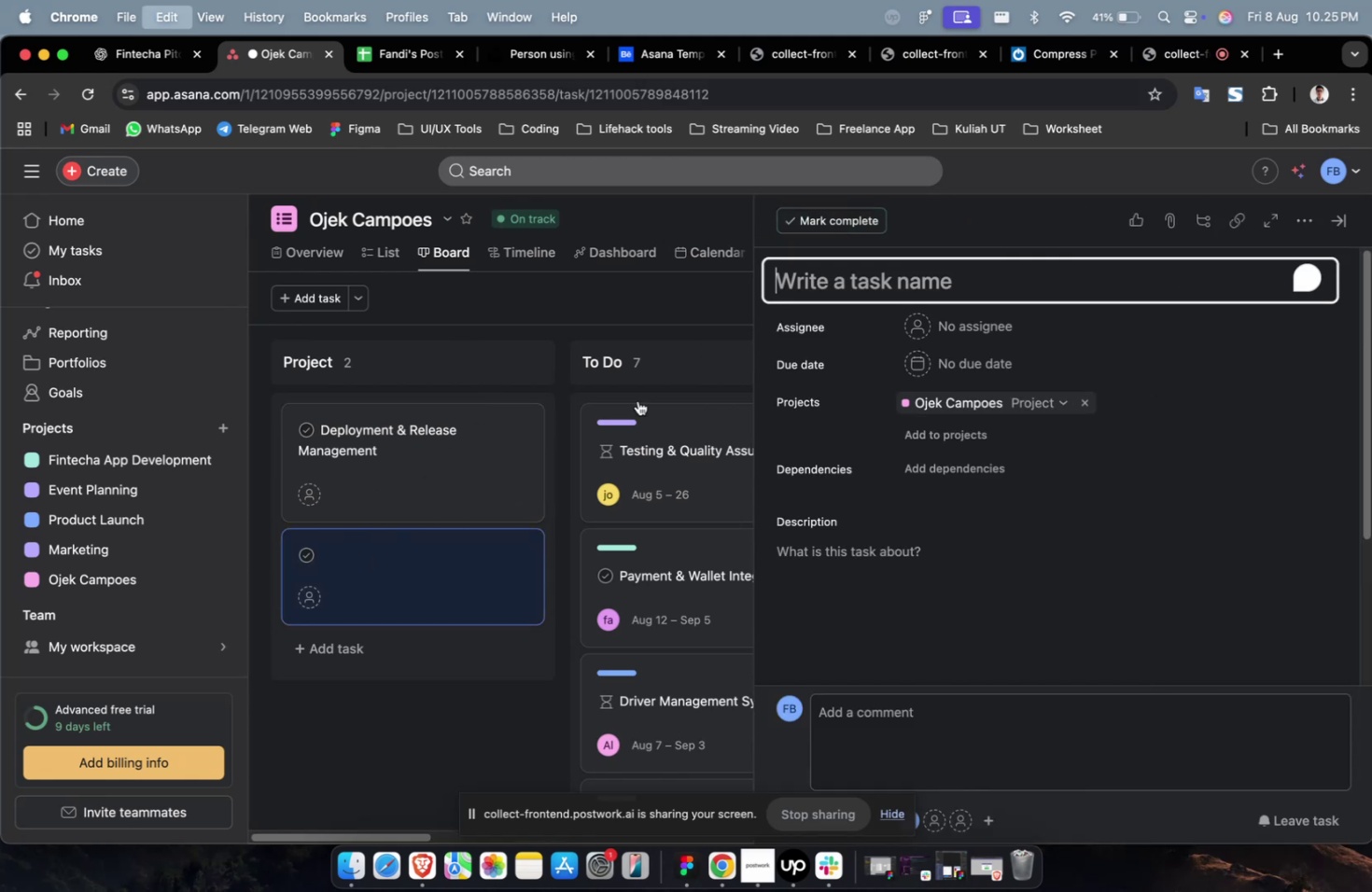 
key(Meta+V)
 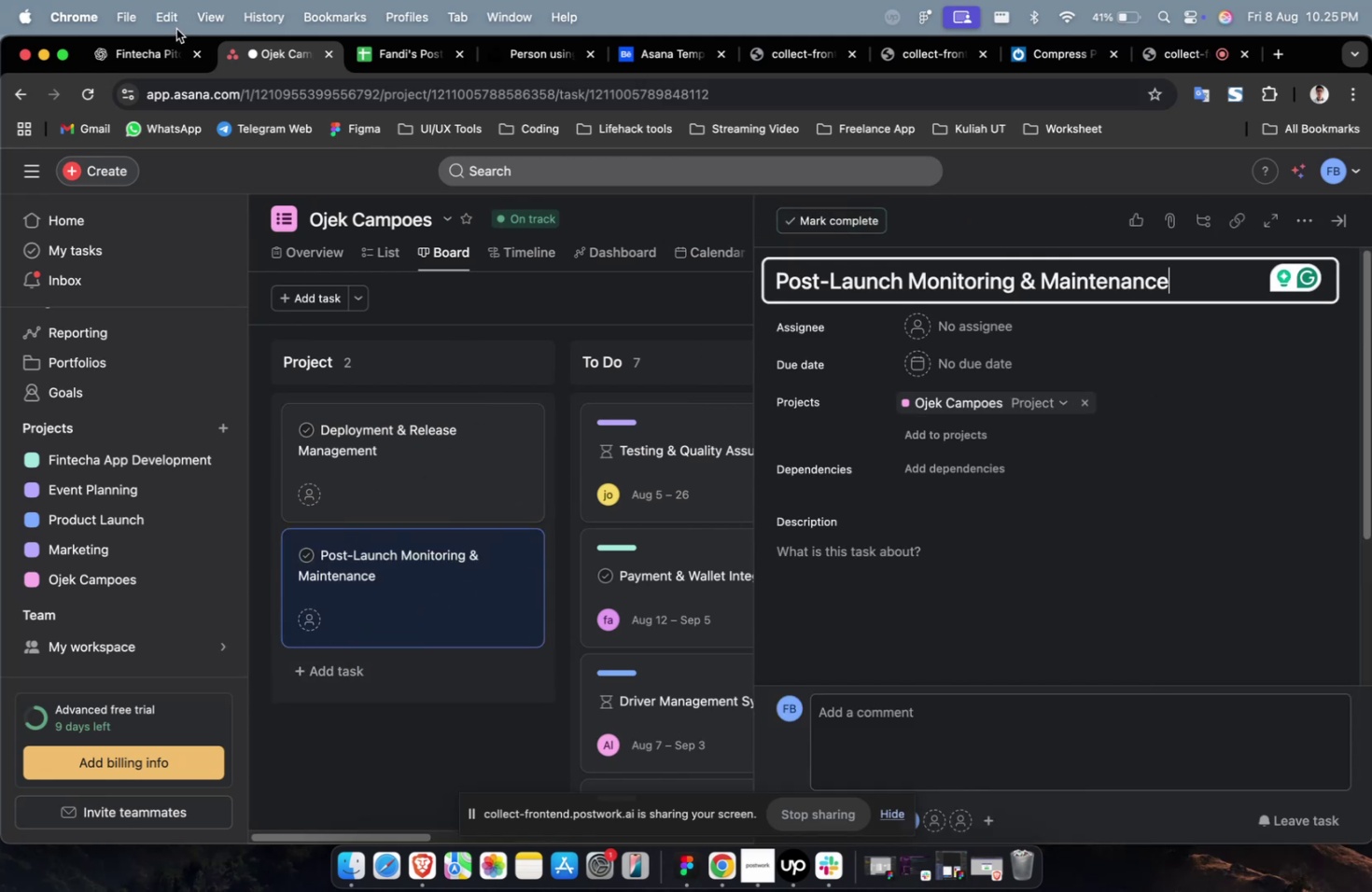 
left_click([150, 43])
 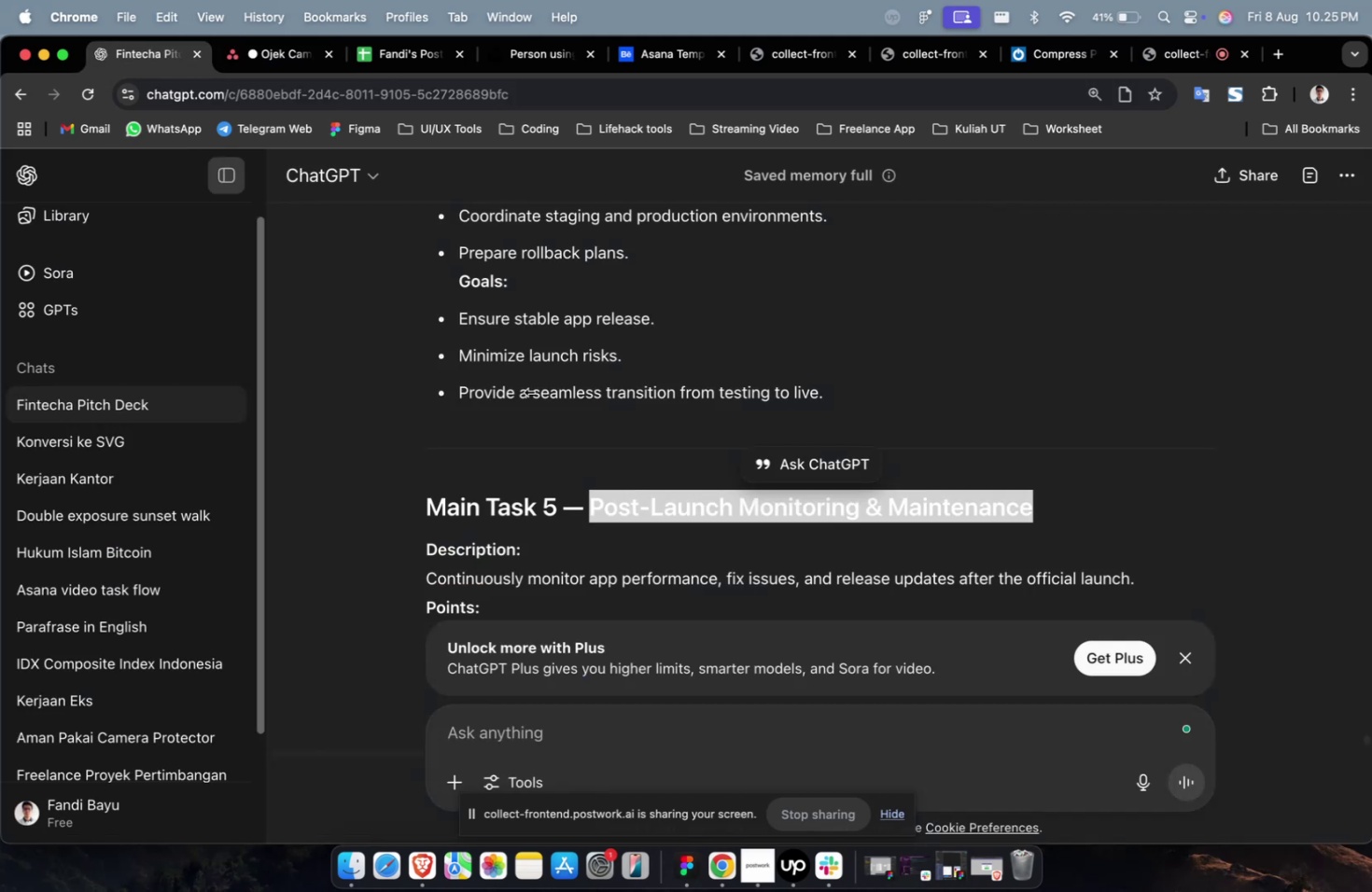 
scroll: coordinate [543, 393], scroll_direction: down, amount: 14.0
 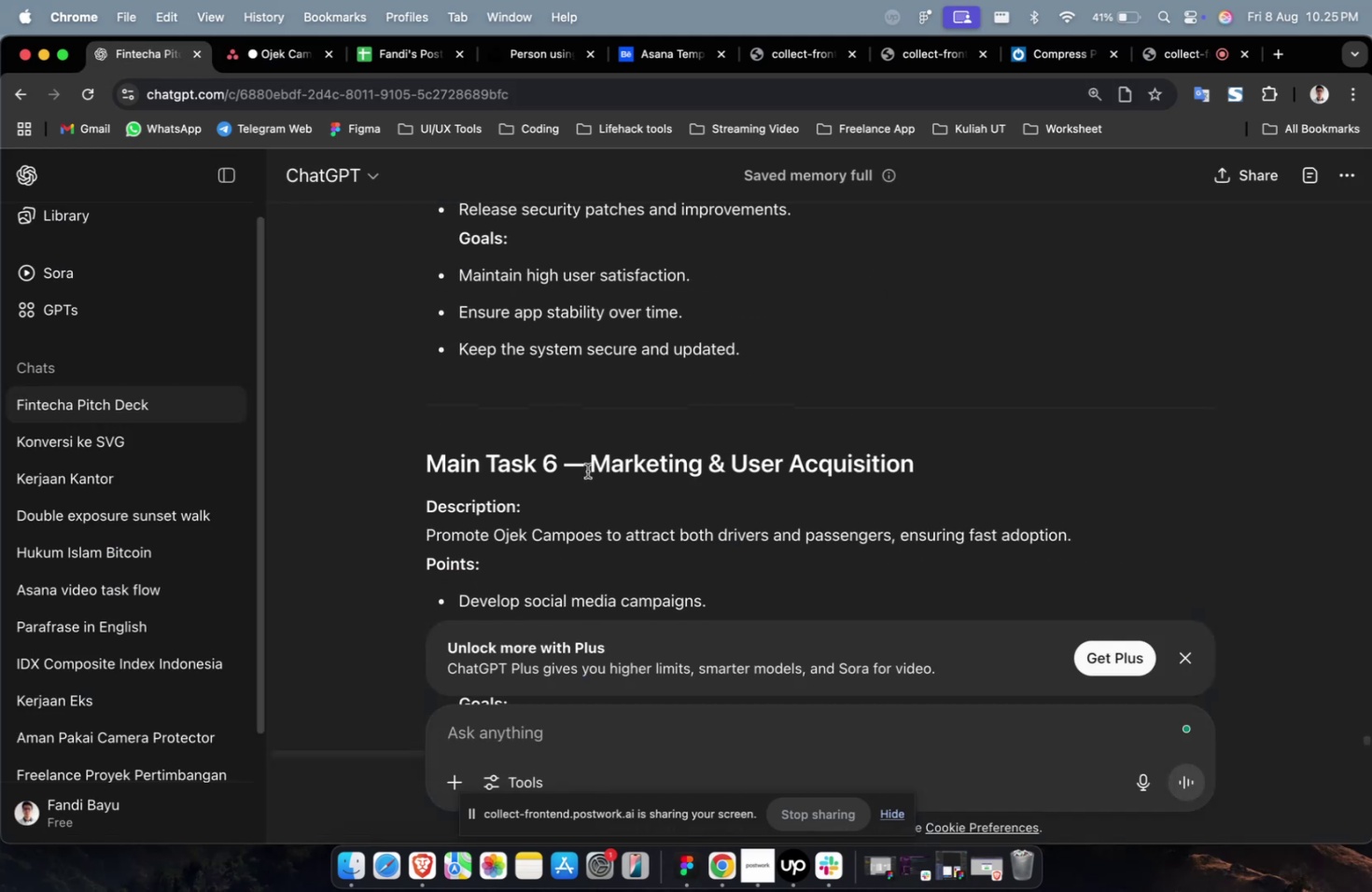 
left_click_drag(start_coordinate=[591, 467], to_coordinate=[959, 467])
 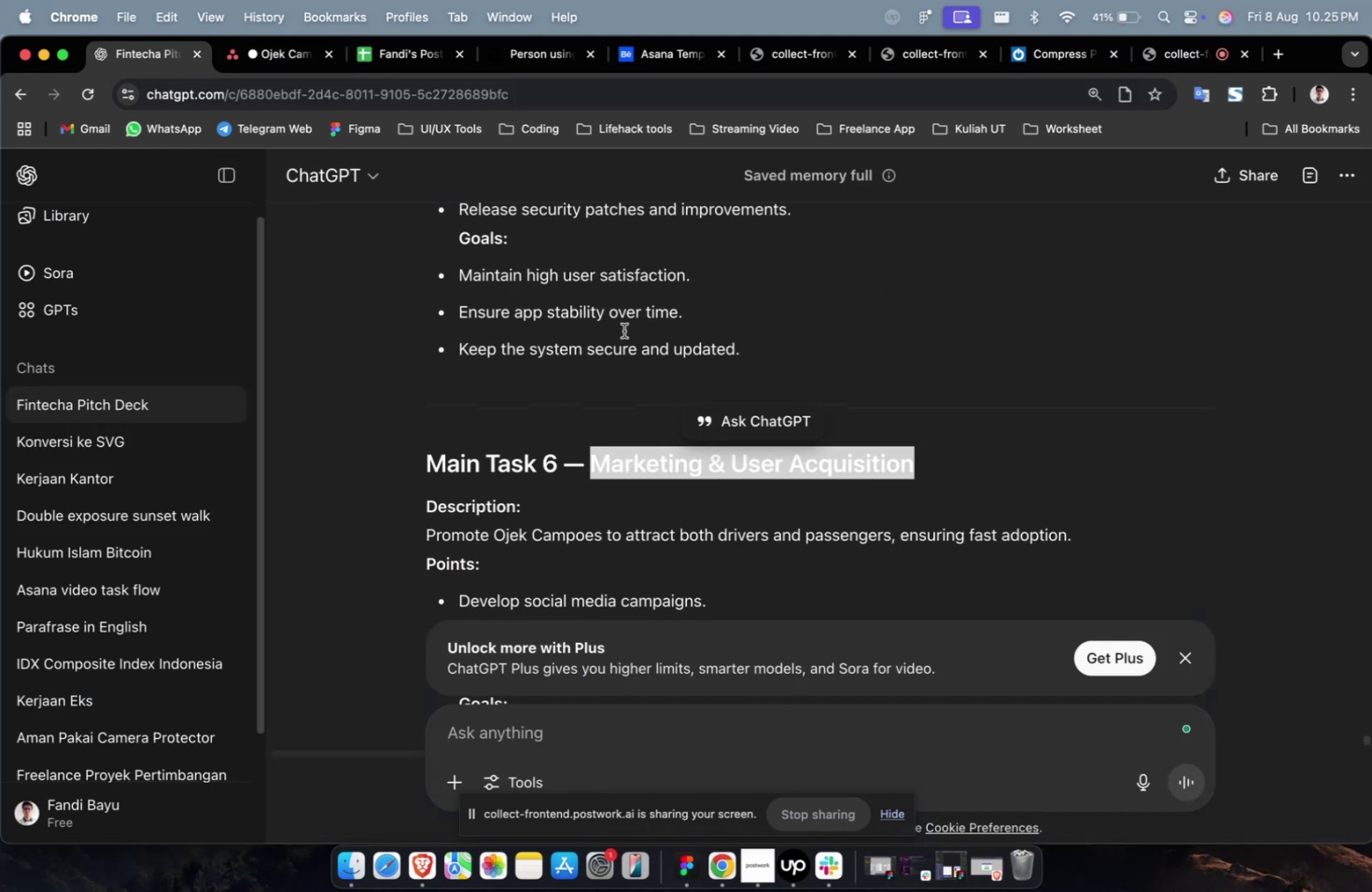 
key(Meta+CommandLeft)
 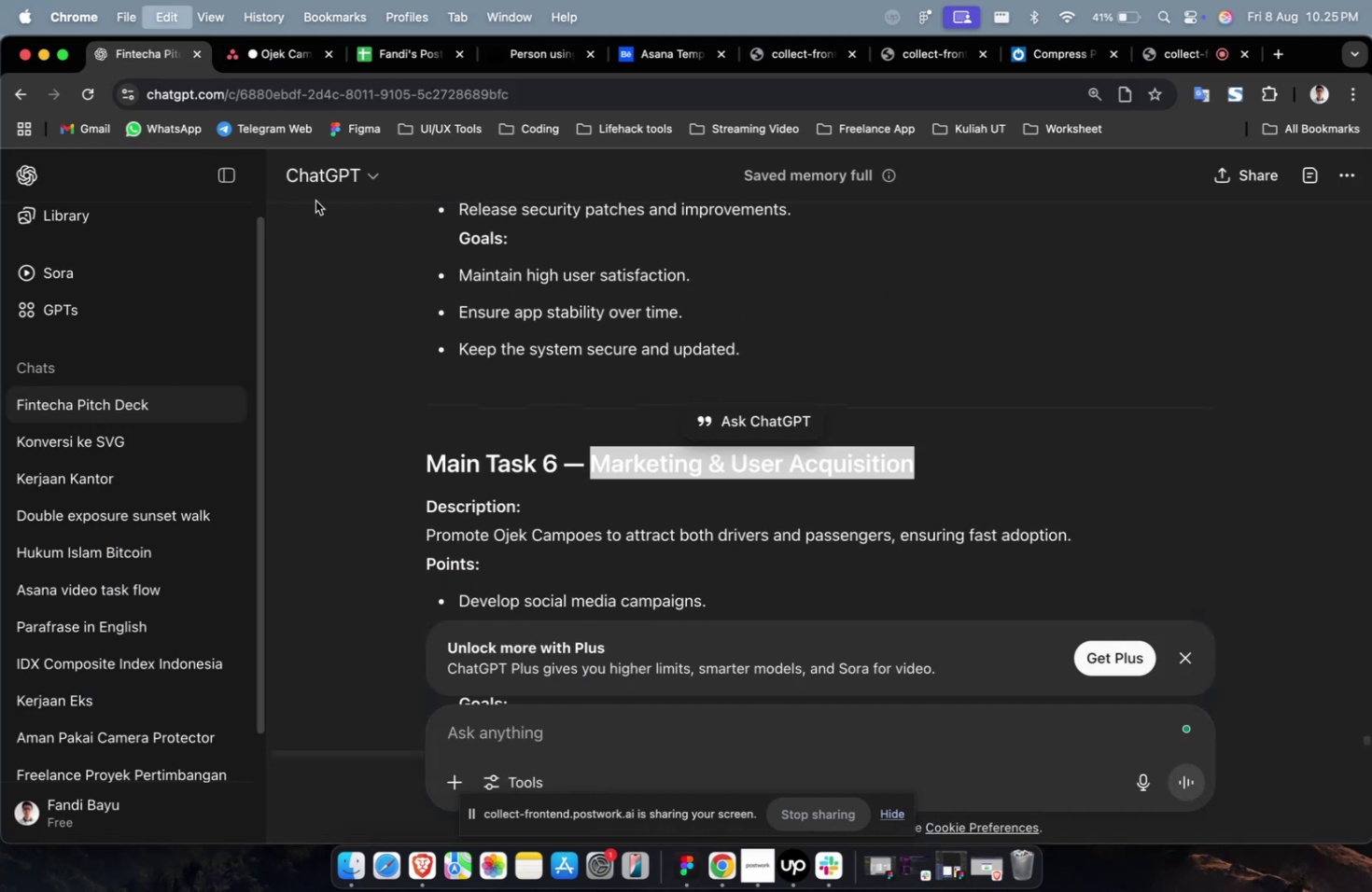 
key(Meta+C)
 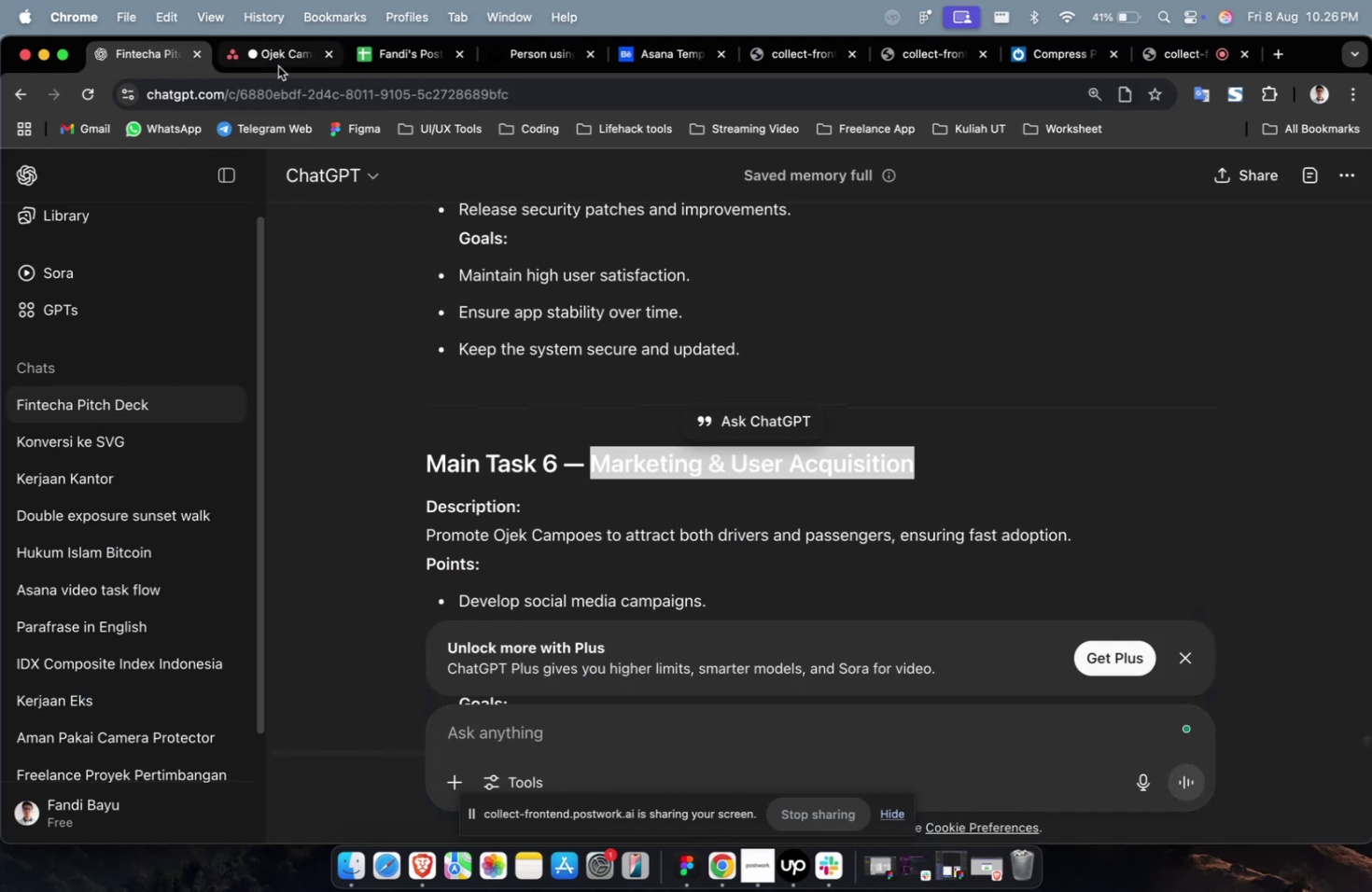 
left_click([279, 65])
 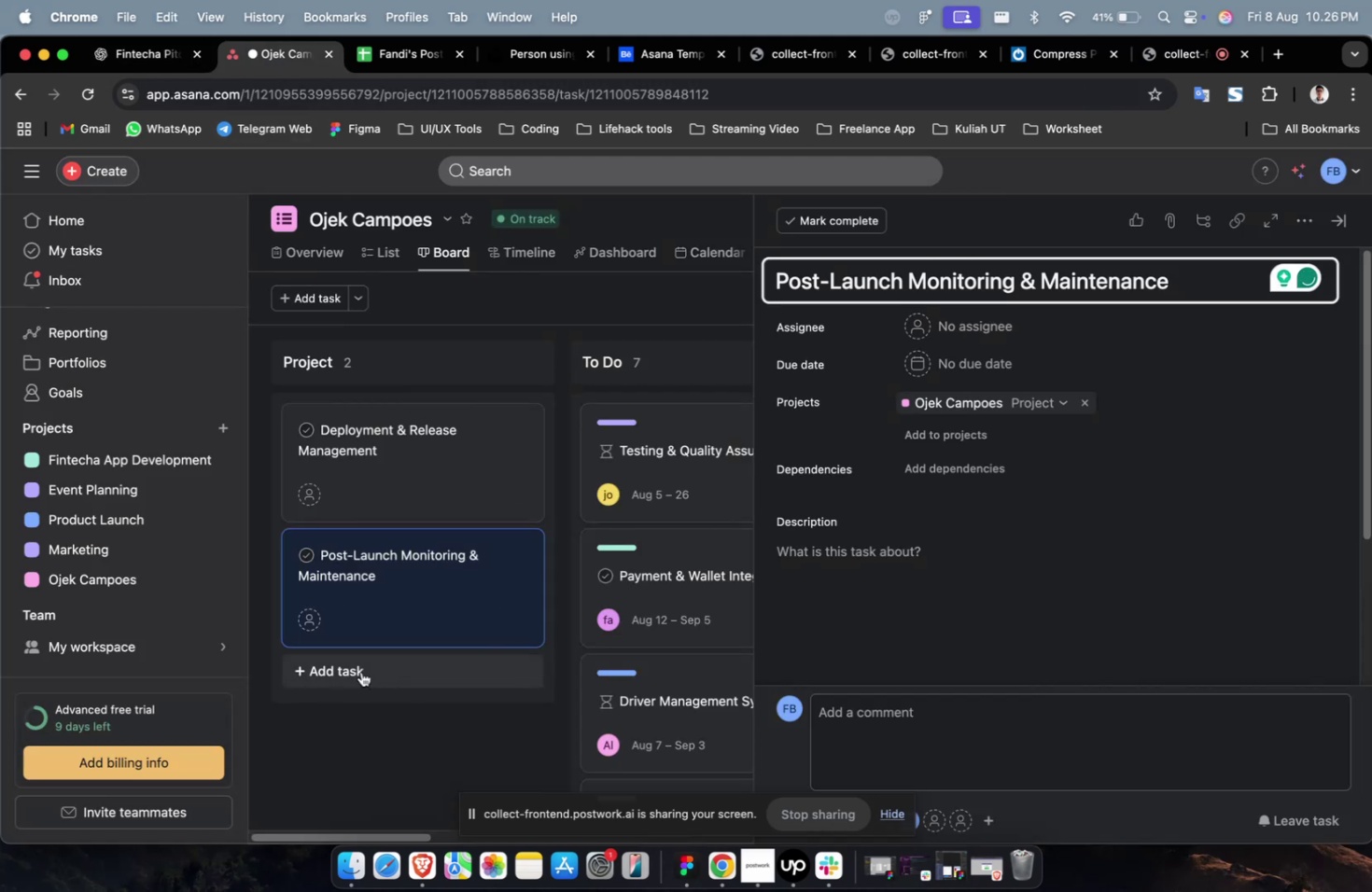 
left_click([351, 670])
 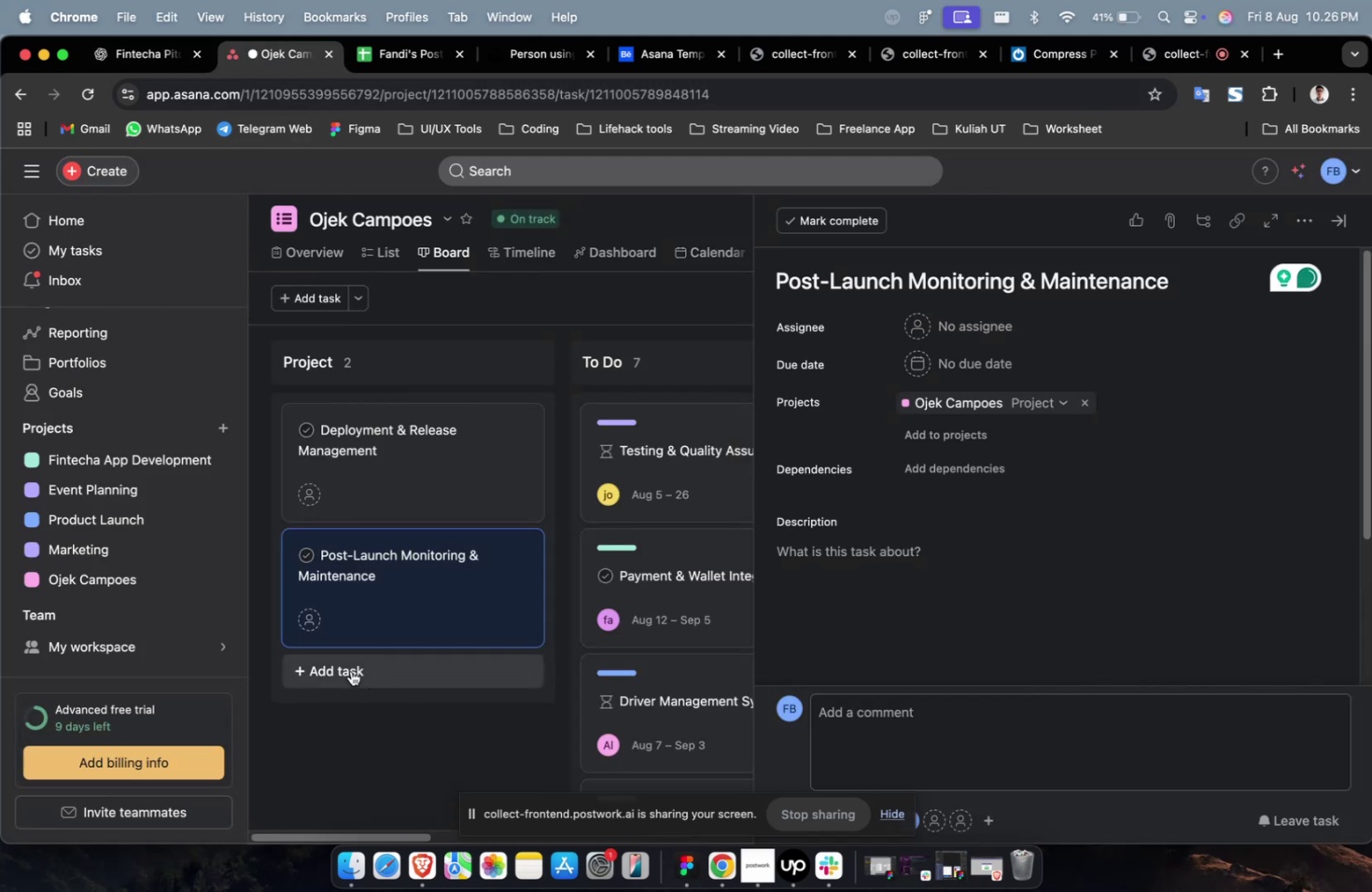 
key(Meta+CommandLeft)
 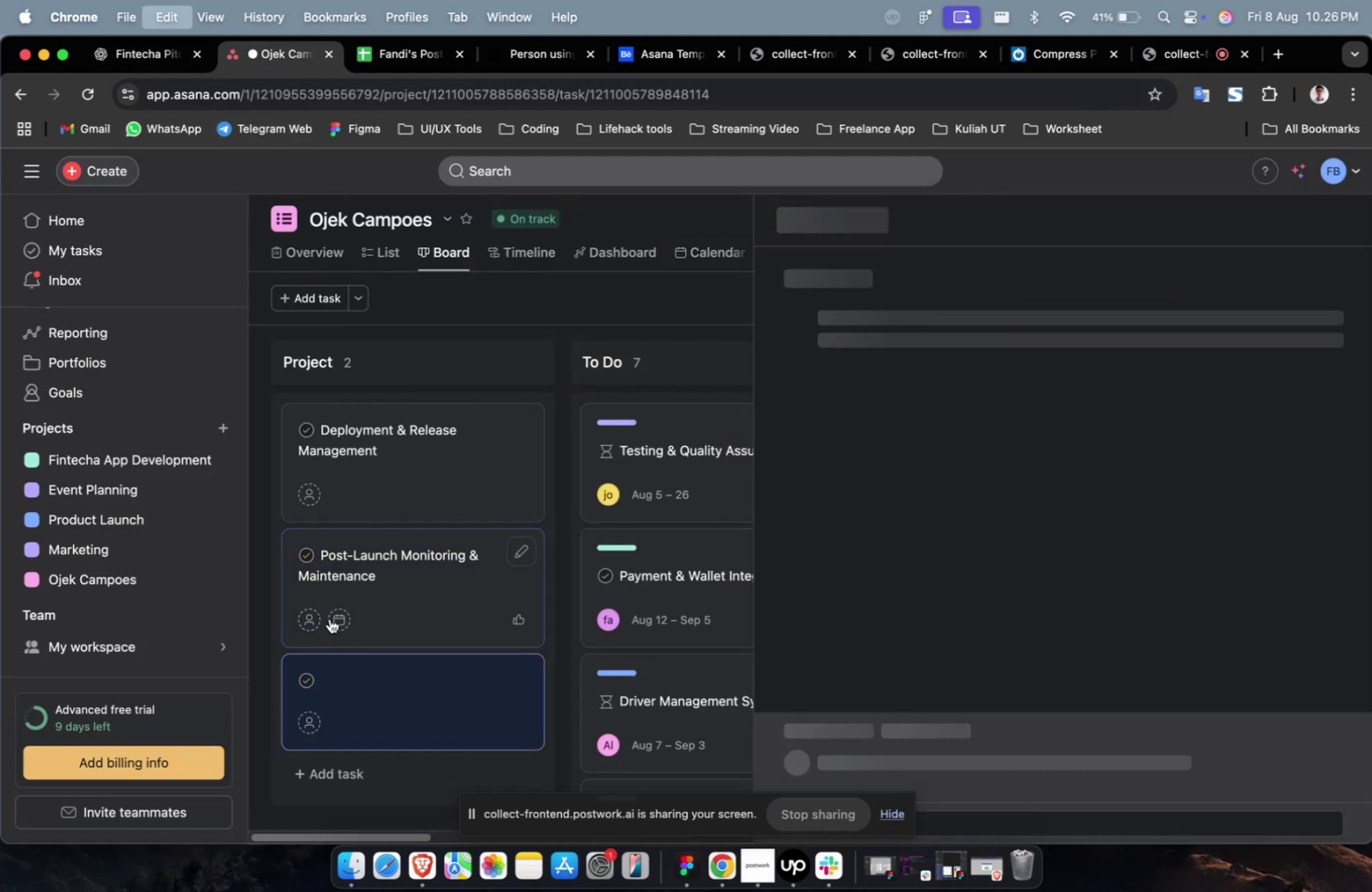 
key(Meta+V)
 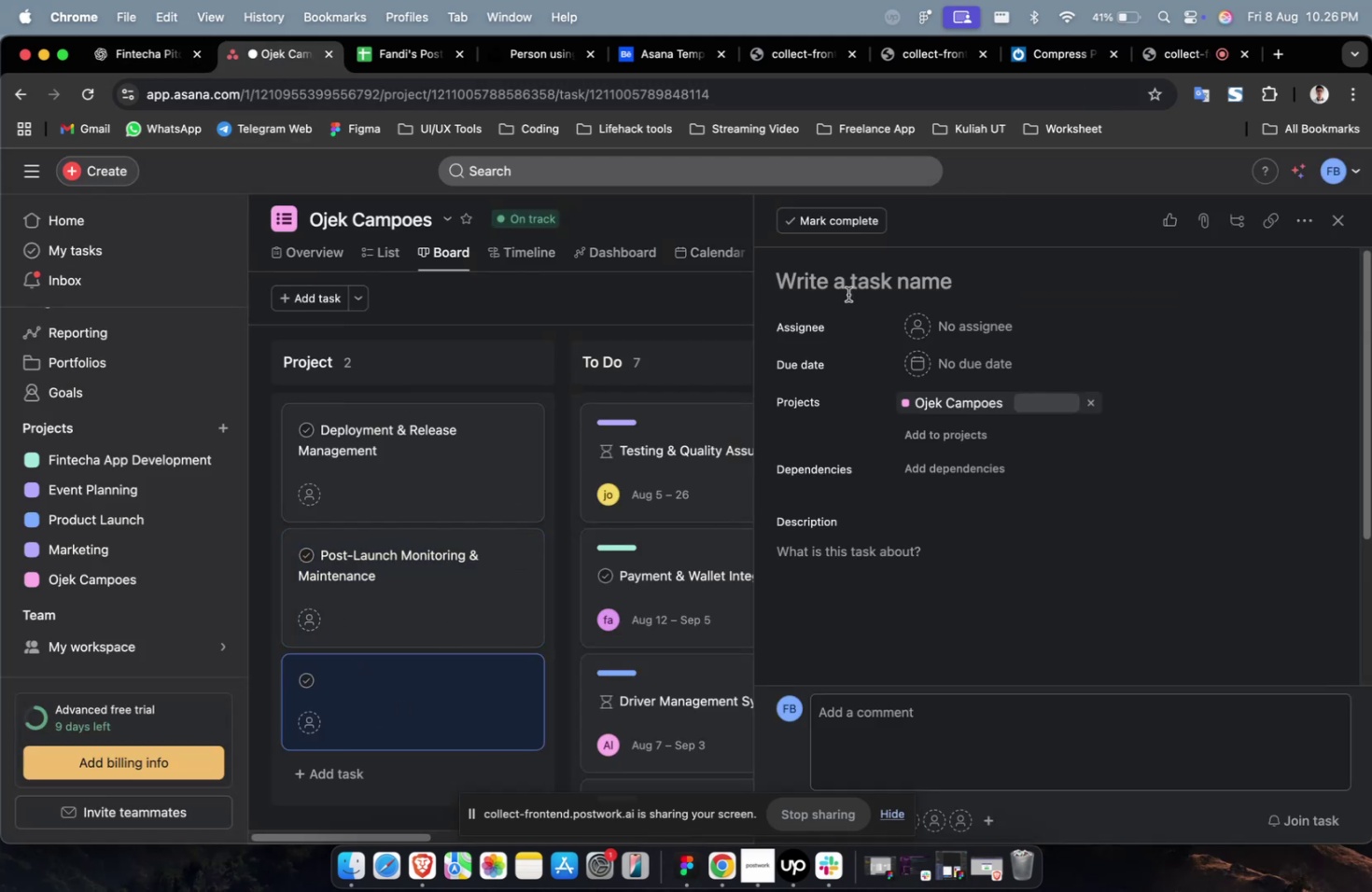 
left_click([852, 289])
 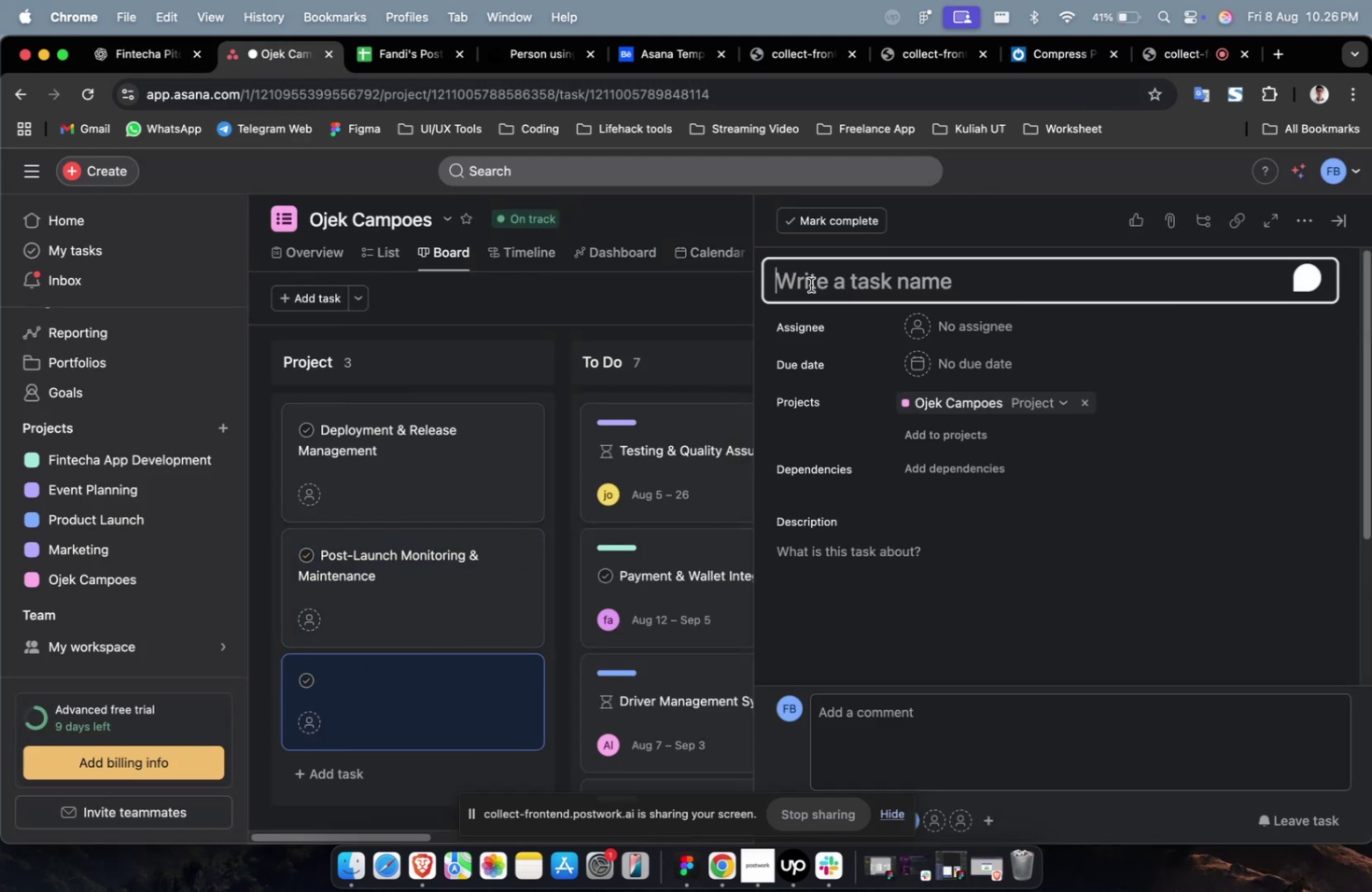 
key(Meta+CommandLeft)
 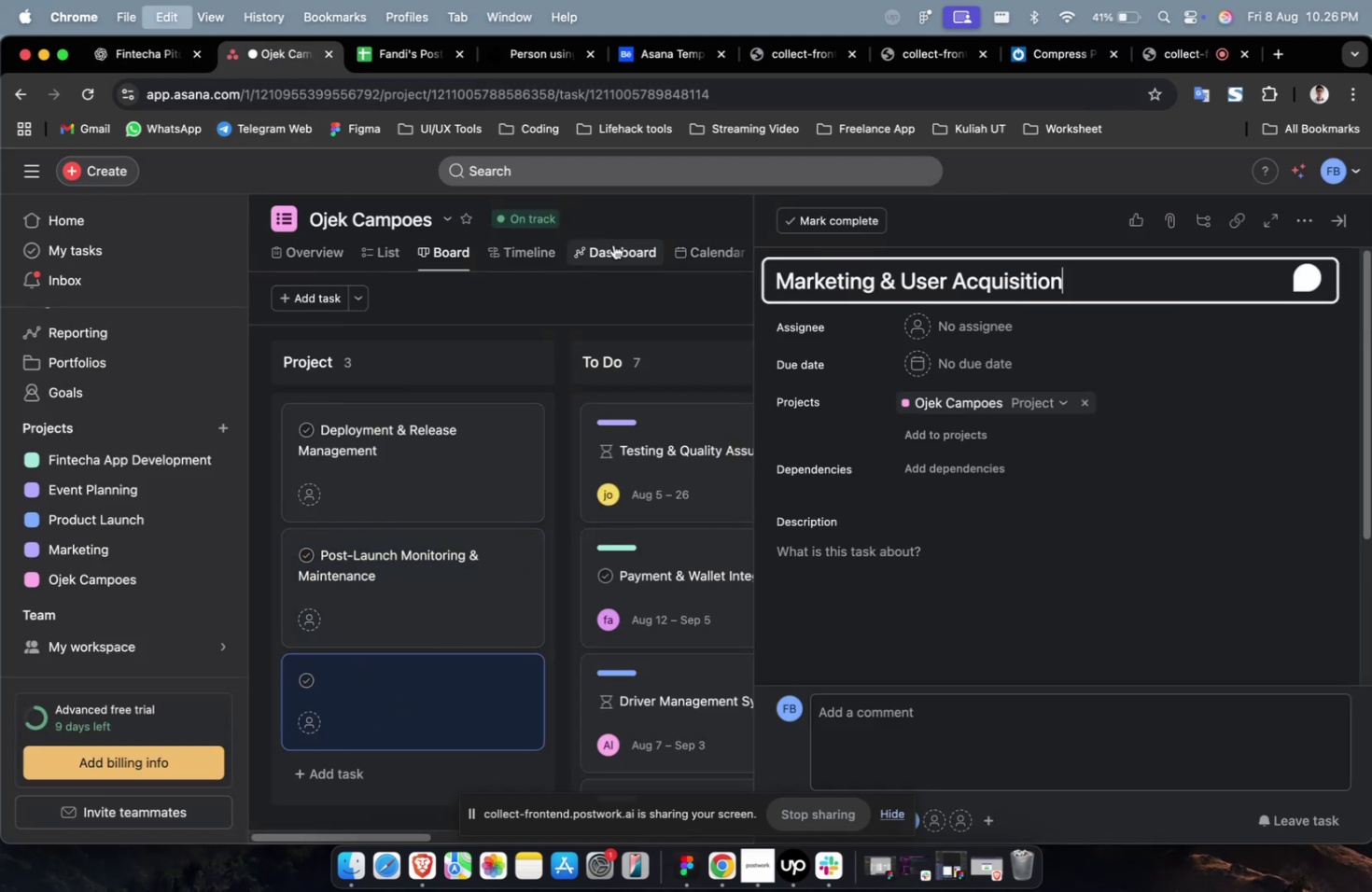 
key(Meta+V)
 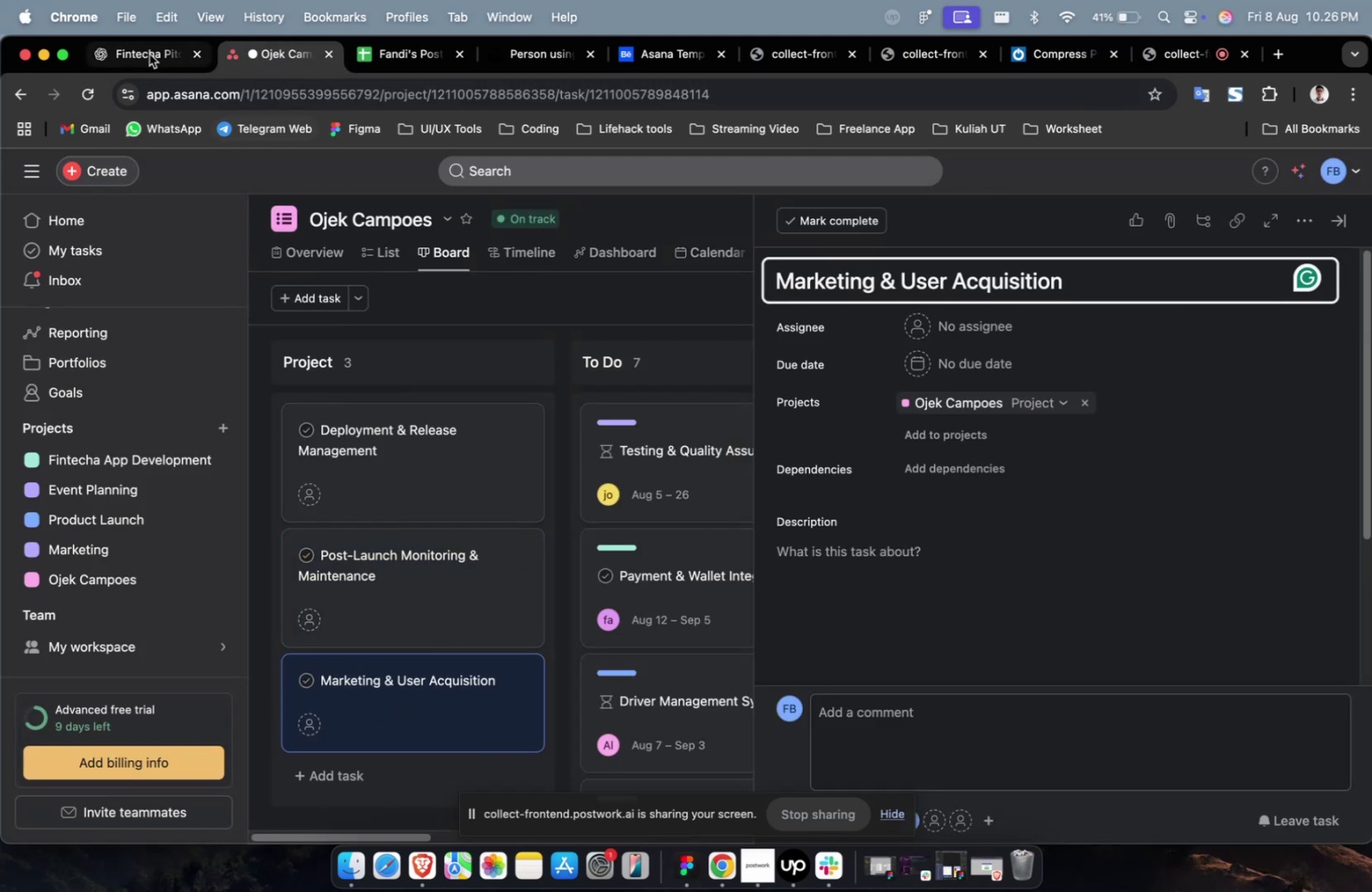 
left_click([148, 51])
 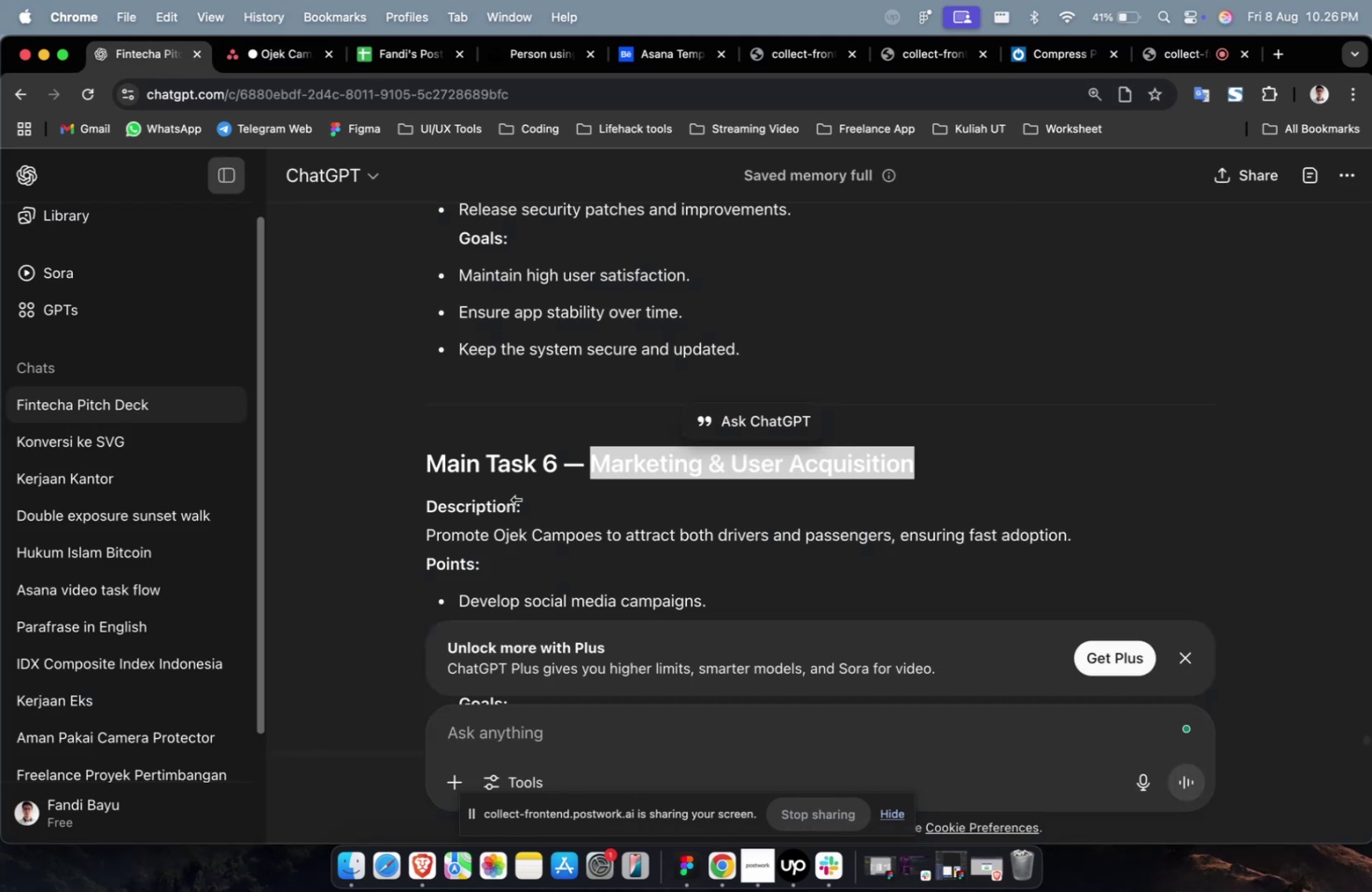 
scroll: coordinate [510, 499], scroll_direction: down, amount: 14.0
 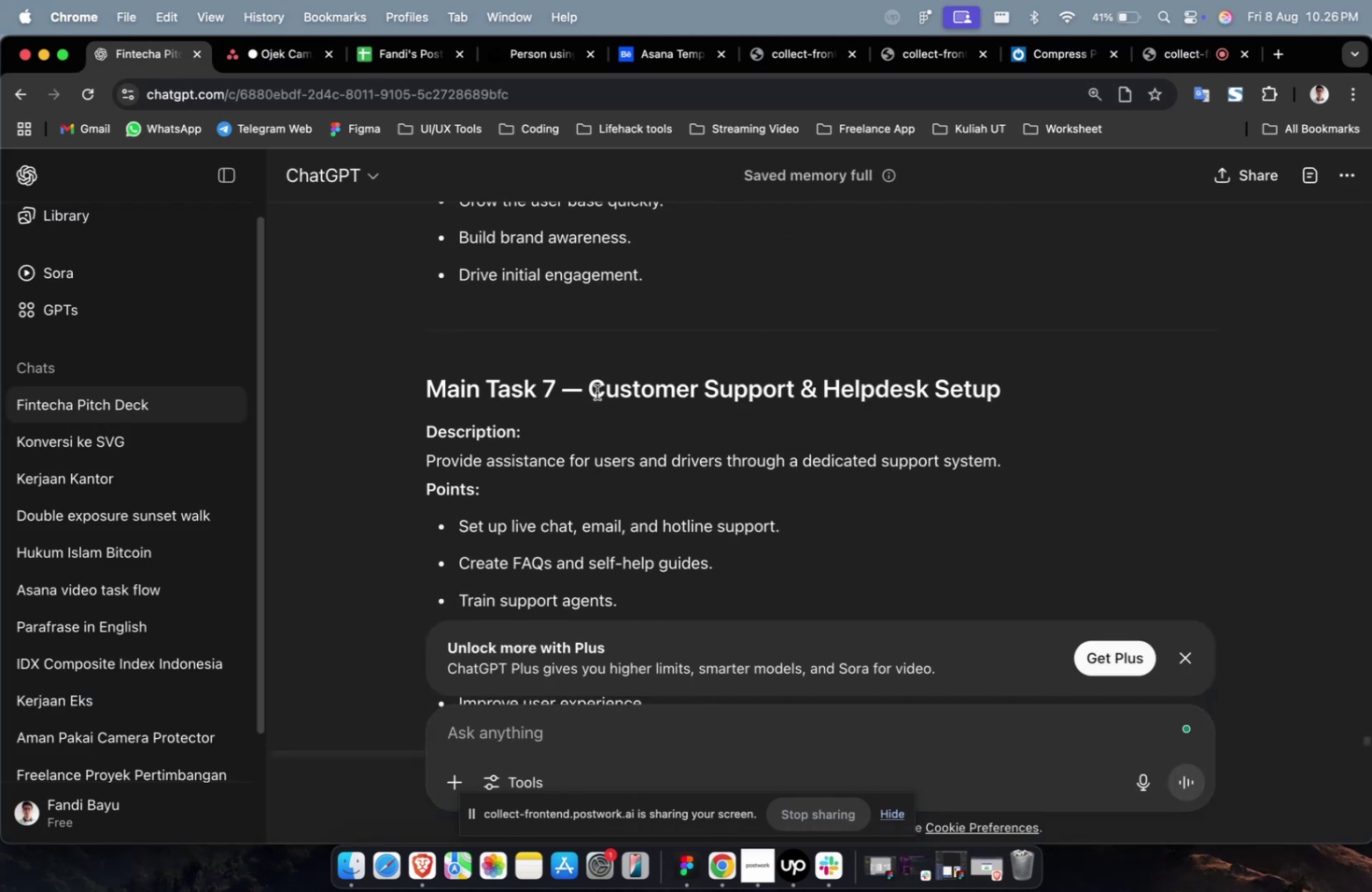 
left_click_drag(start_coordinate=[594, 392], to_coordinate=[1188, 392])
 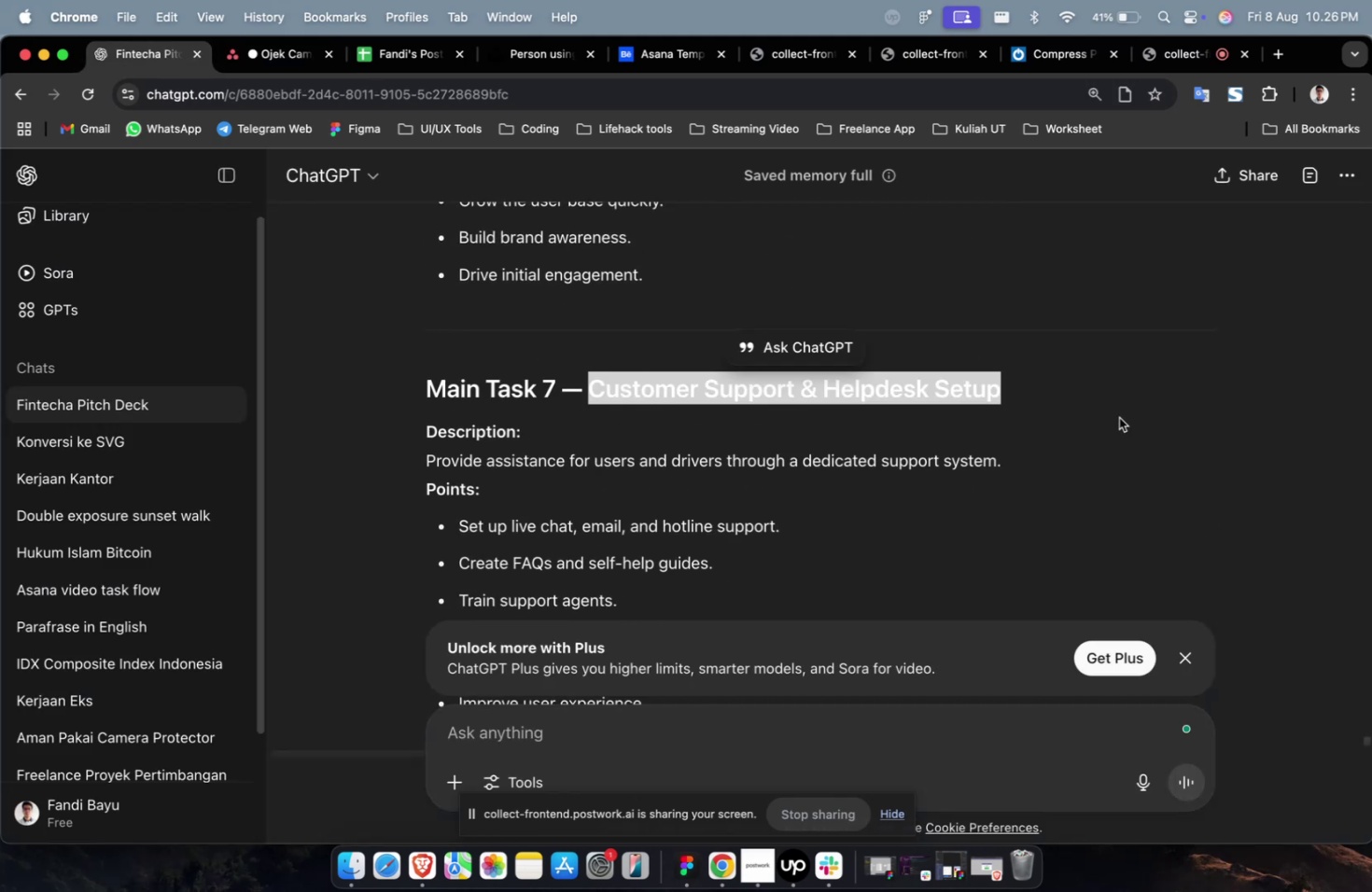 
key(Meta+CommandLeft)
 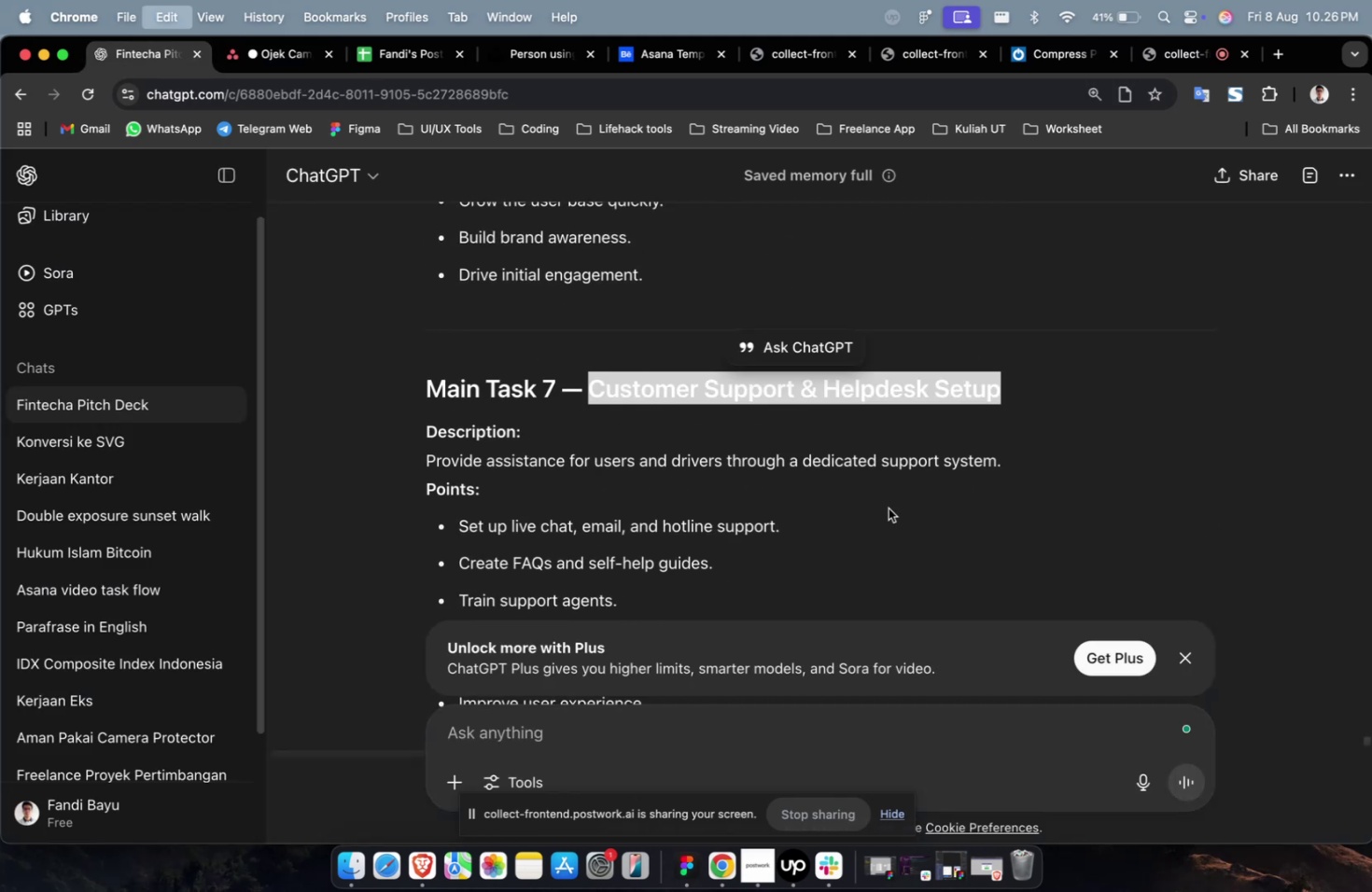 
key(Meta+C)
 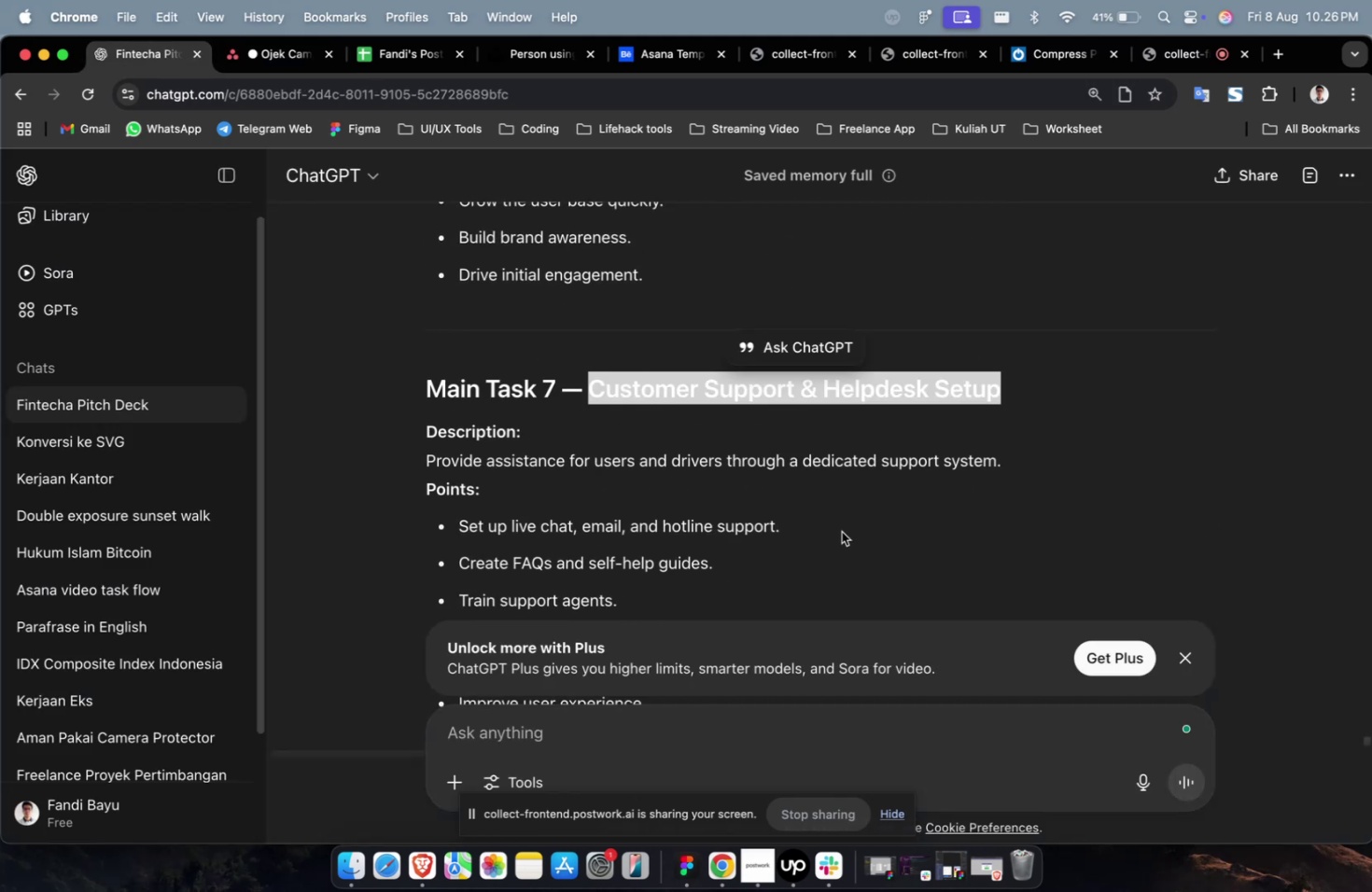 
scroll: coordinate [841, 531], scroll_direction: down, amount: 14.0
 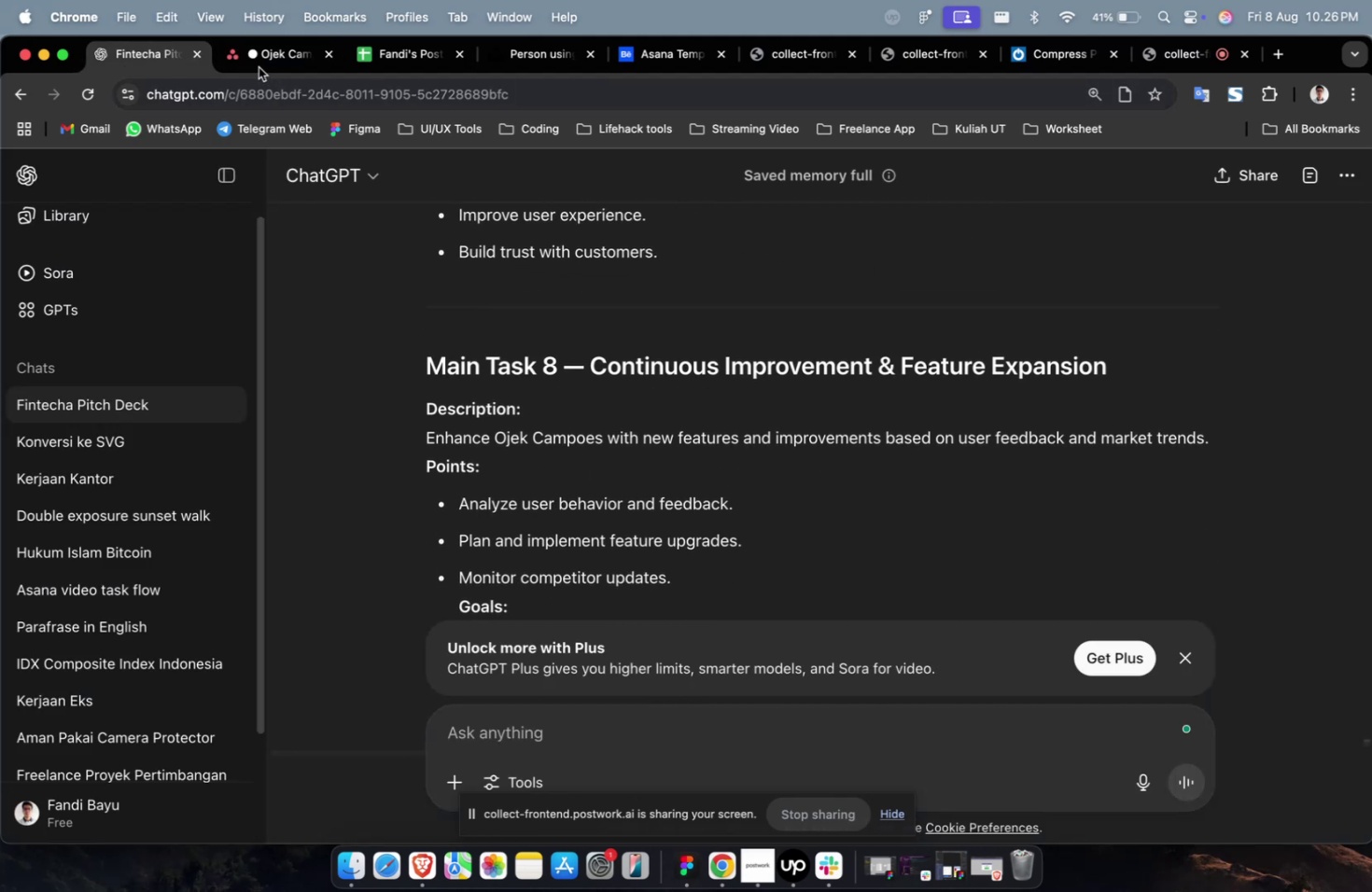 
left_click([258, 65])
 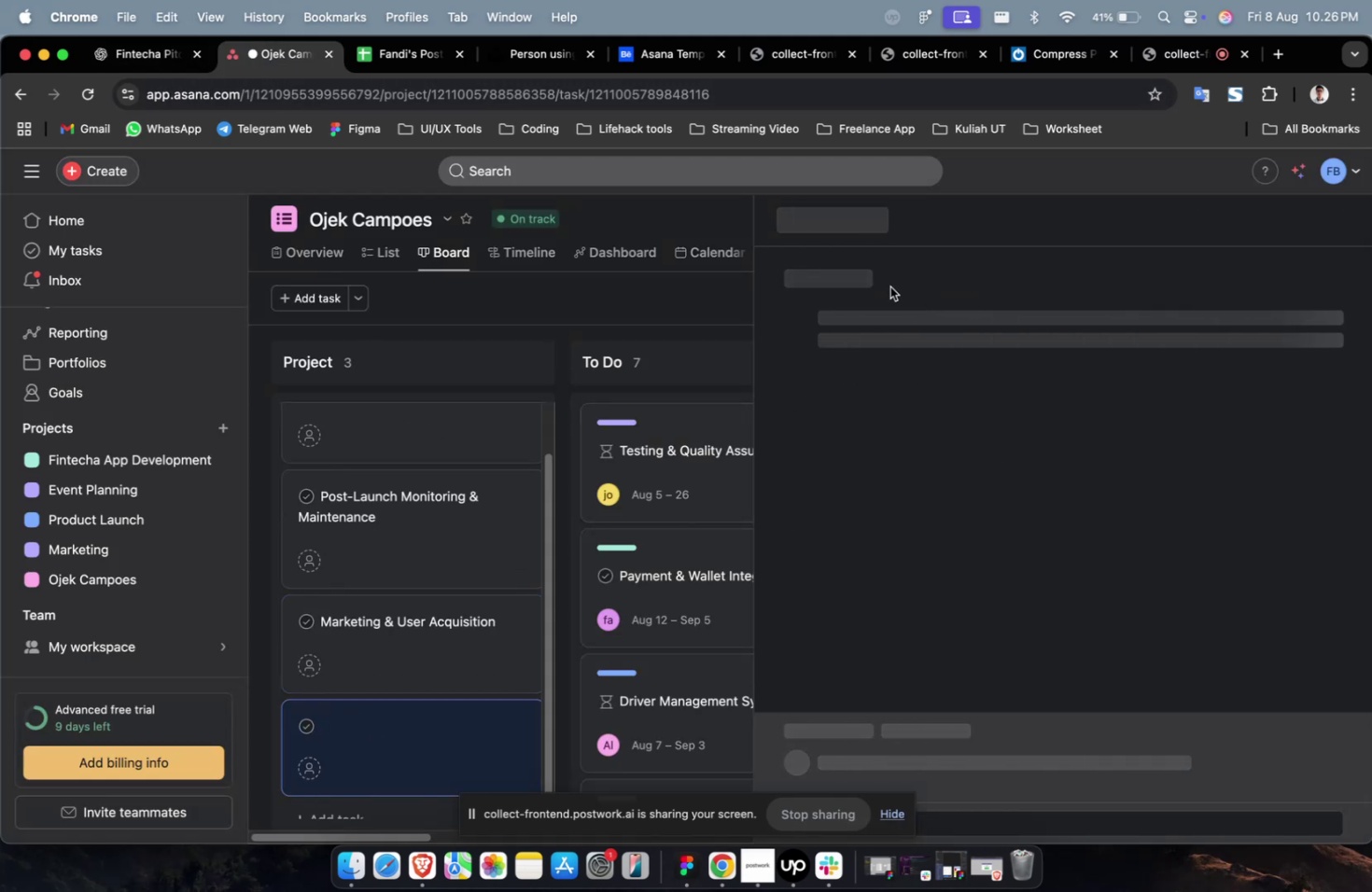 
left_click([869, 280])
 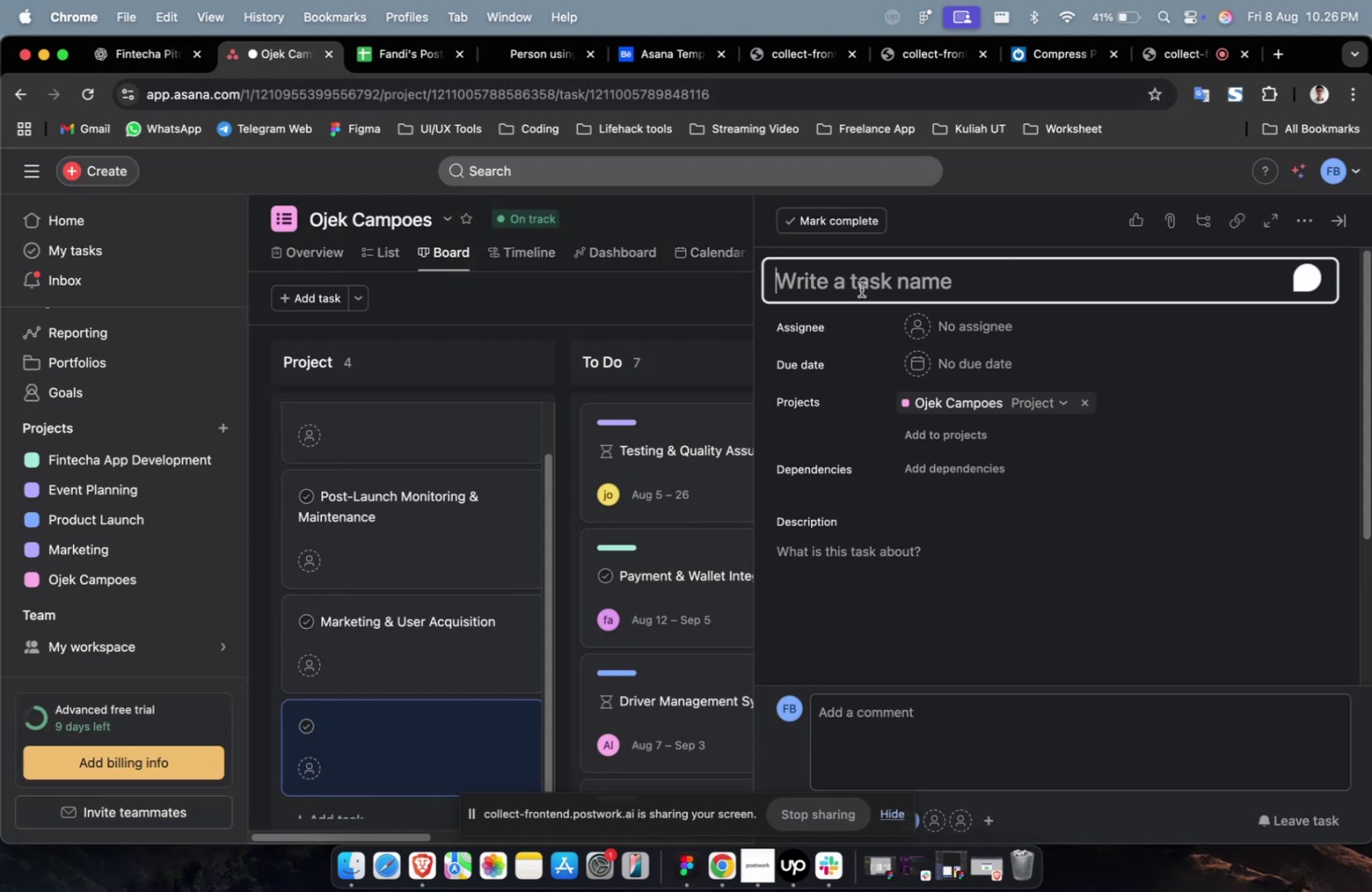 
key(Meta+CommandLeft)
 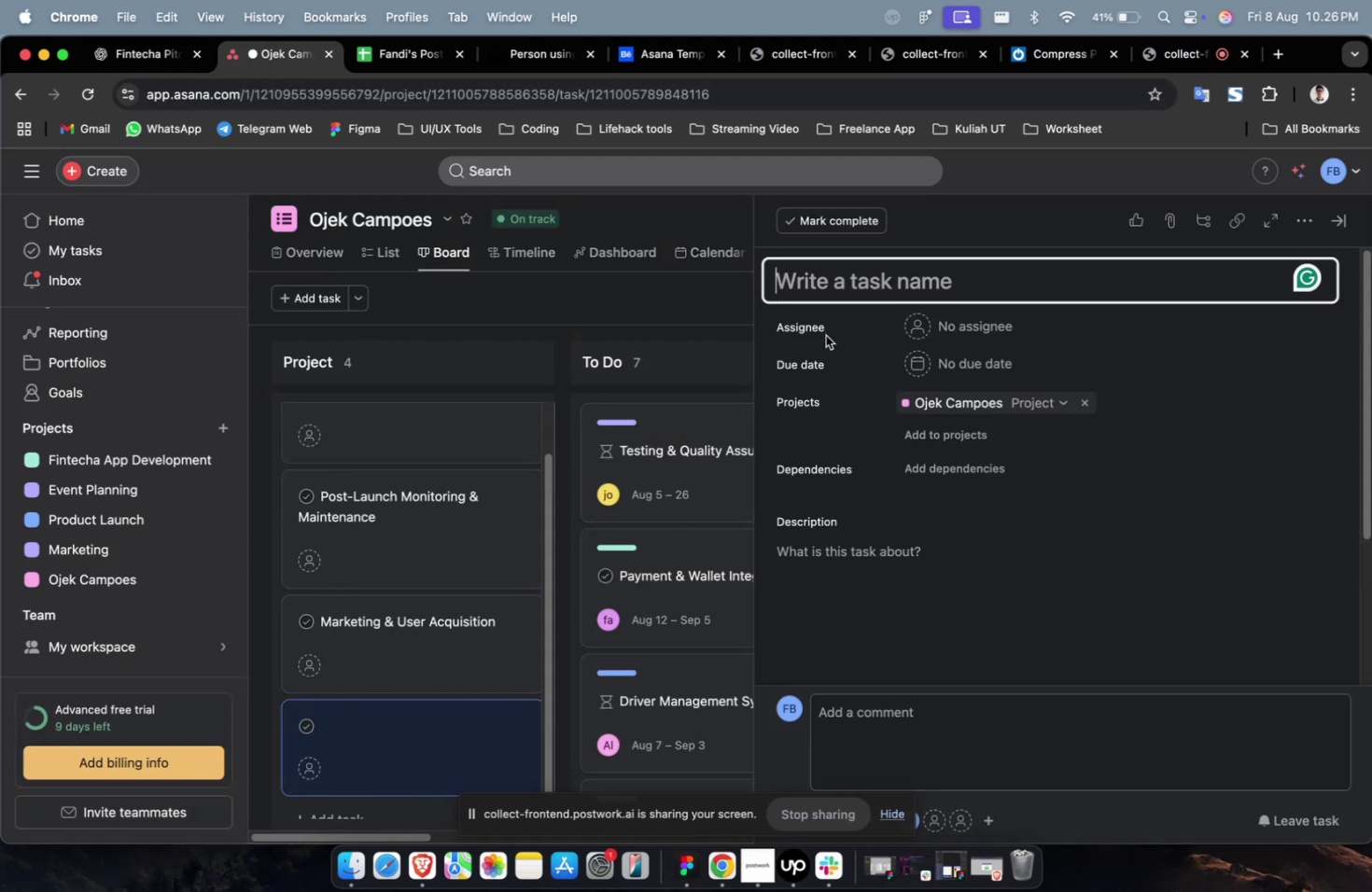 
key(Meta+V)
 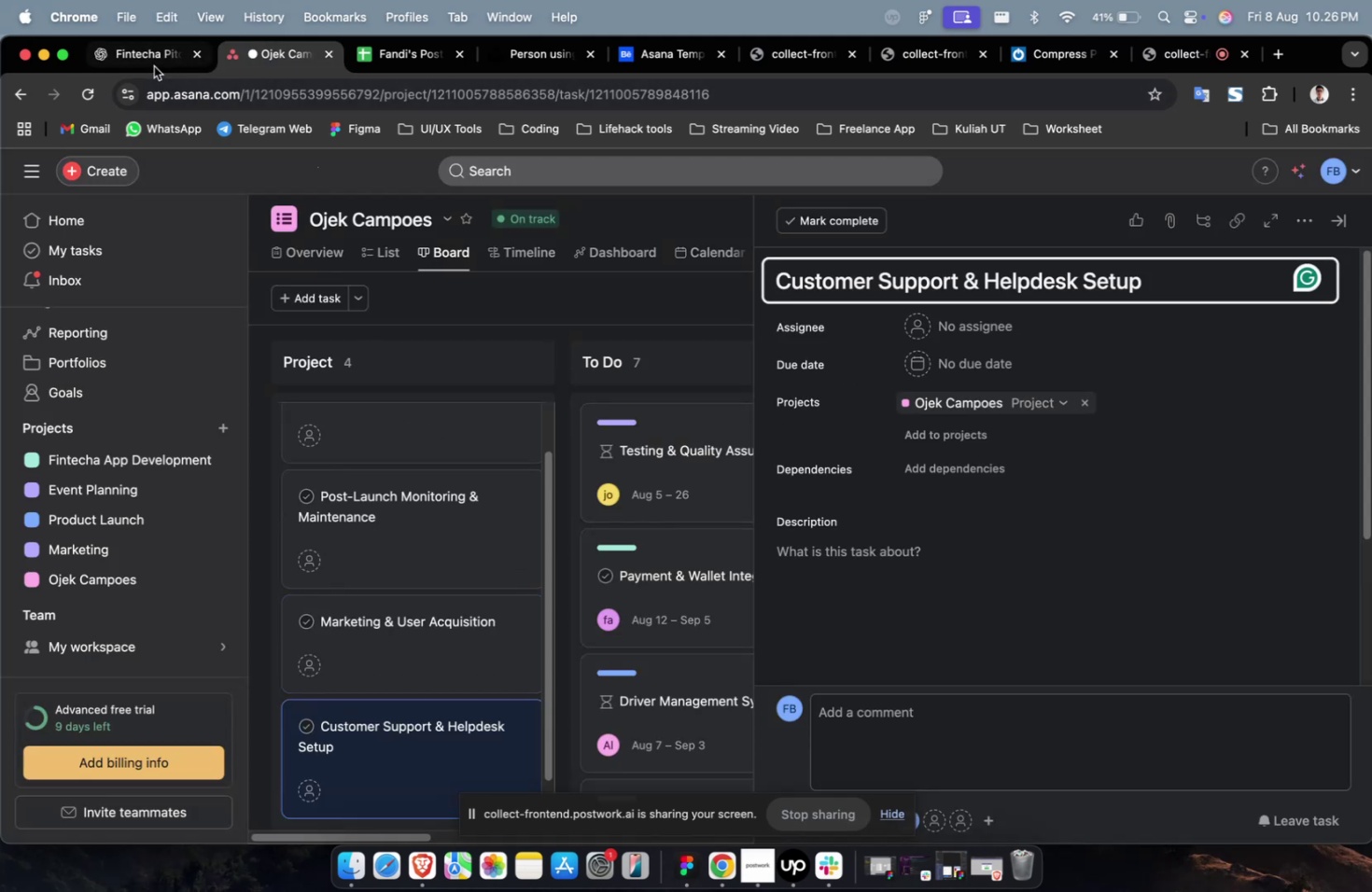 
left_click([154, 66])
 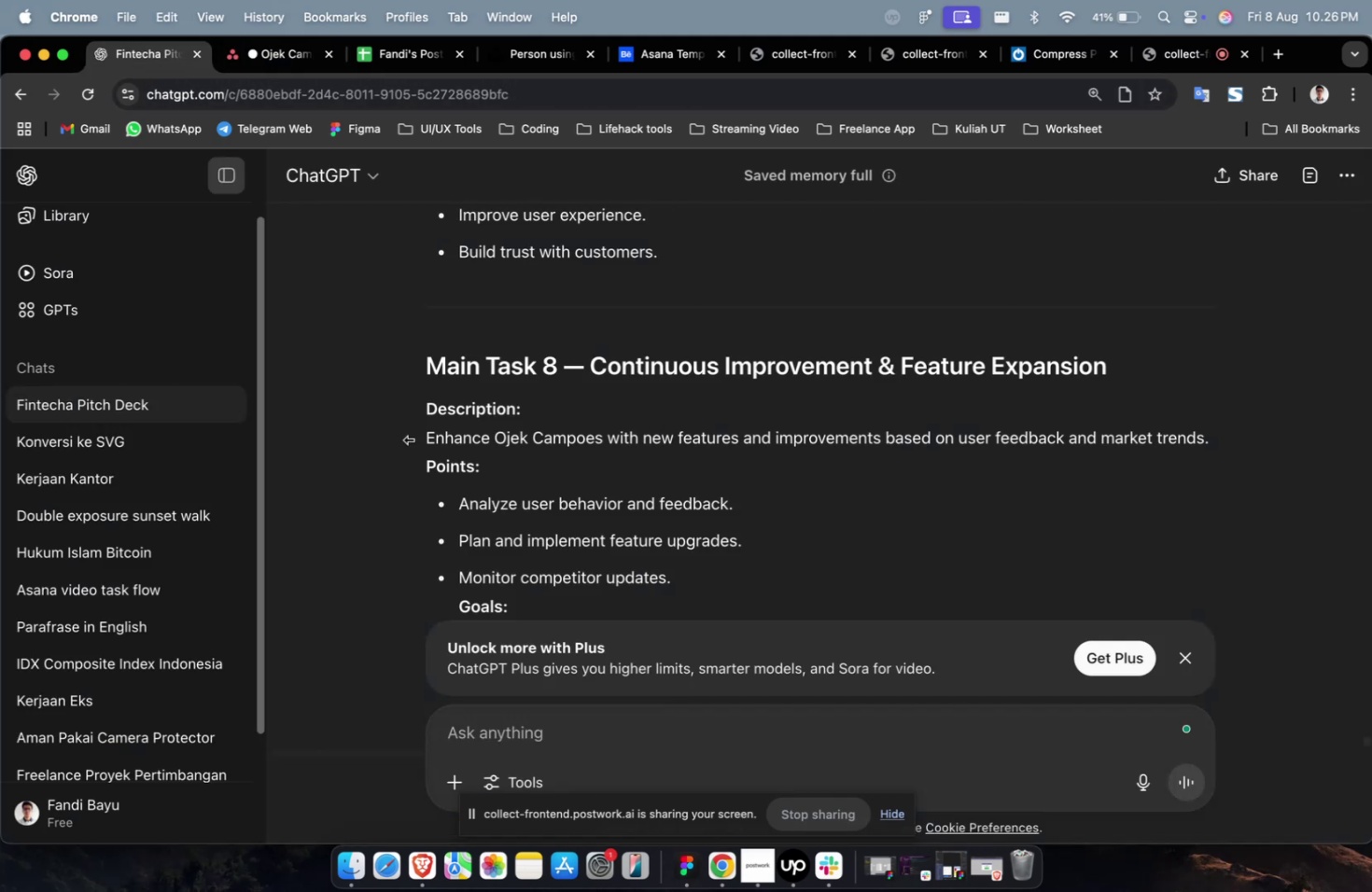 
scroll: coordinate [410, 439], scroll_direction: down, amount: 19.0
 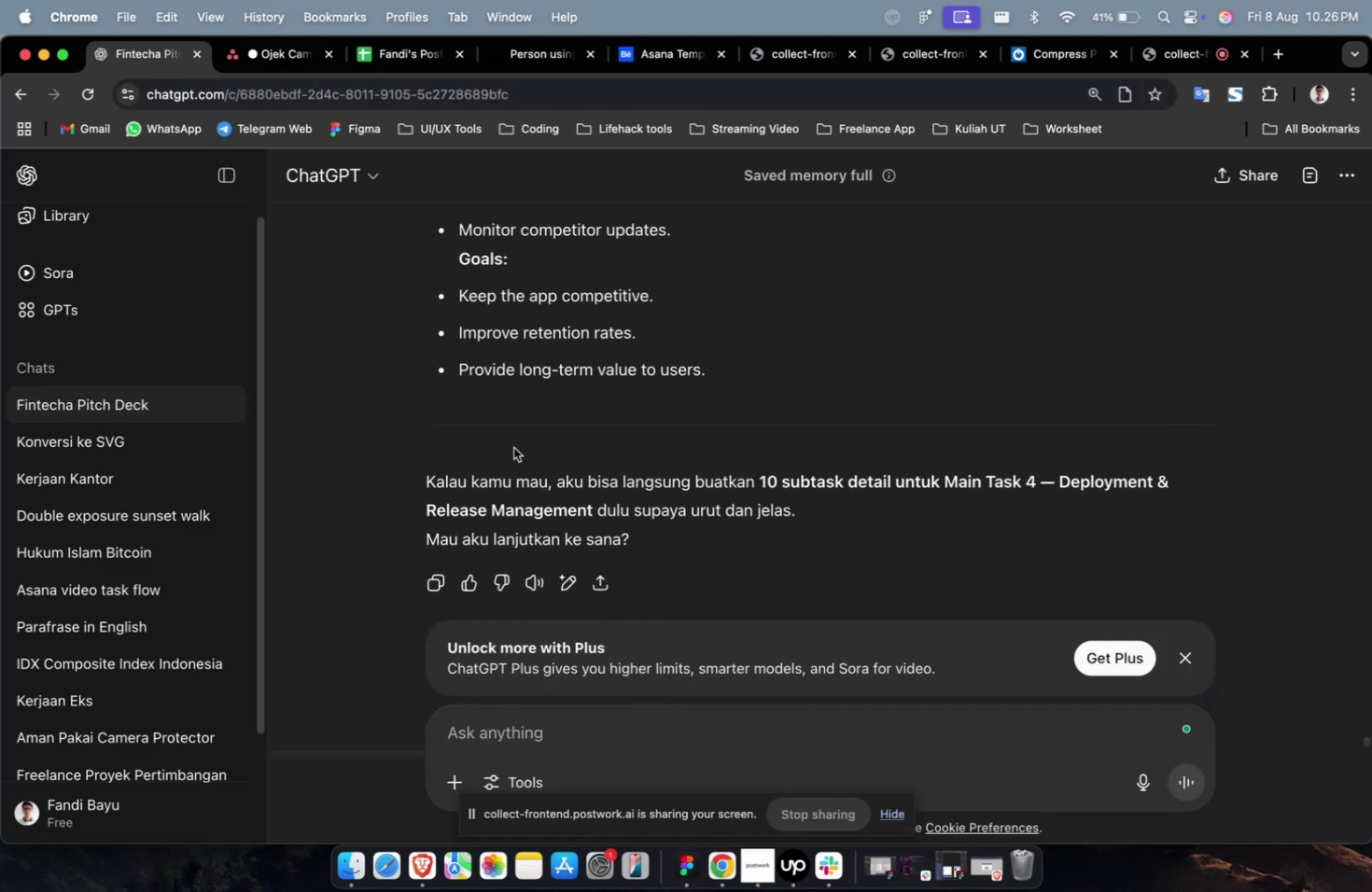 
scroll: coordinate [513, 447], scroll_direction: up, amount: 9.0
 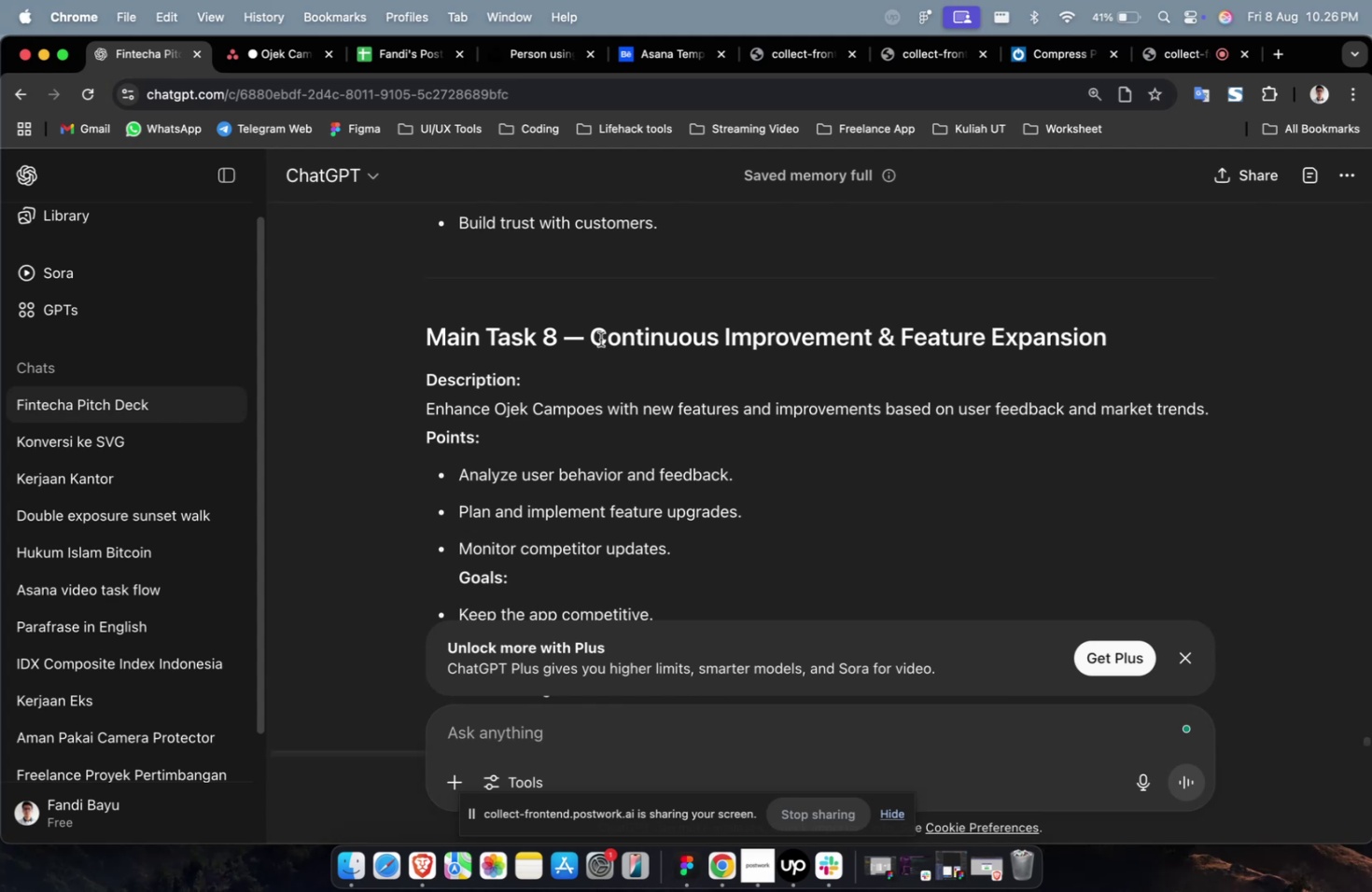 
left_click_drag(start_coordinate=[591, 340], to_coordinate=[1305, 331])
 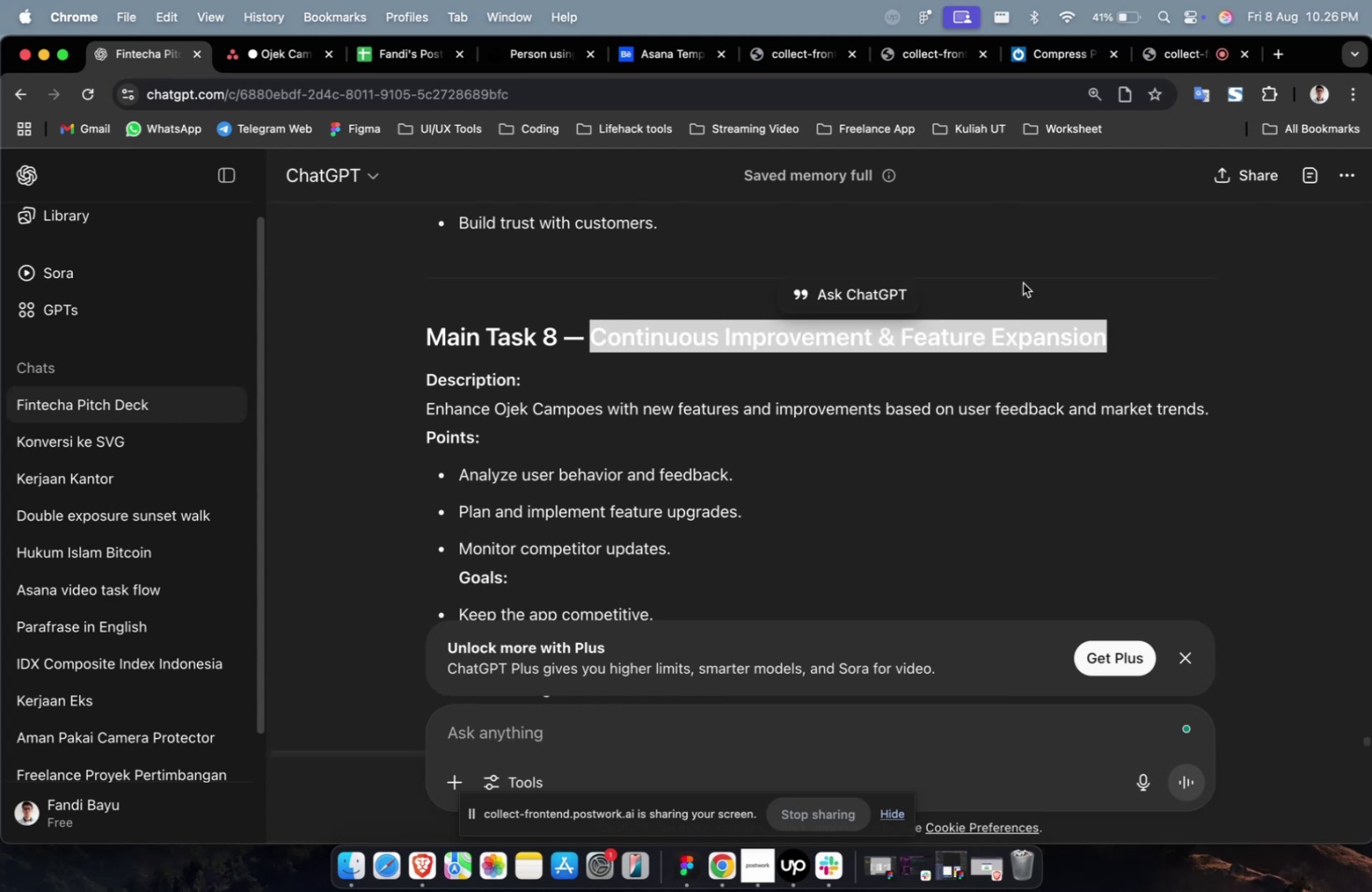 
key(Meta+C)
 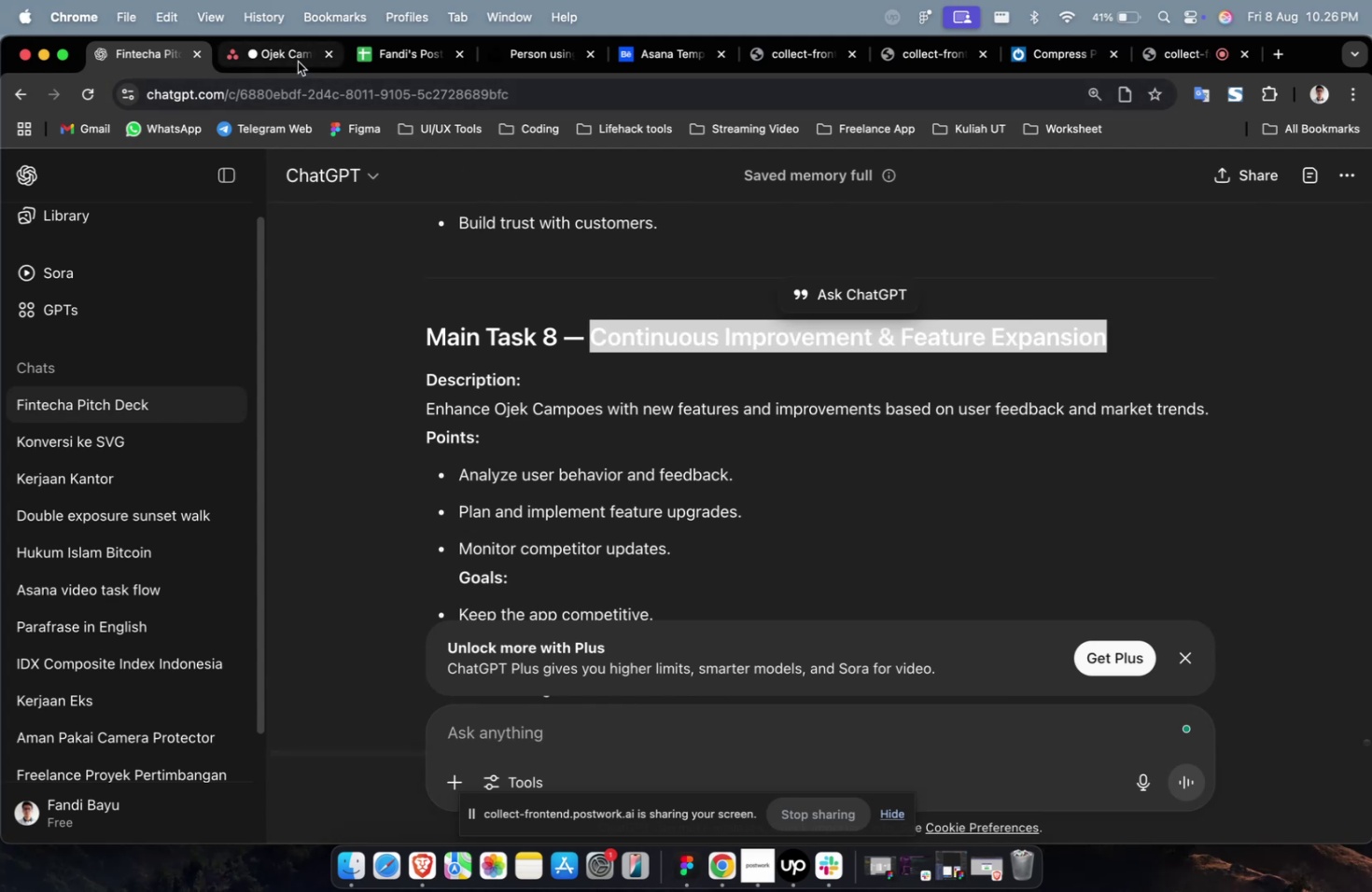 
left_click([298, 62])
 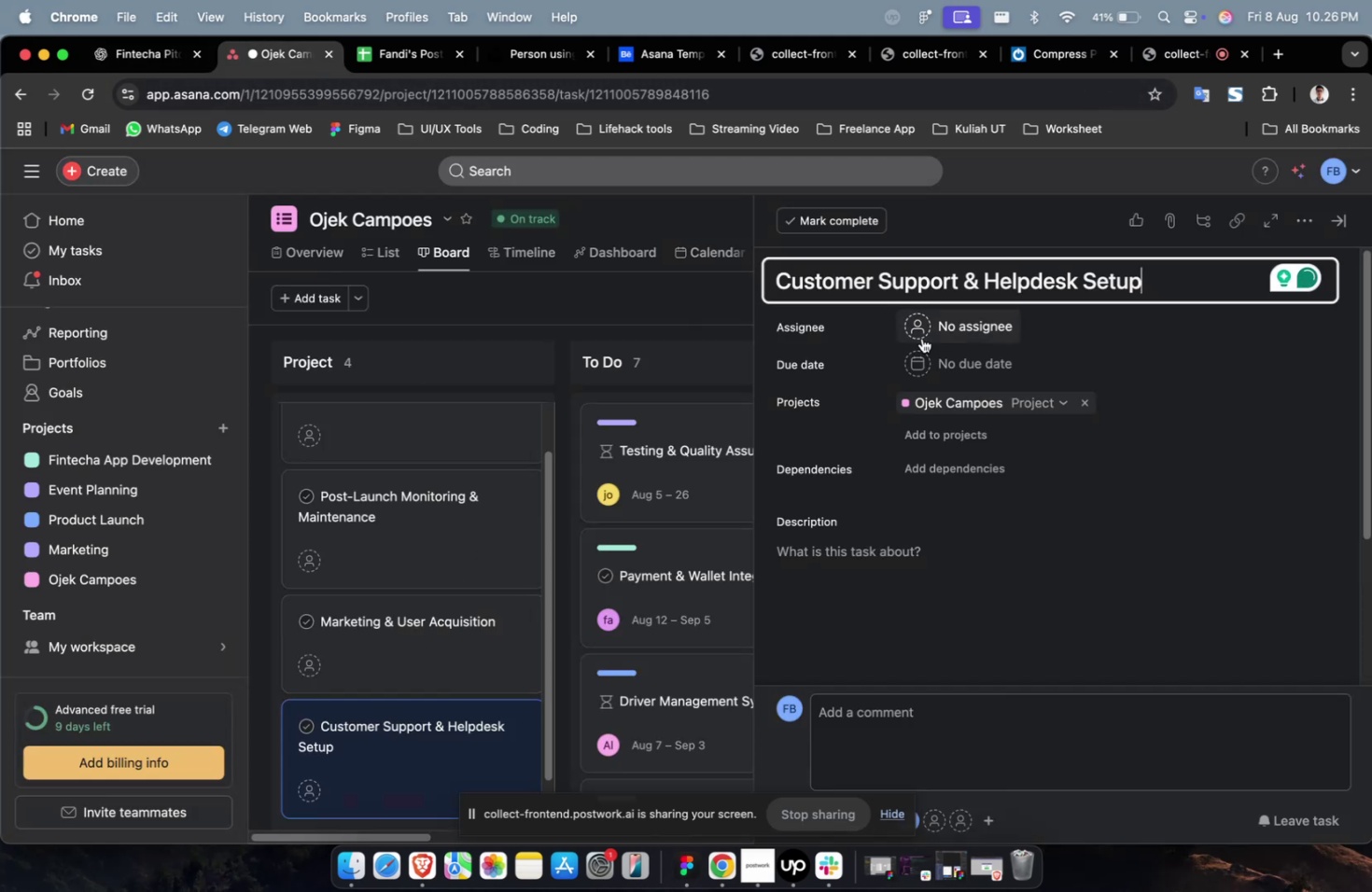 
scroll: coordinate [370, 662], scroll_direction: down, amount: 4.0
 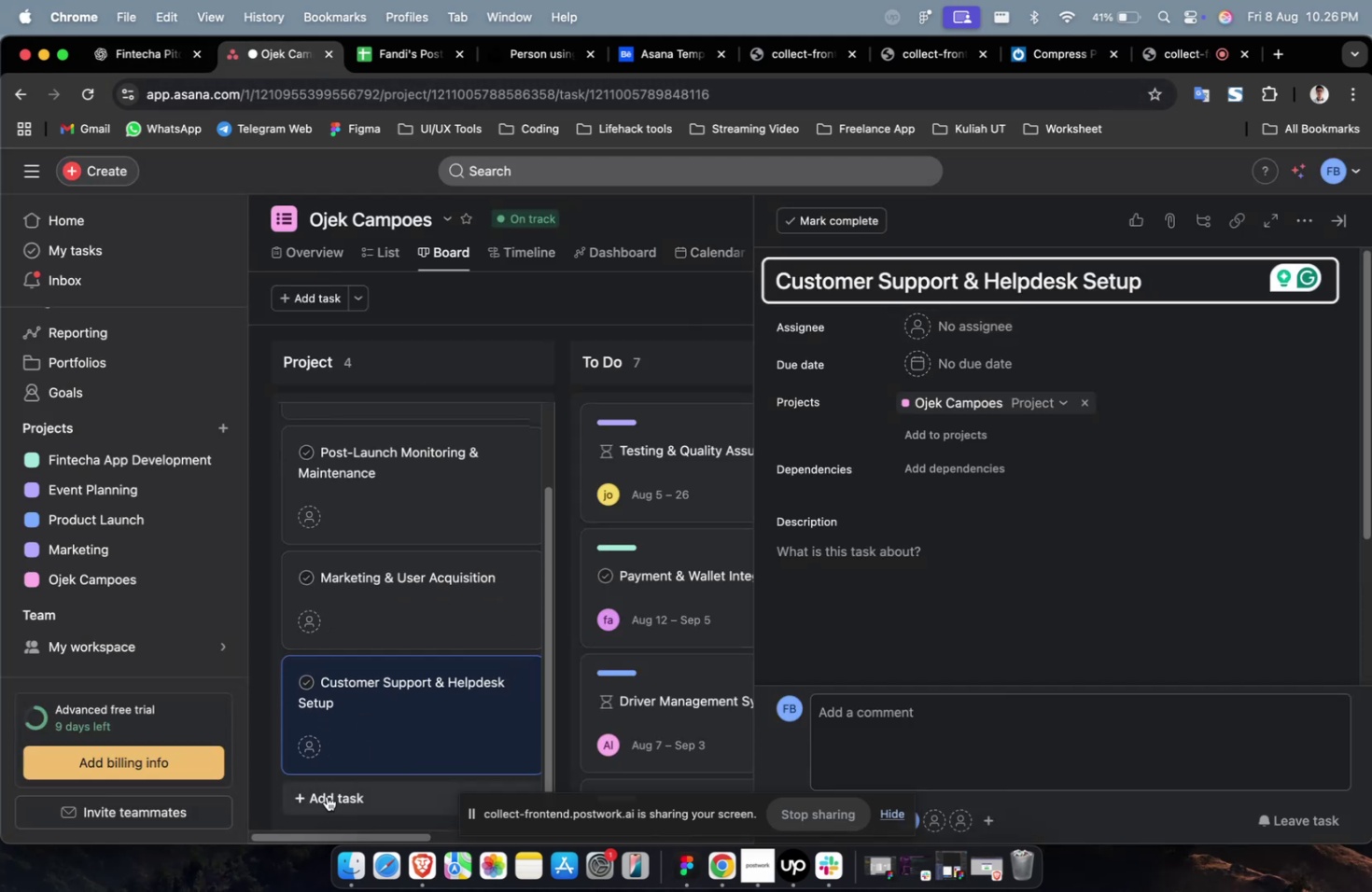 
left_click([327, 795])
 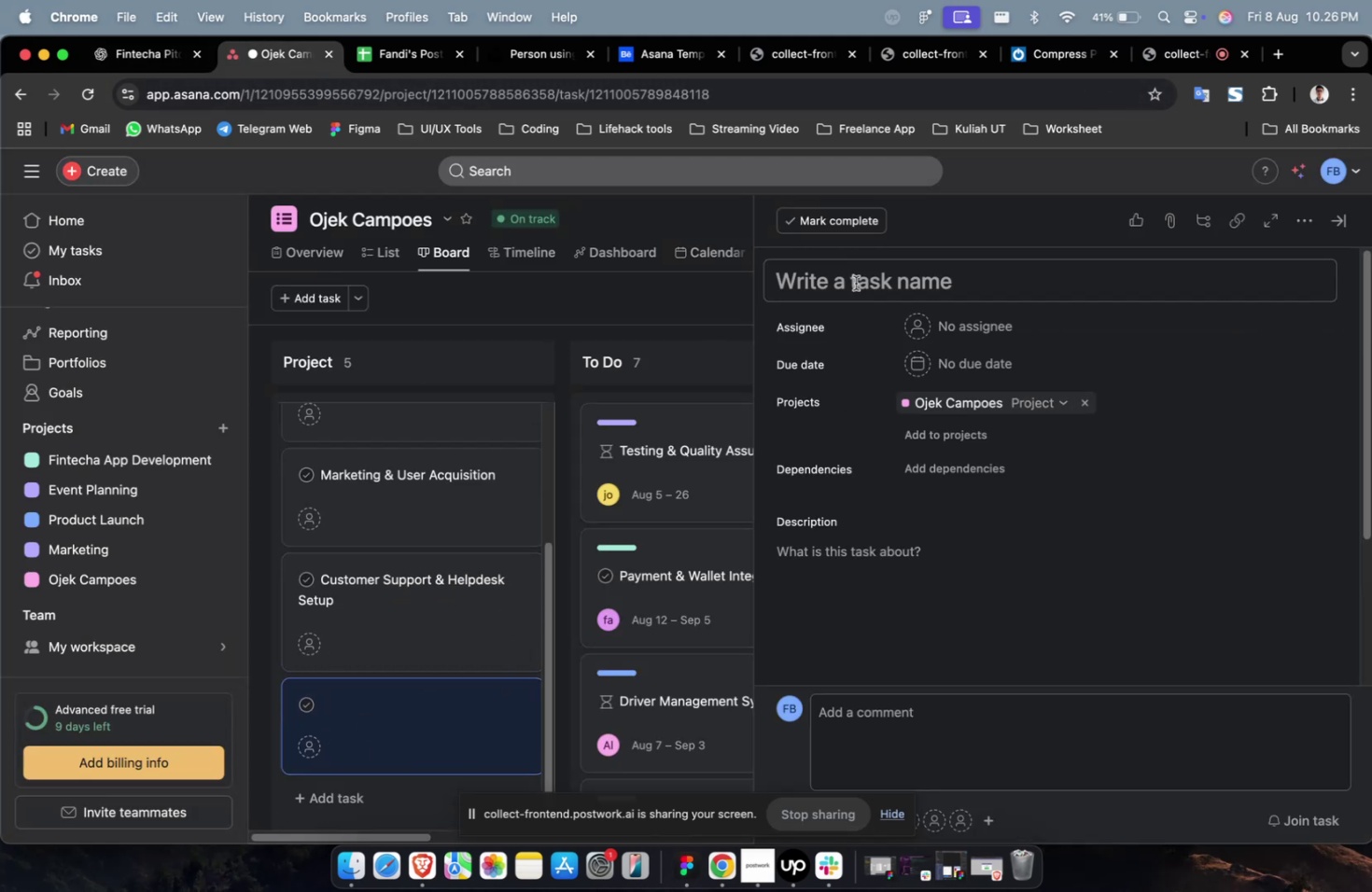 
left_click([855, 283])
 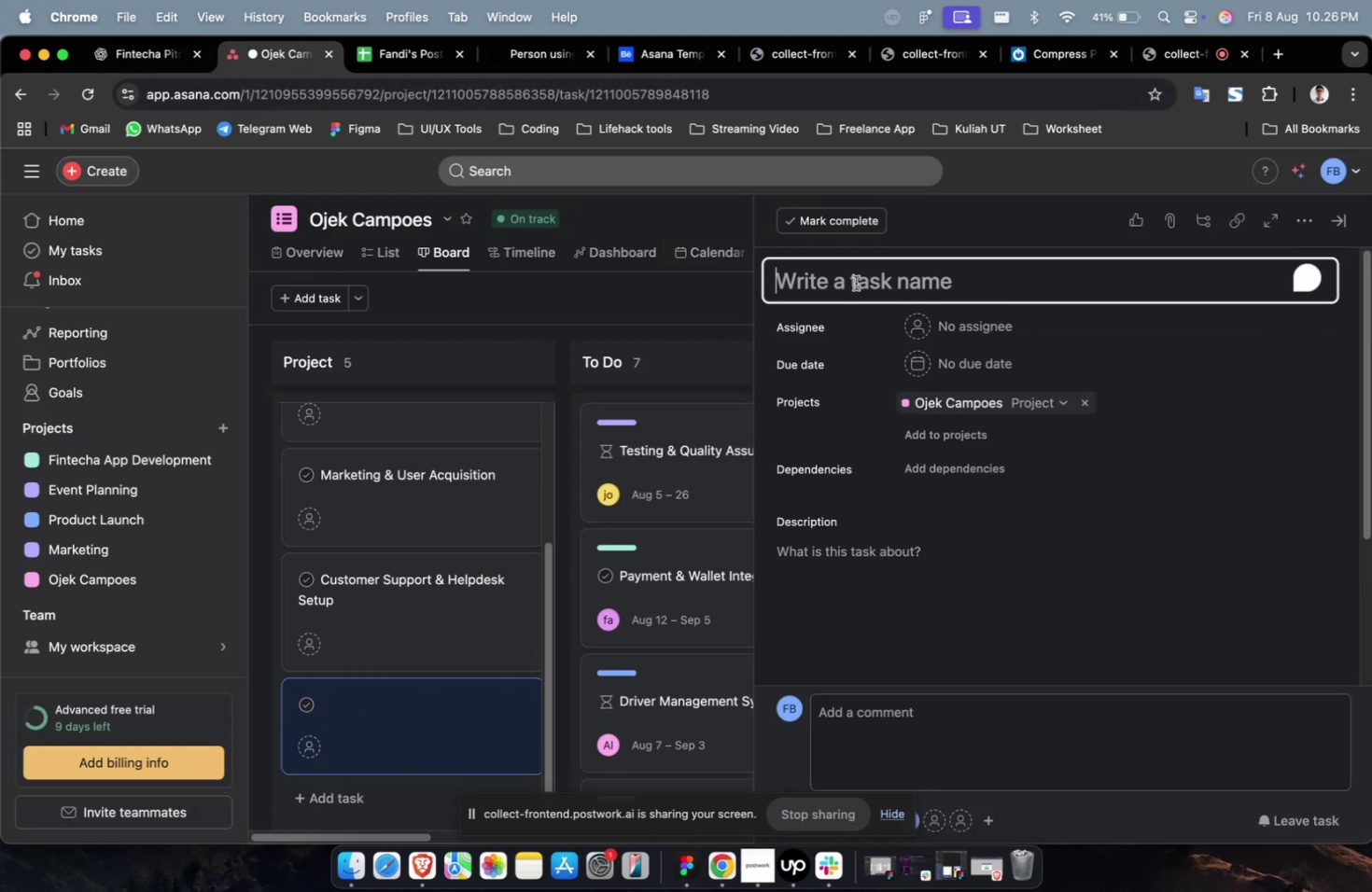 
key(Meta+V)
 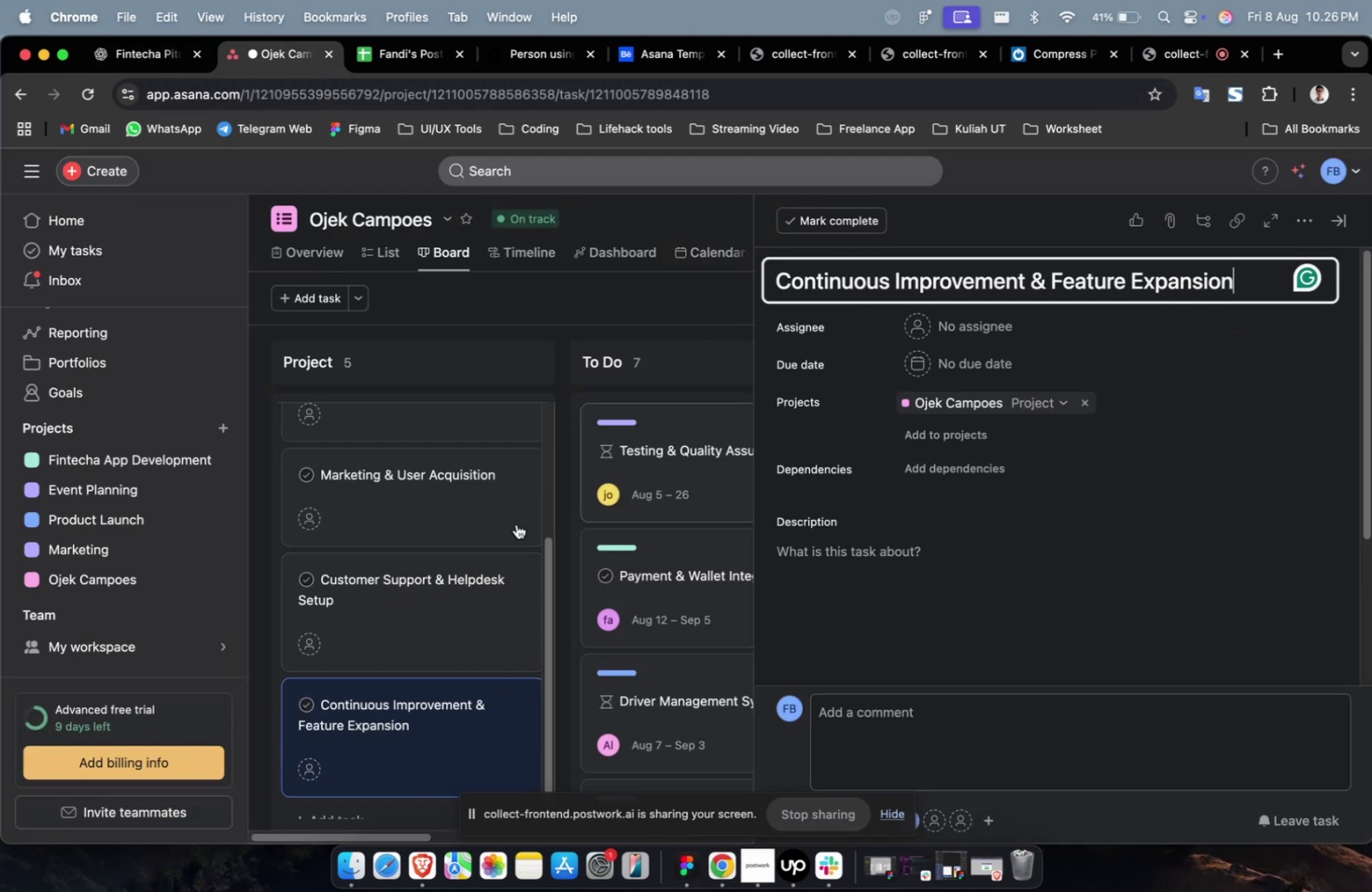 
scroll: coordinate [464, 531], scroll_direction: up, amount: 18.0
 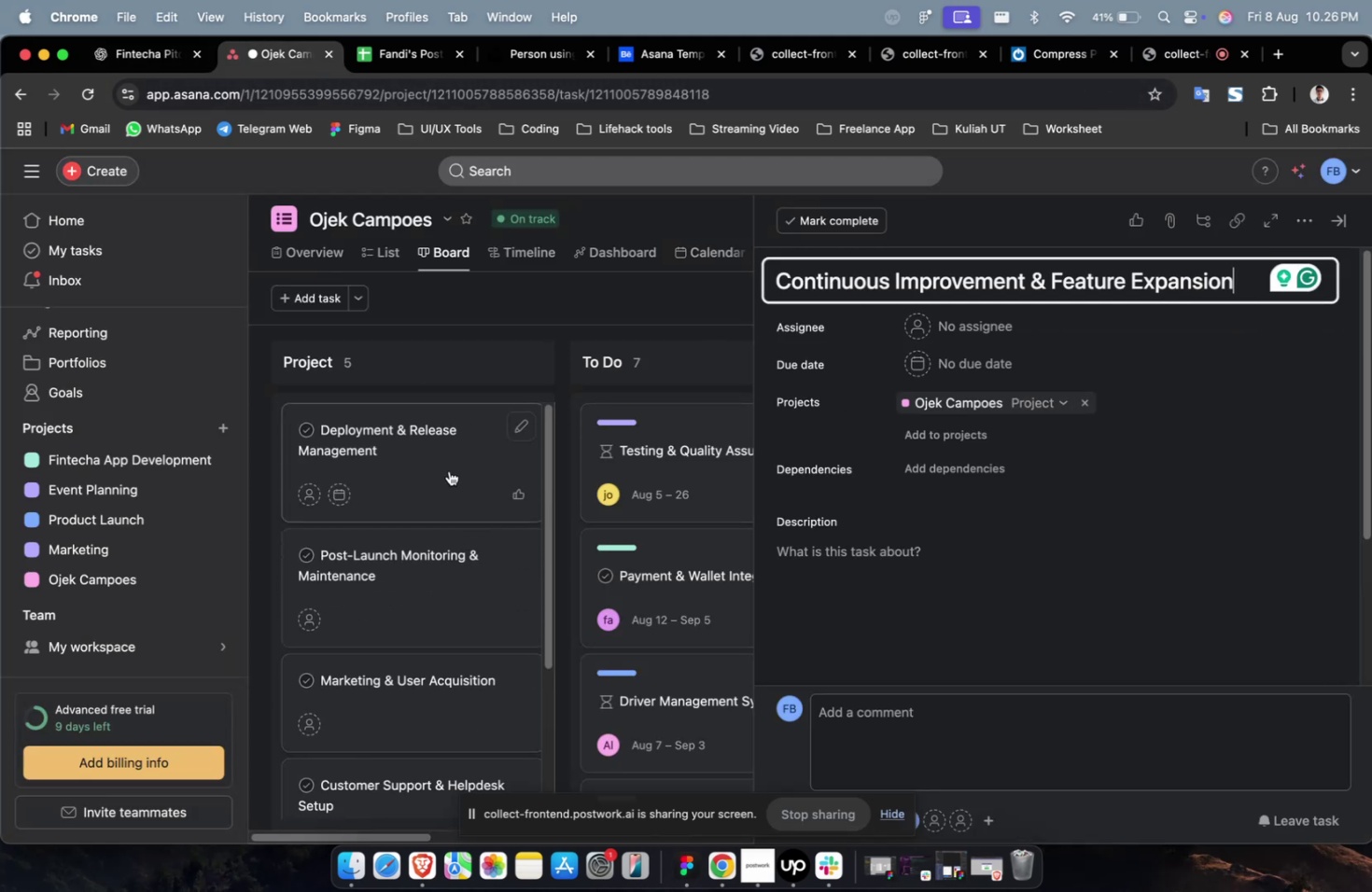 
left_click([449, 470])
 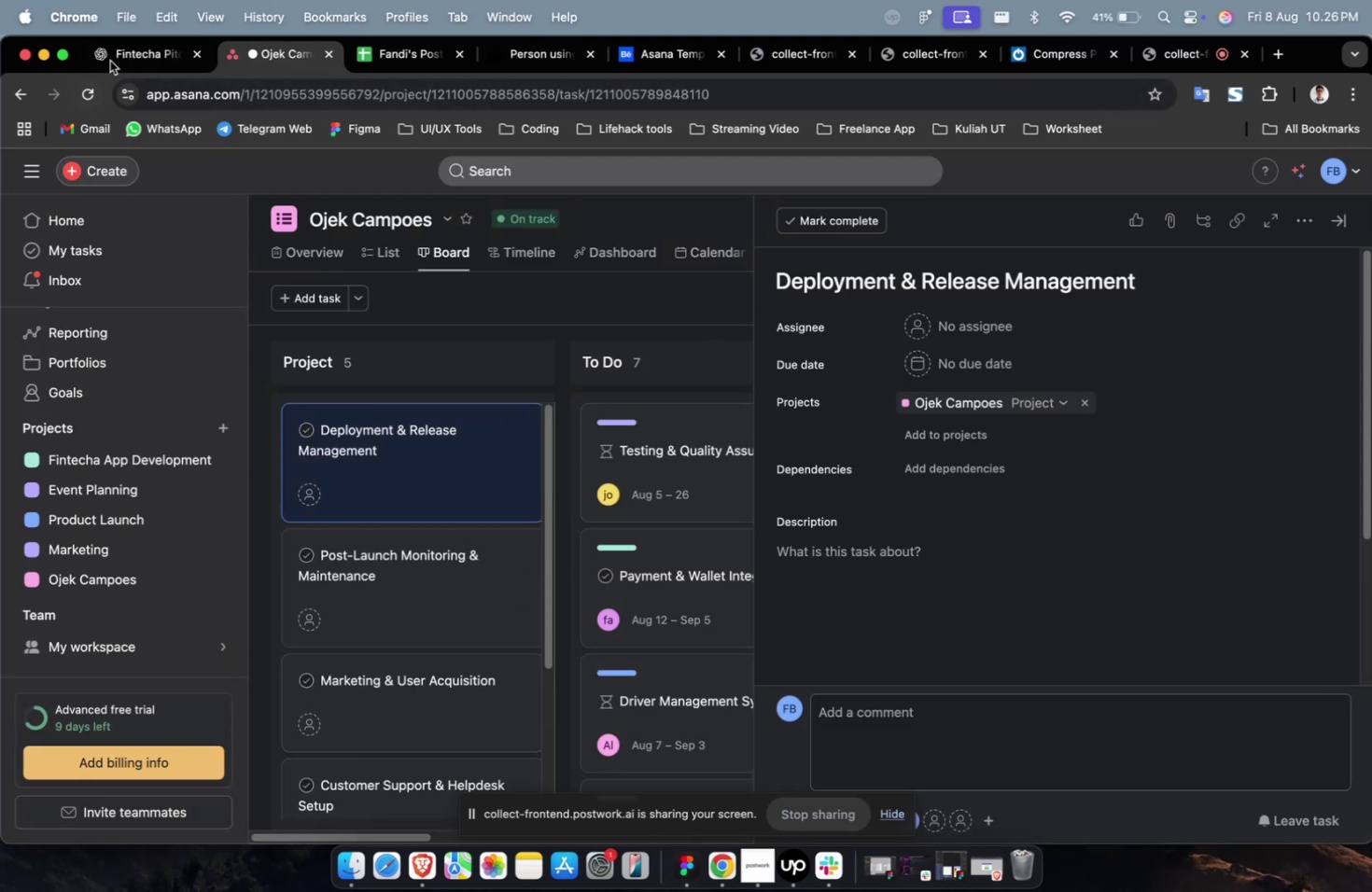 
double_click([134, 53])
 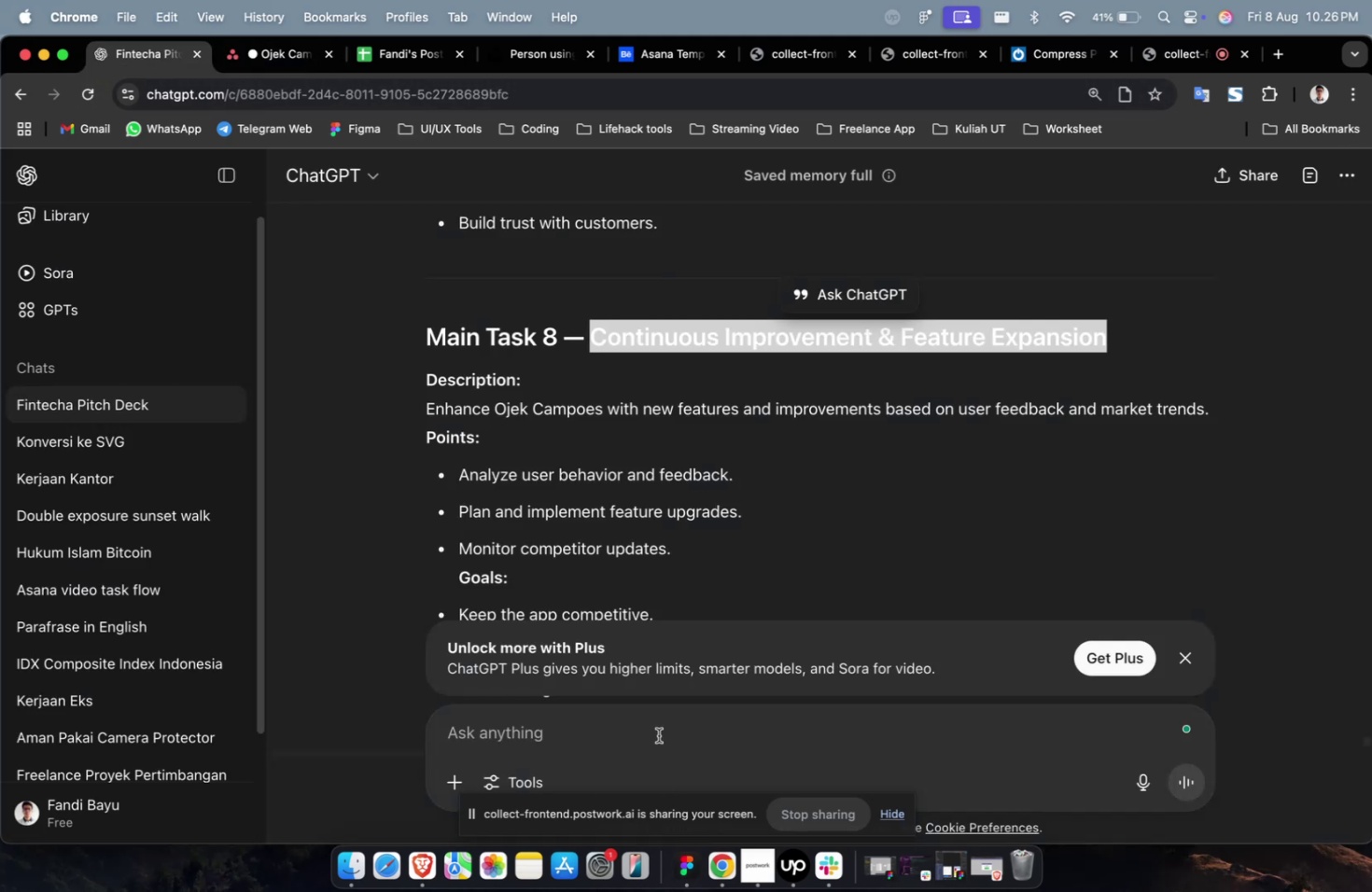 
triple_click([657, 732])
 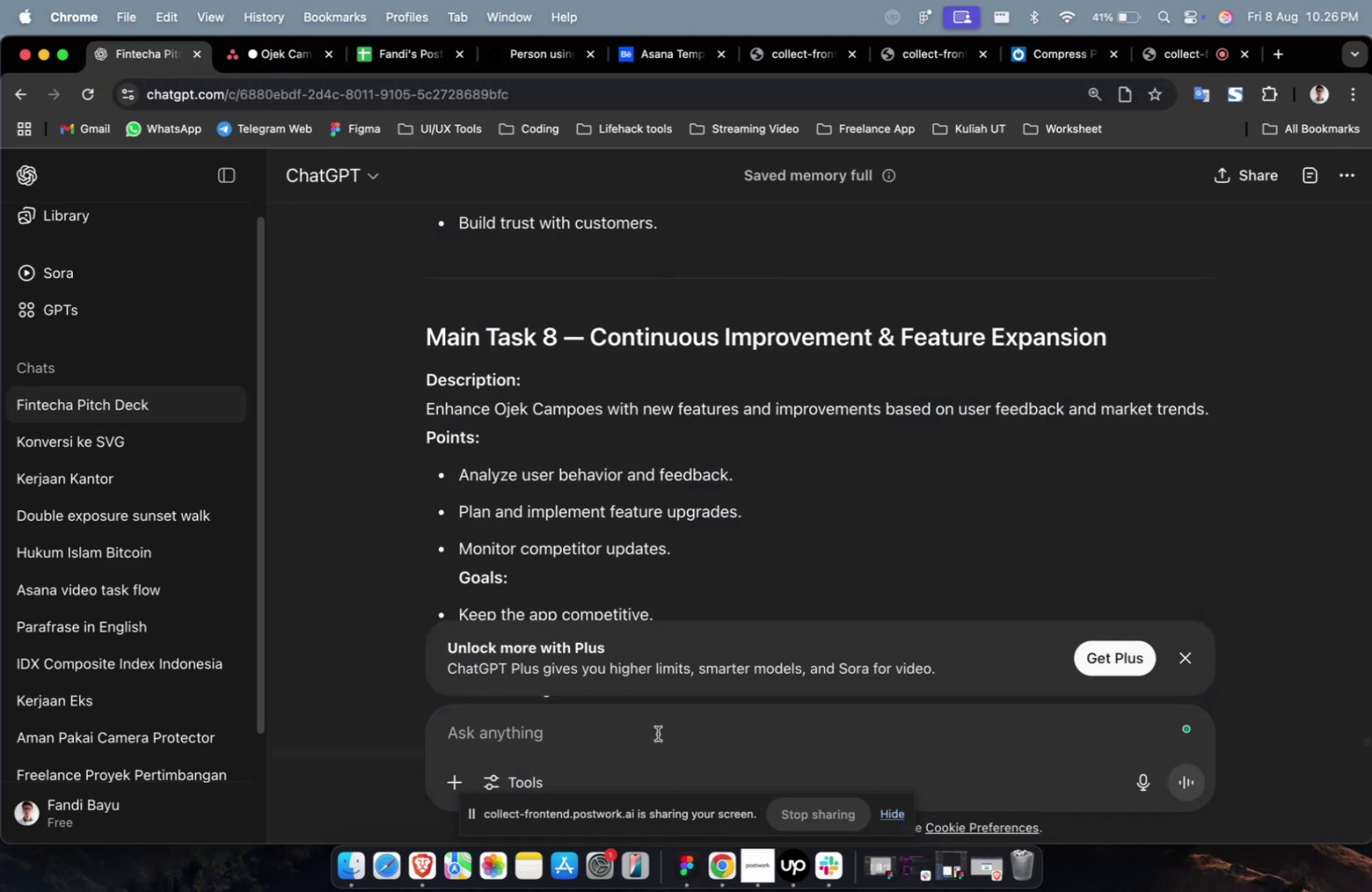 
scroll: coordinate [917, 506], scroll_direction: up, amount: 60.0
 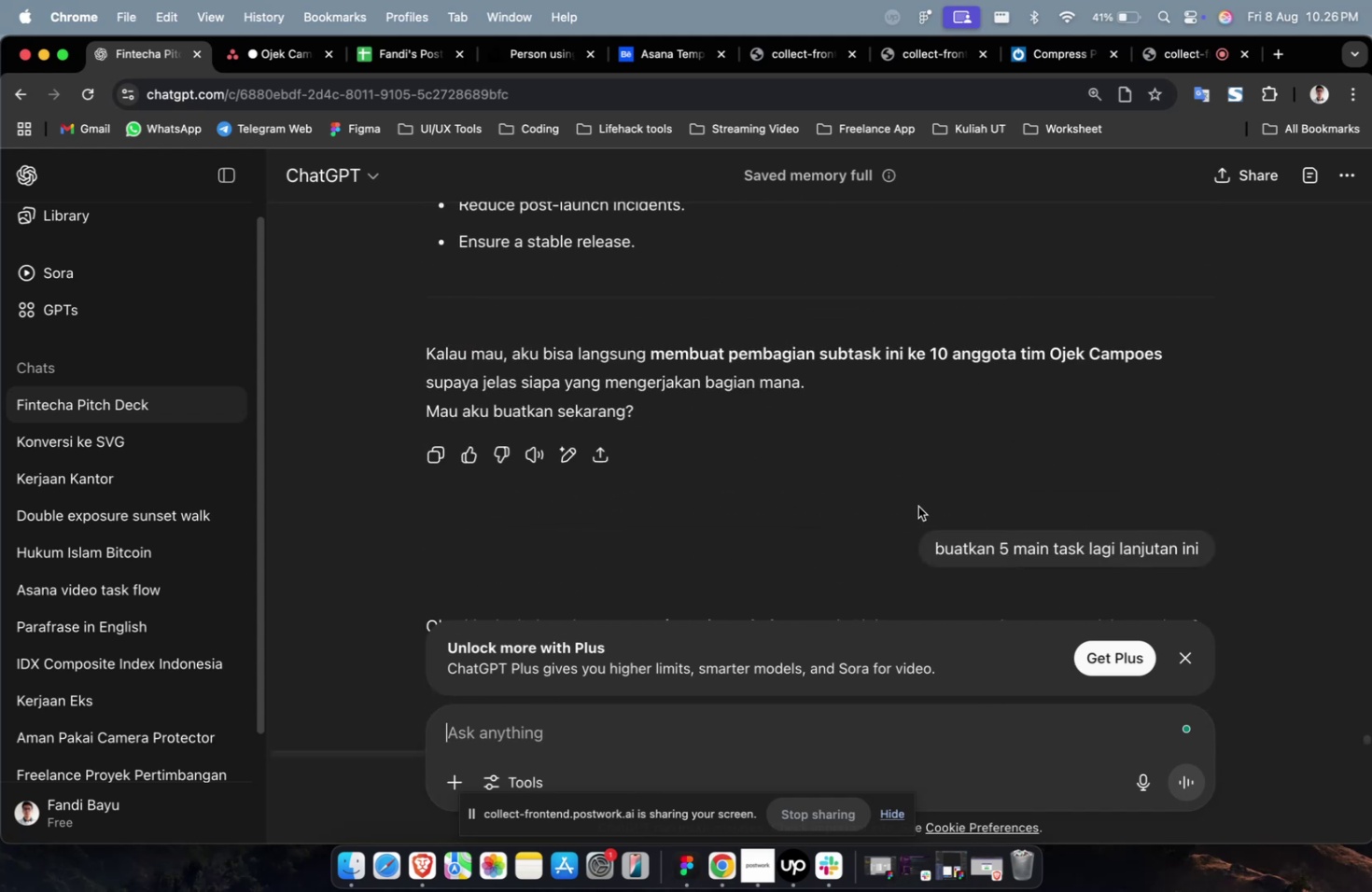 
scroll: coordinate [917, 506], scroll_direction: down, amount: 8.0
 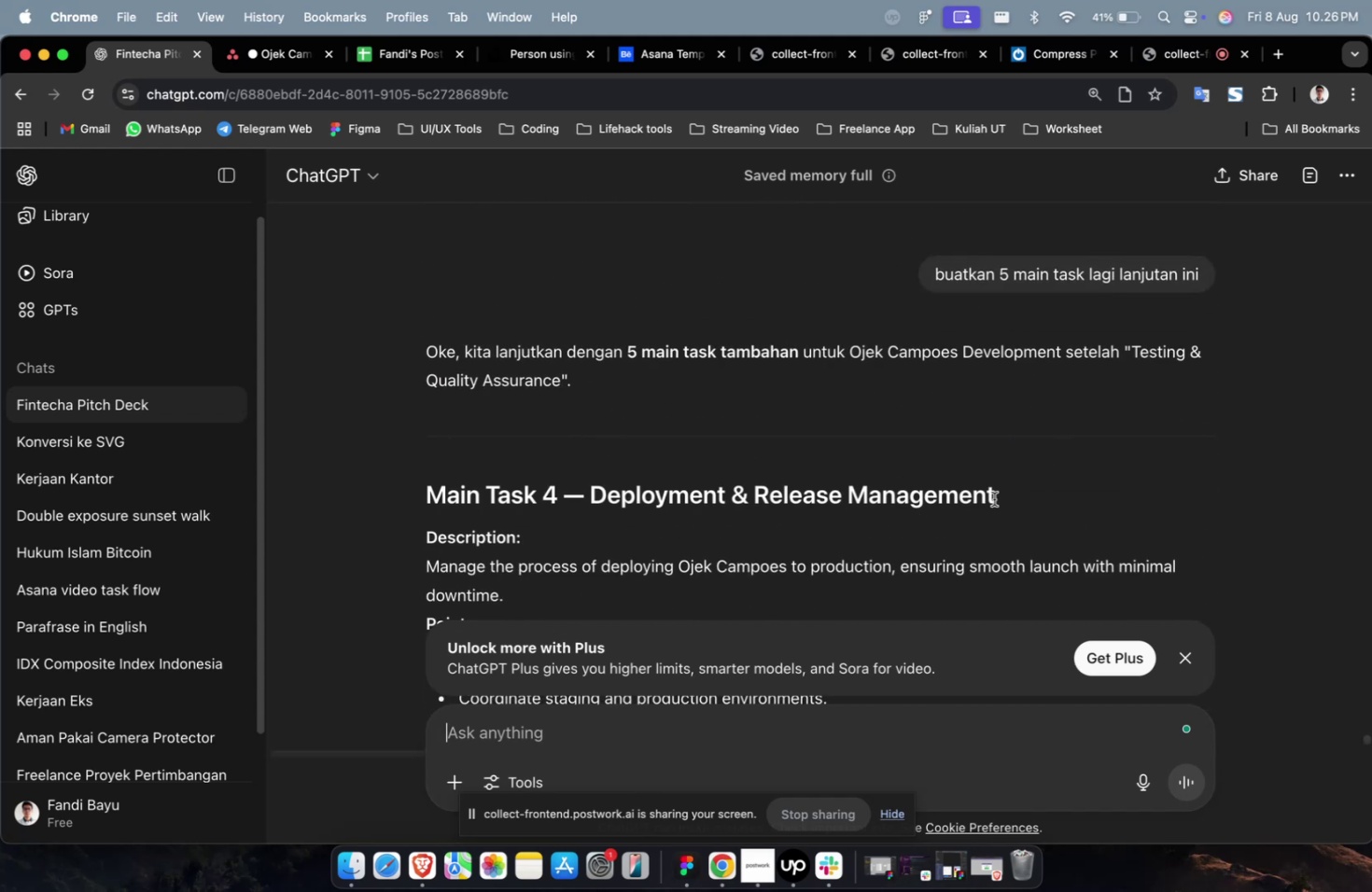 
left_click_drag(start_coordinate=[1006, 495], to_coordinate=[587, 501])
 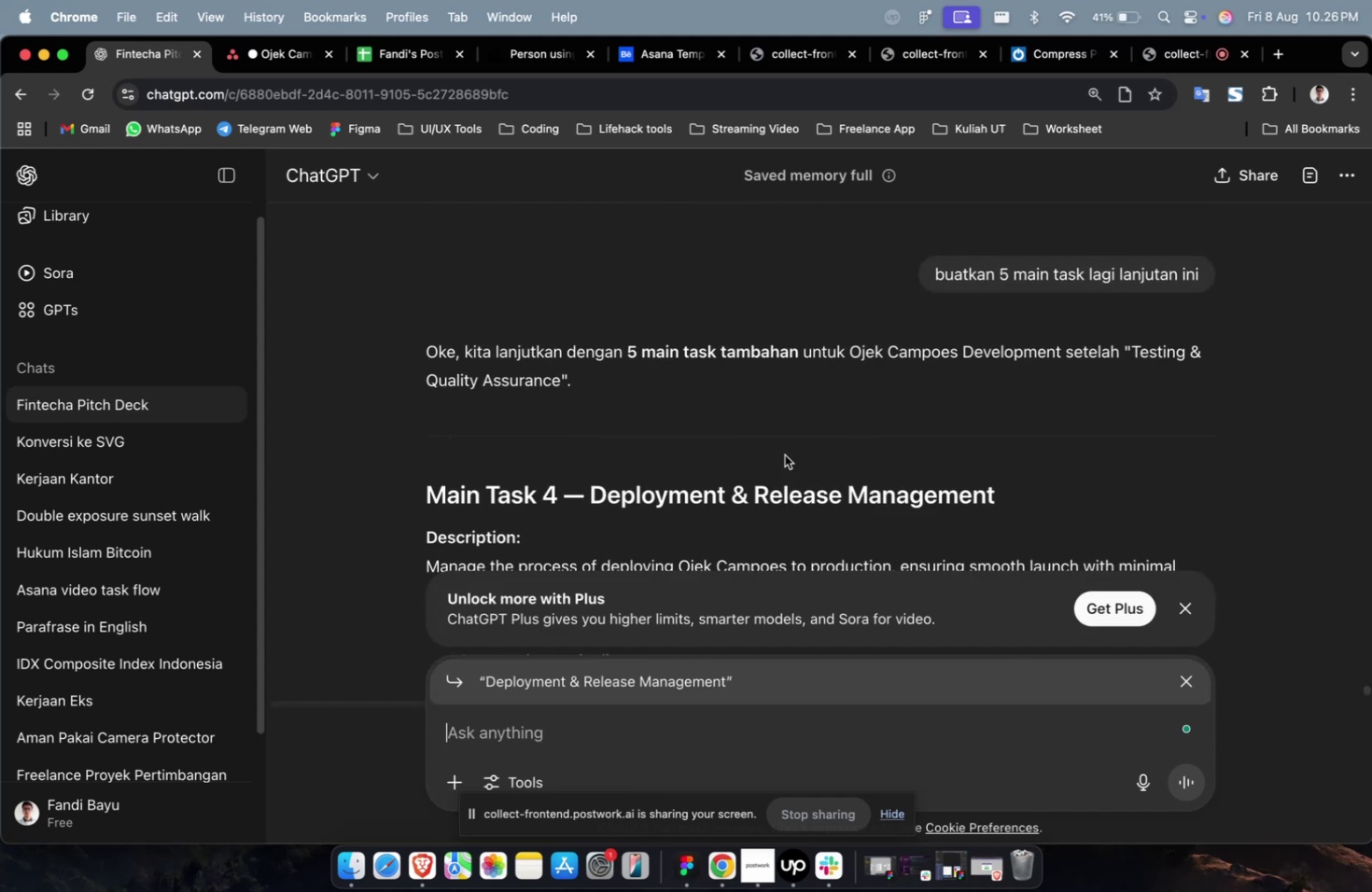 
type(buatkan lebih detail untuk description )
key(Backspace)
type(, point dan goalsnya)
 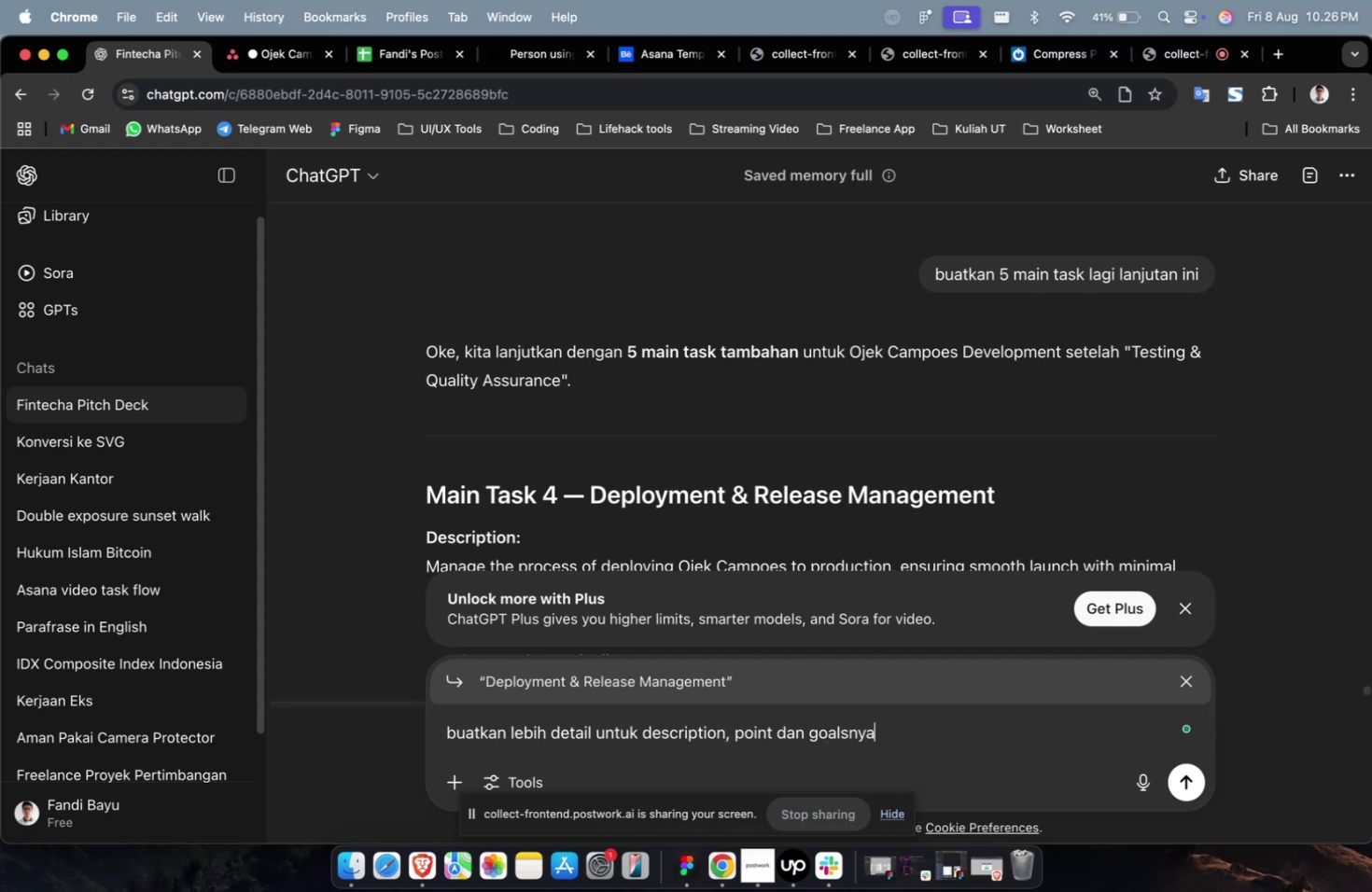 
key(Enter)
 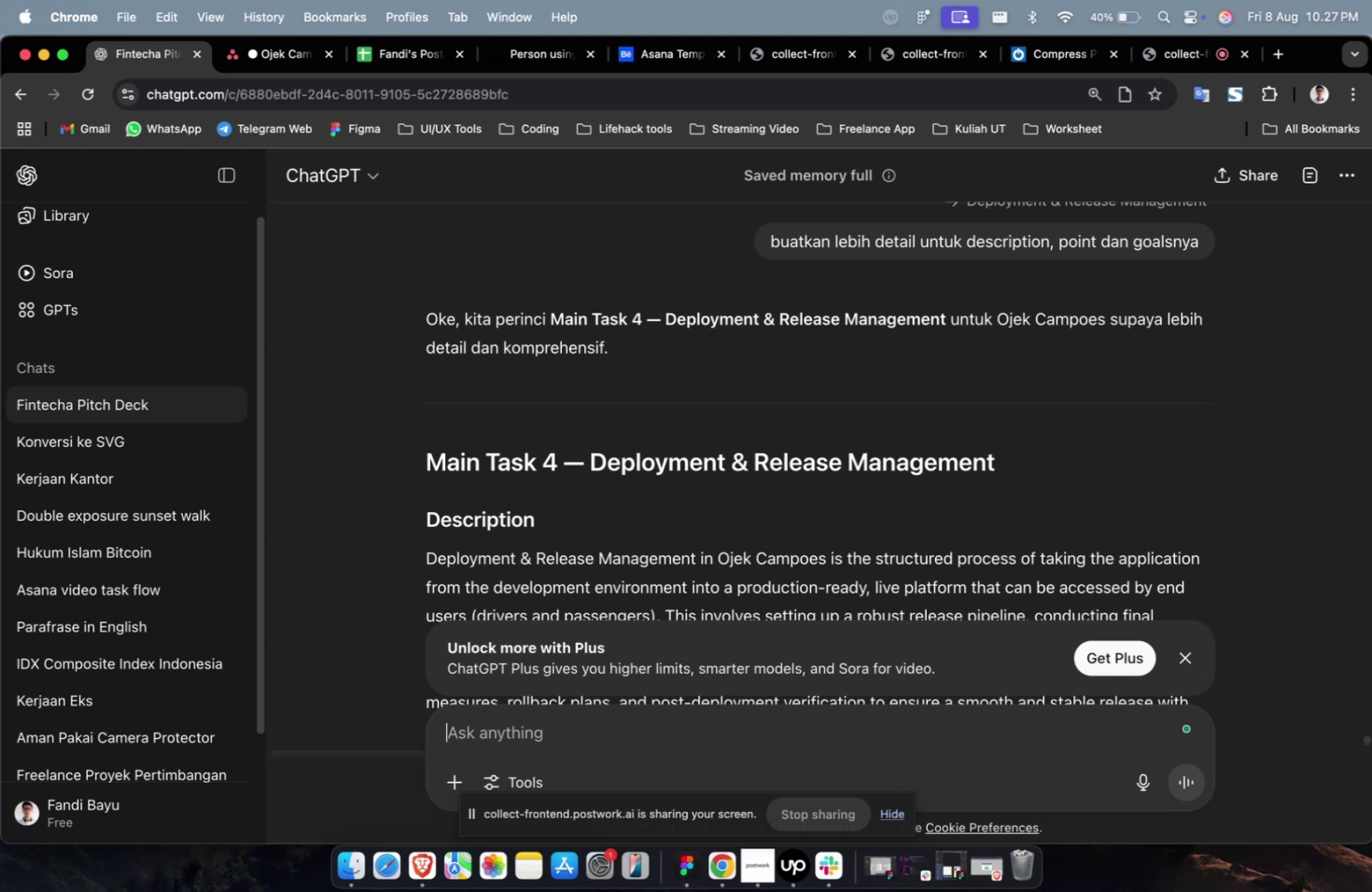 
wait(61.08)
 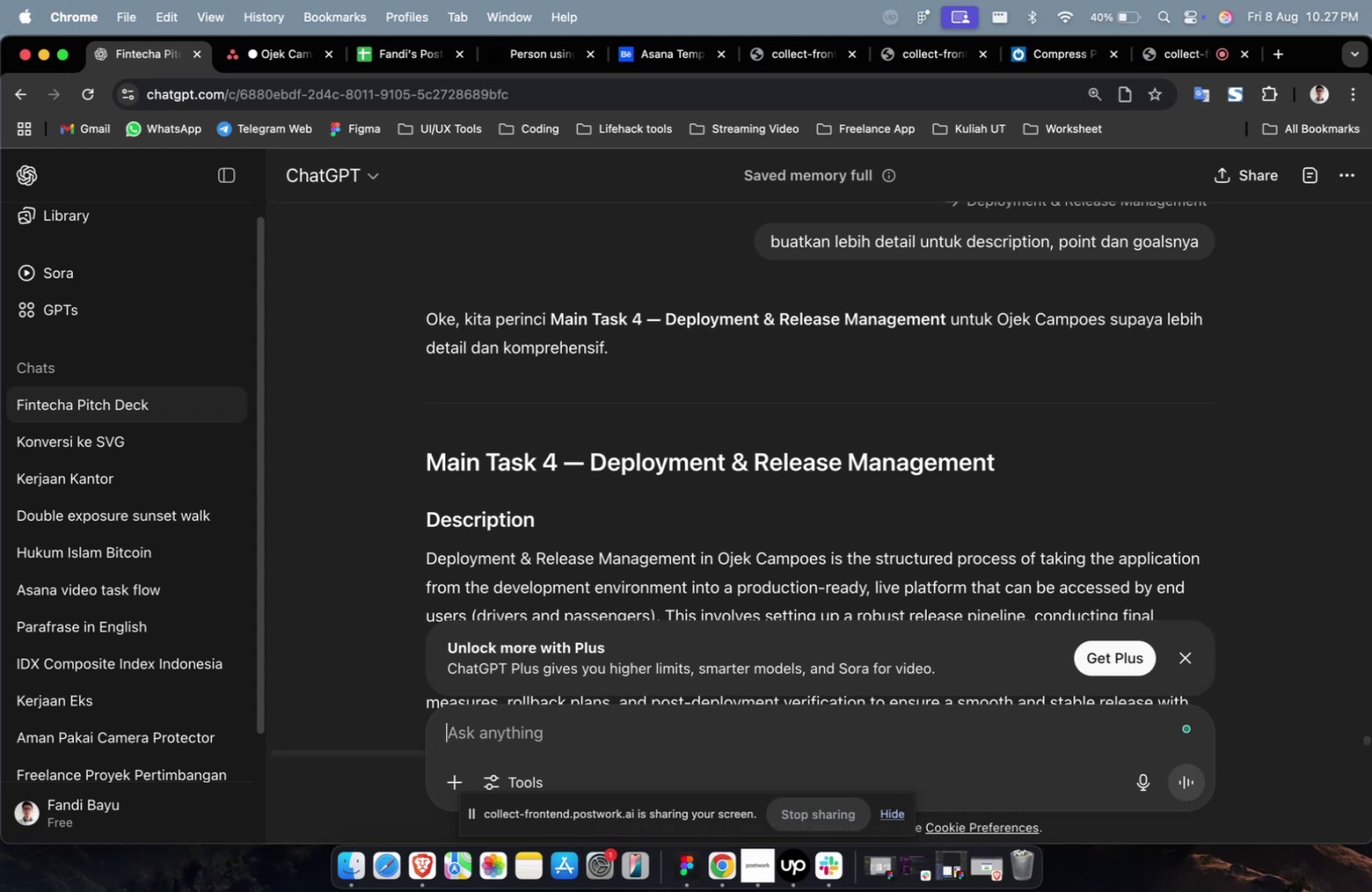 
scroll: coordinate [654, 573], scroll_direction: down, amount: 42.0
 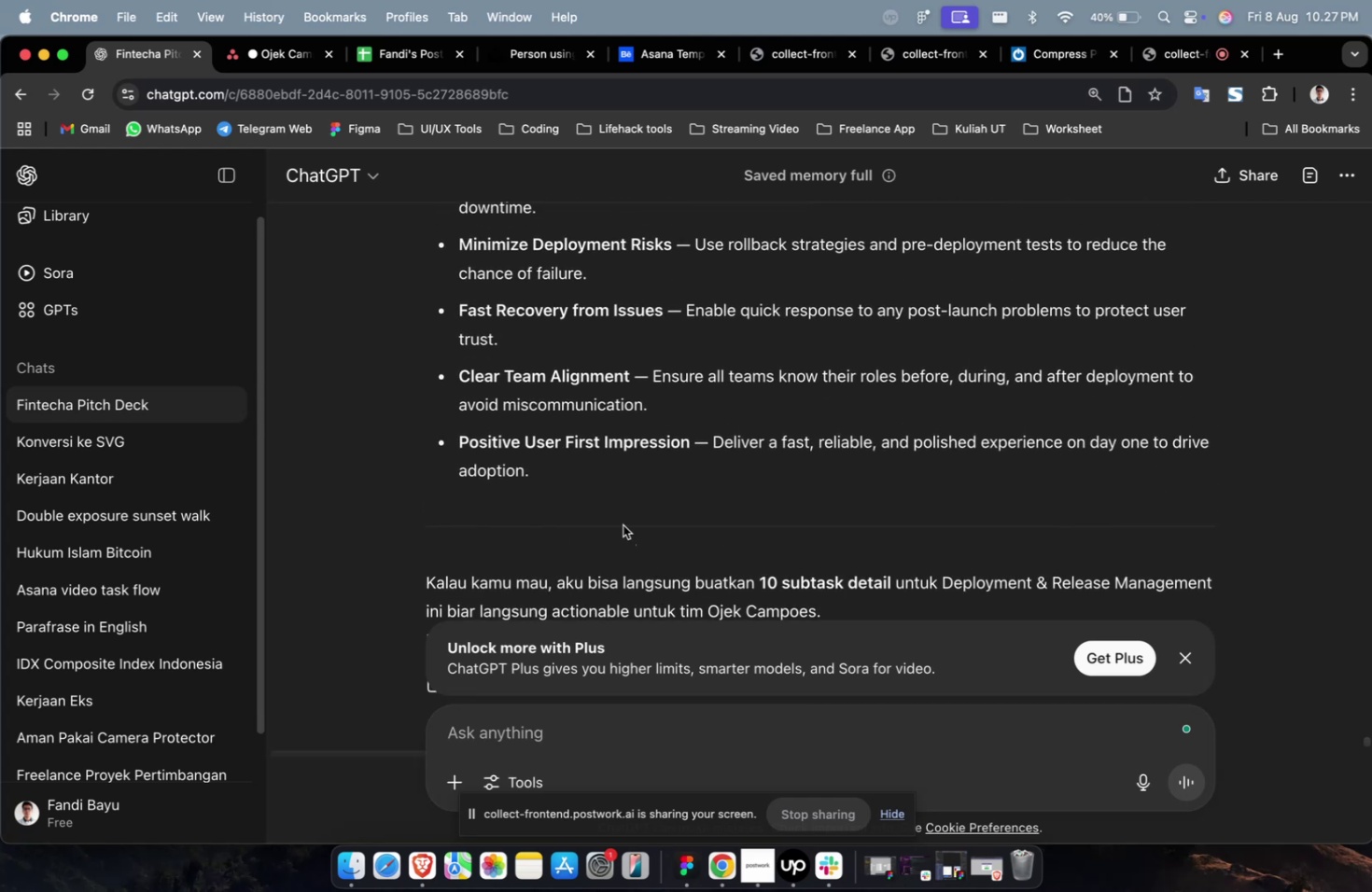 
left_click_drag(start_coordinate=[621, 507], to_coordinate=[409, 435])
 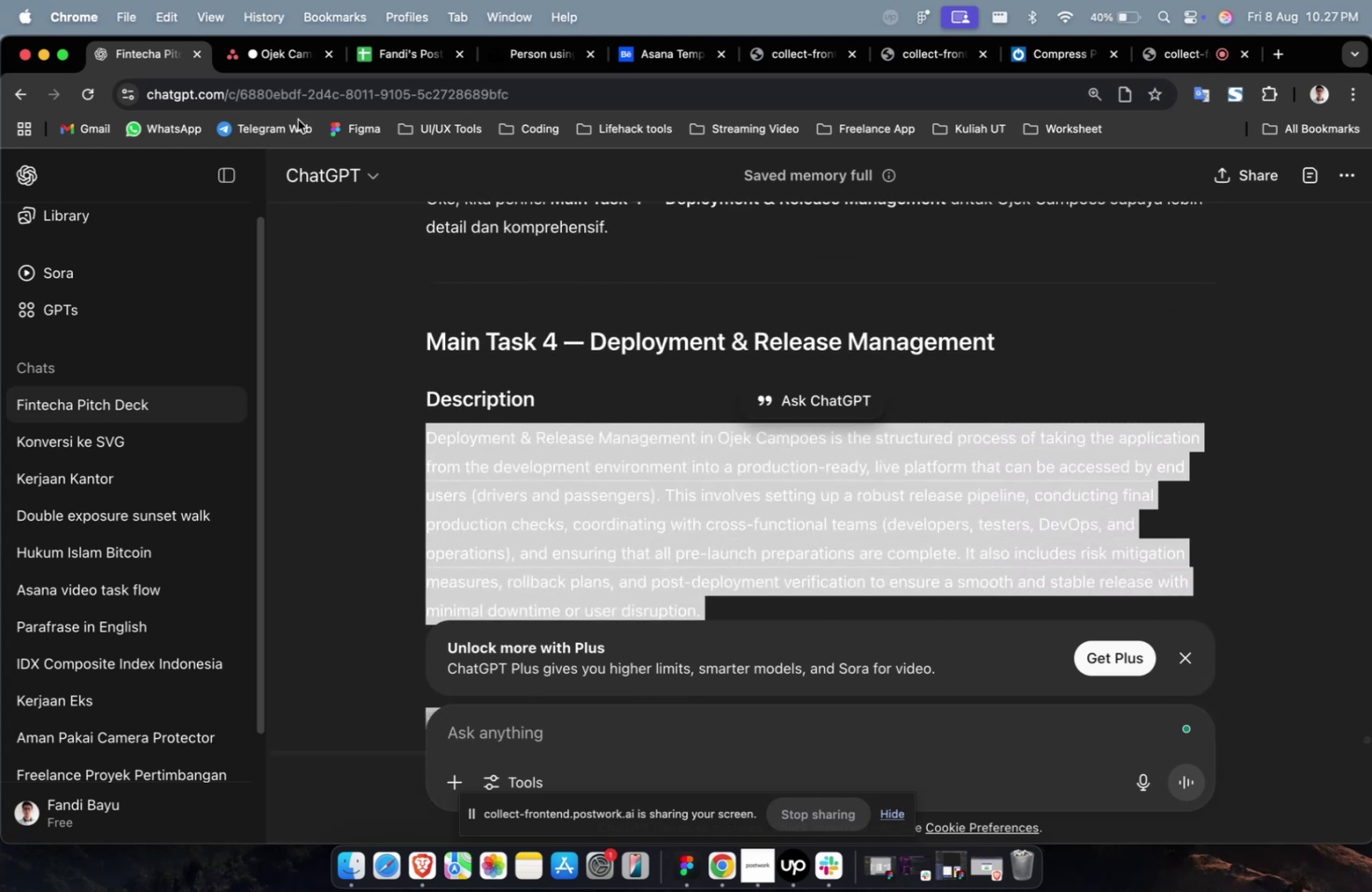 
scroll: coordinate [484, 430], scroll_direction: up, amount: 41.0
 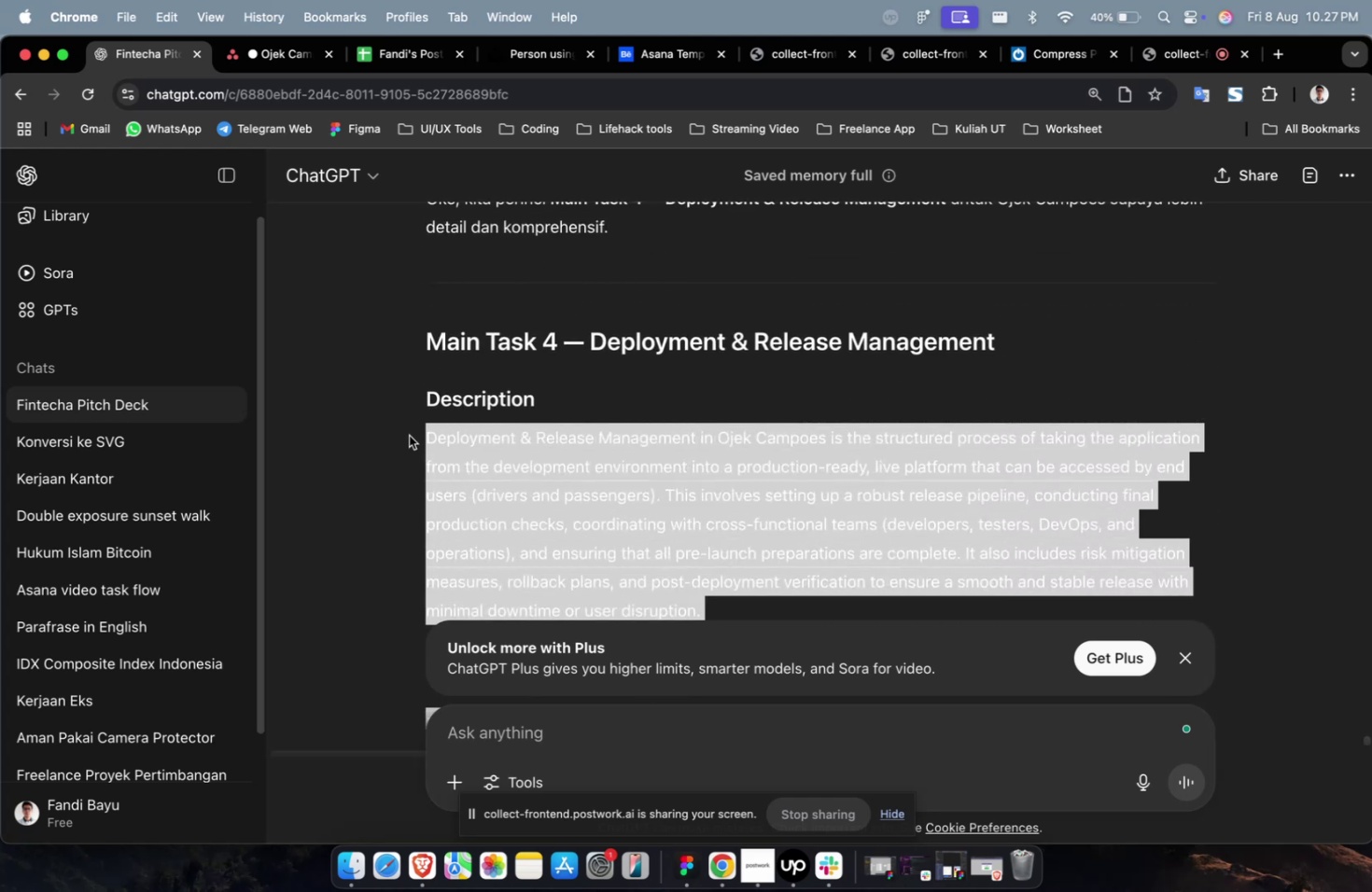 
key(Meta+C)
 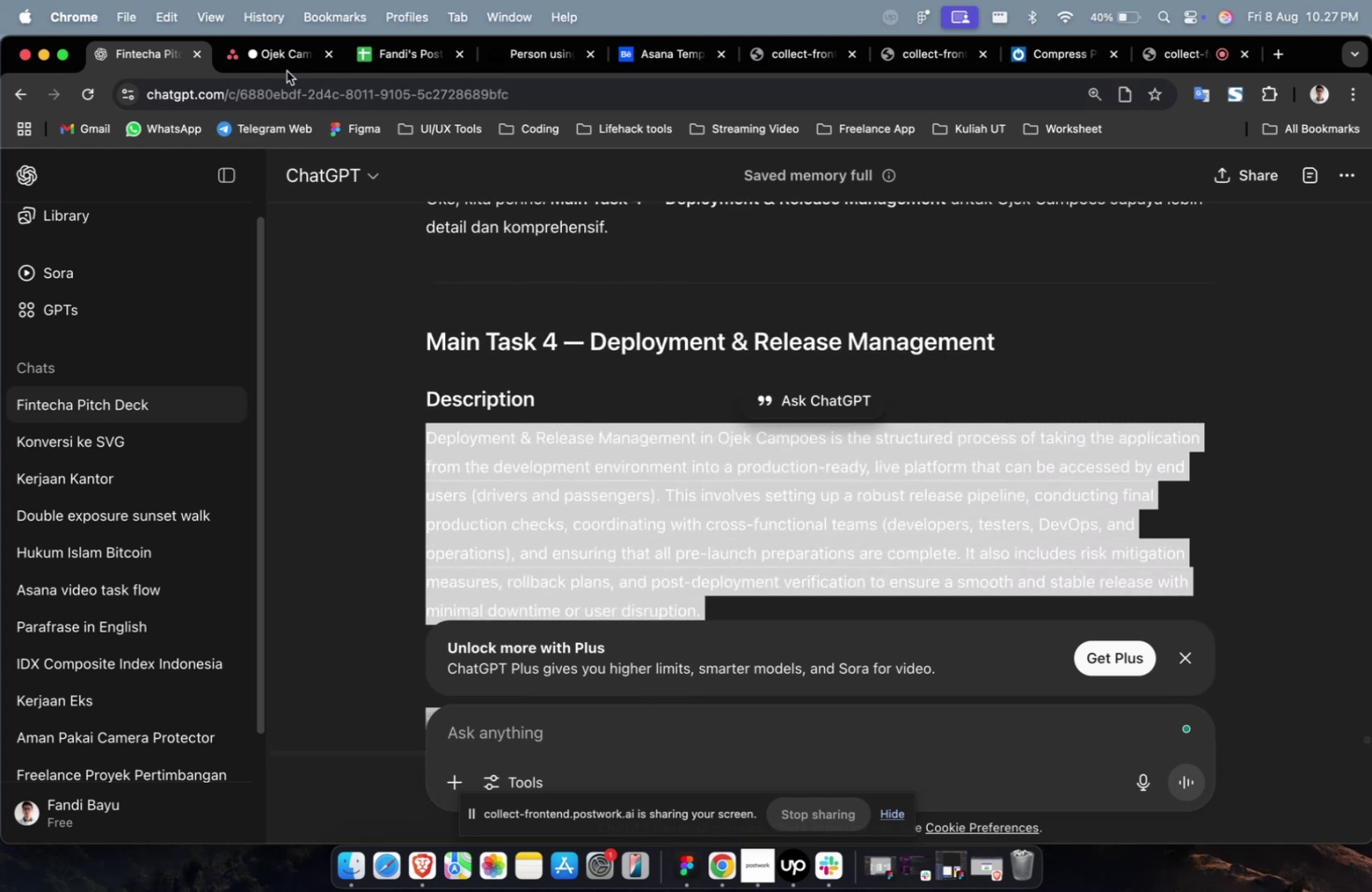 
left_click([287, 70])
 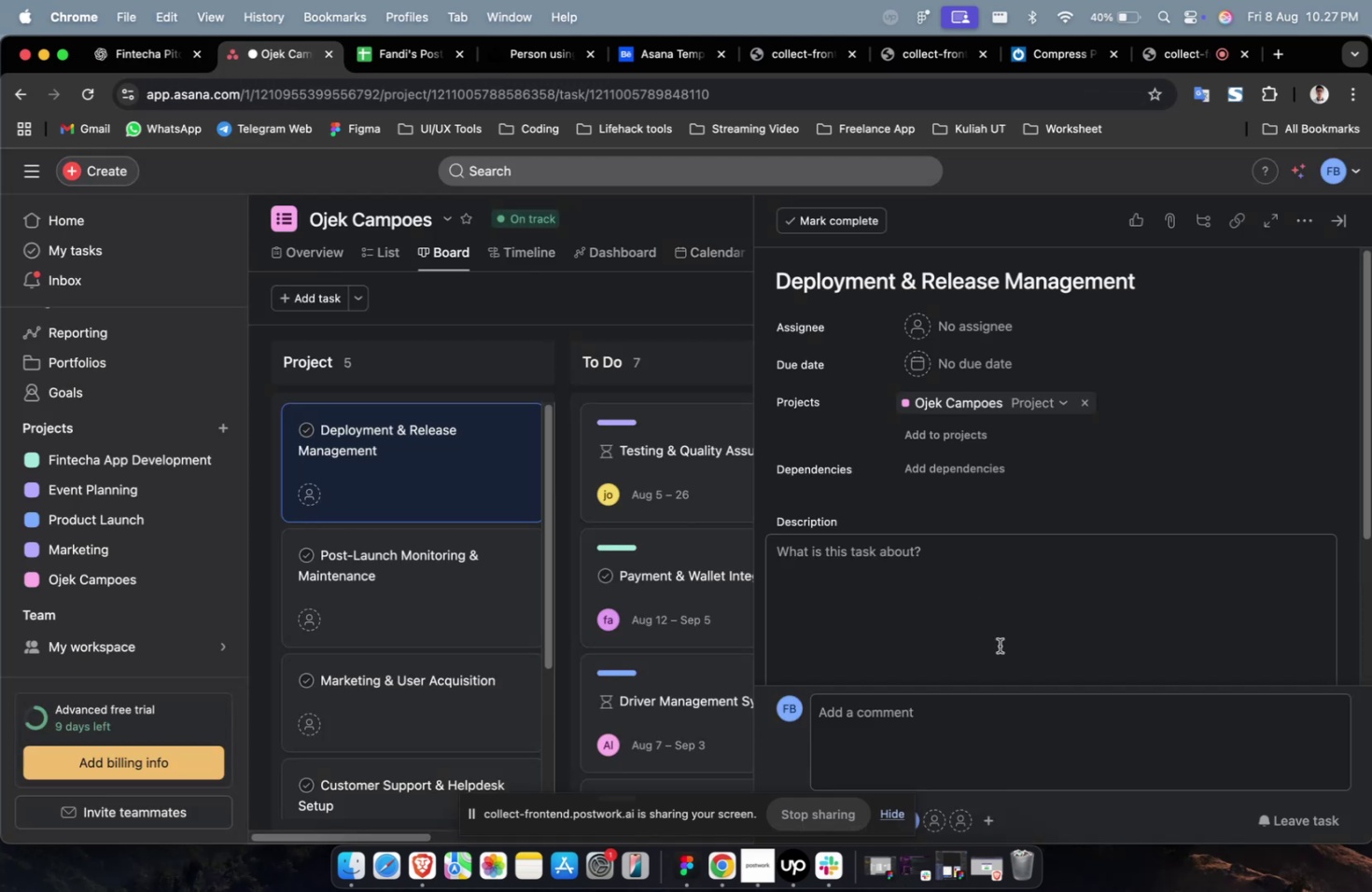 
left_click([997, 622])
 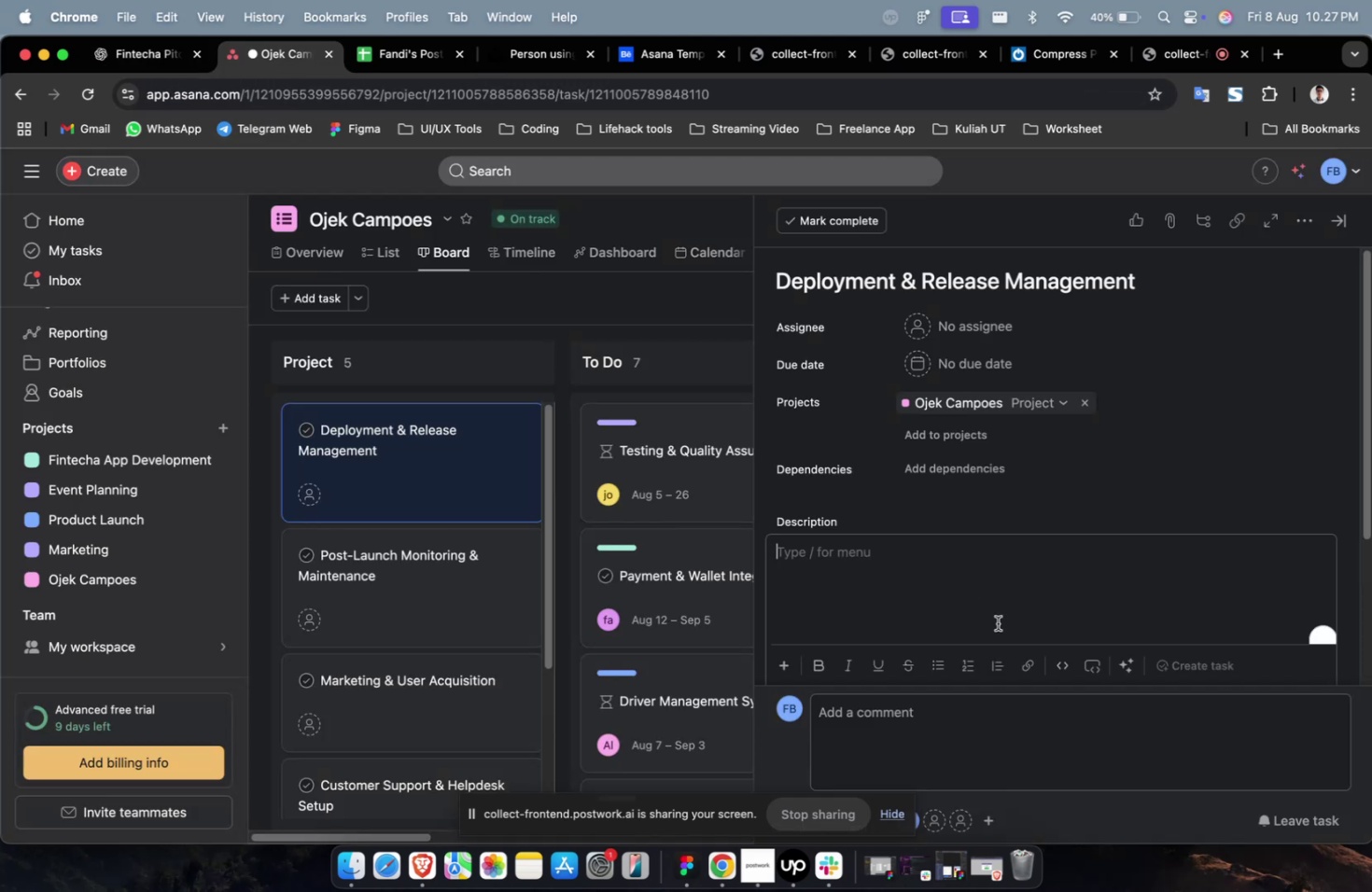 
key(Meta+V)
 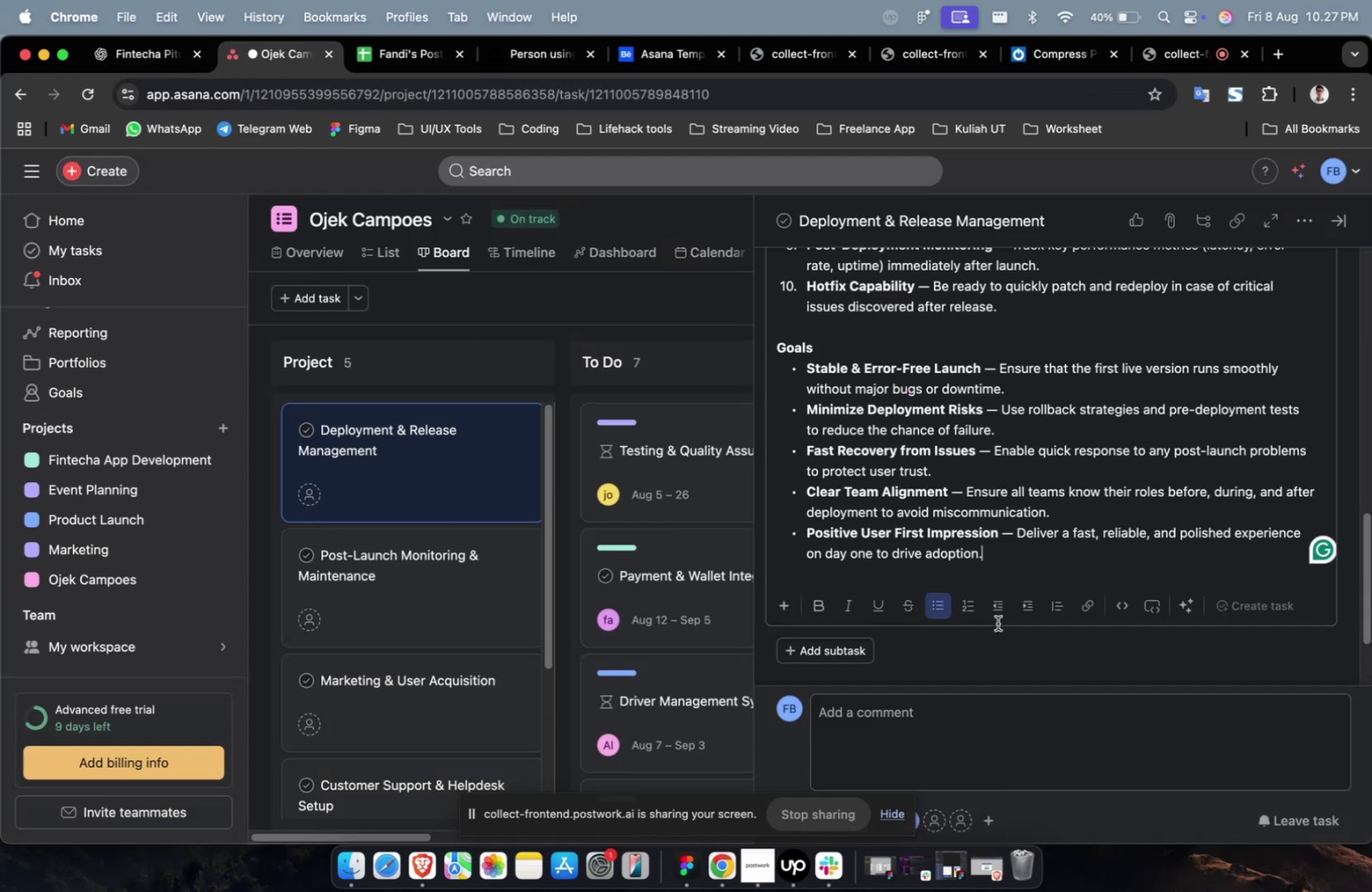 
scroll: coordinate [987, 613], scroll_direction: up, amount: 29.0
 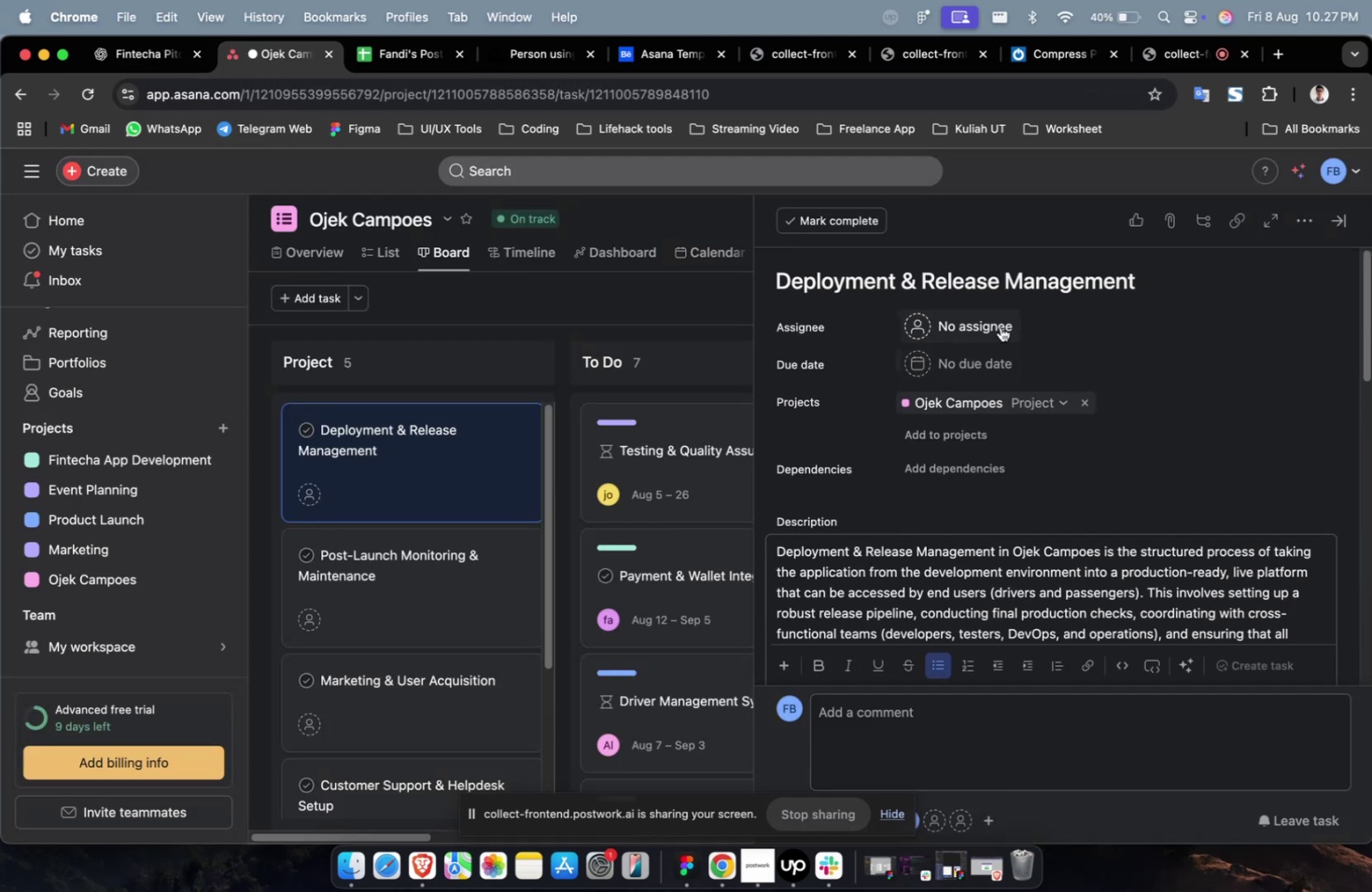 
left_click([1000, 326])
 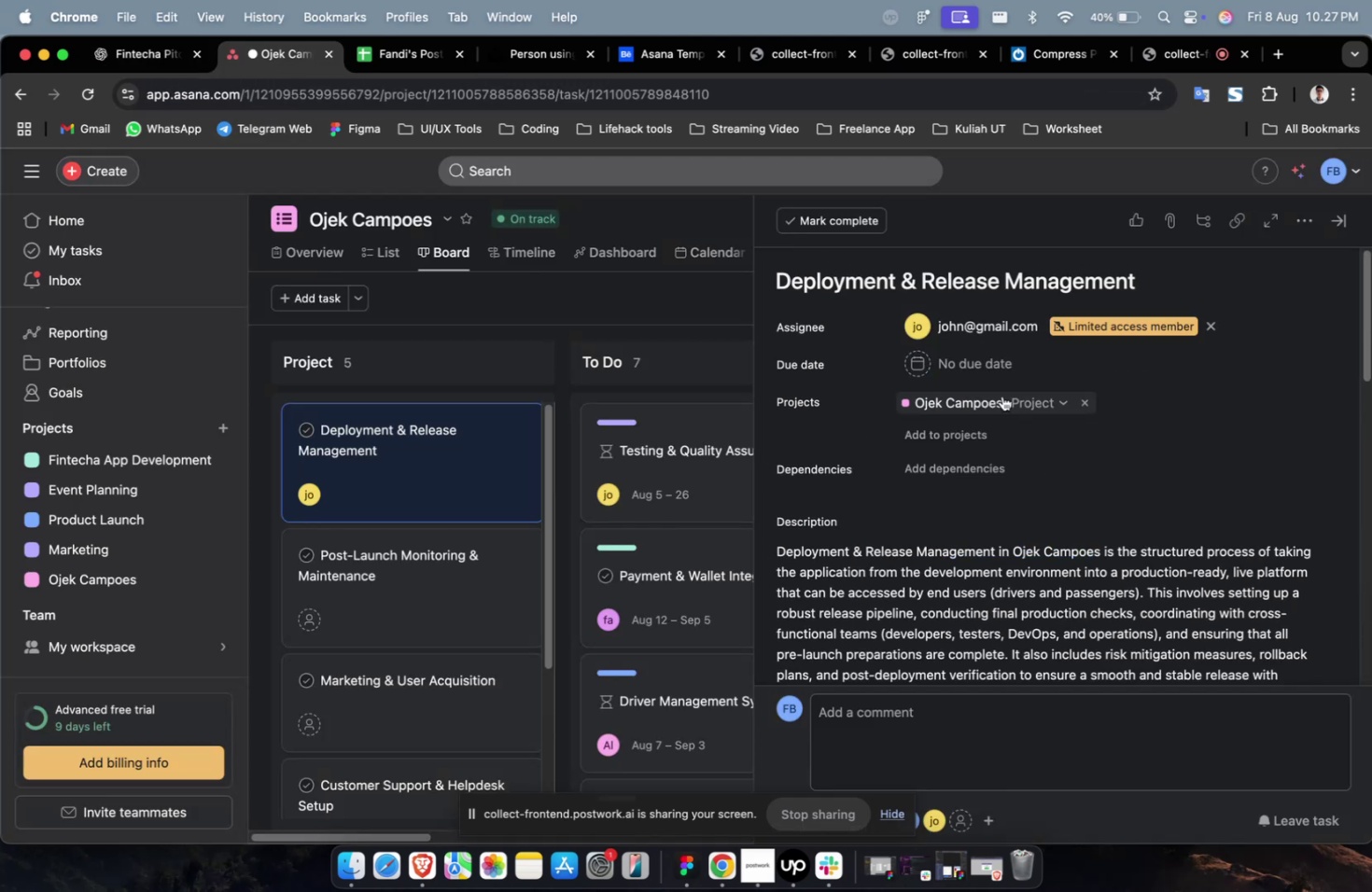 
double_click([997, 341])
 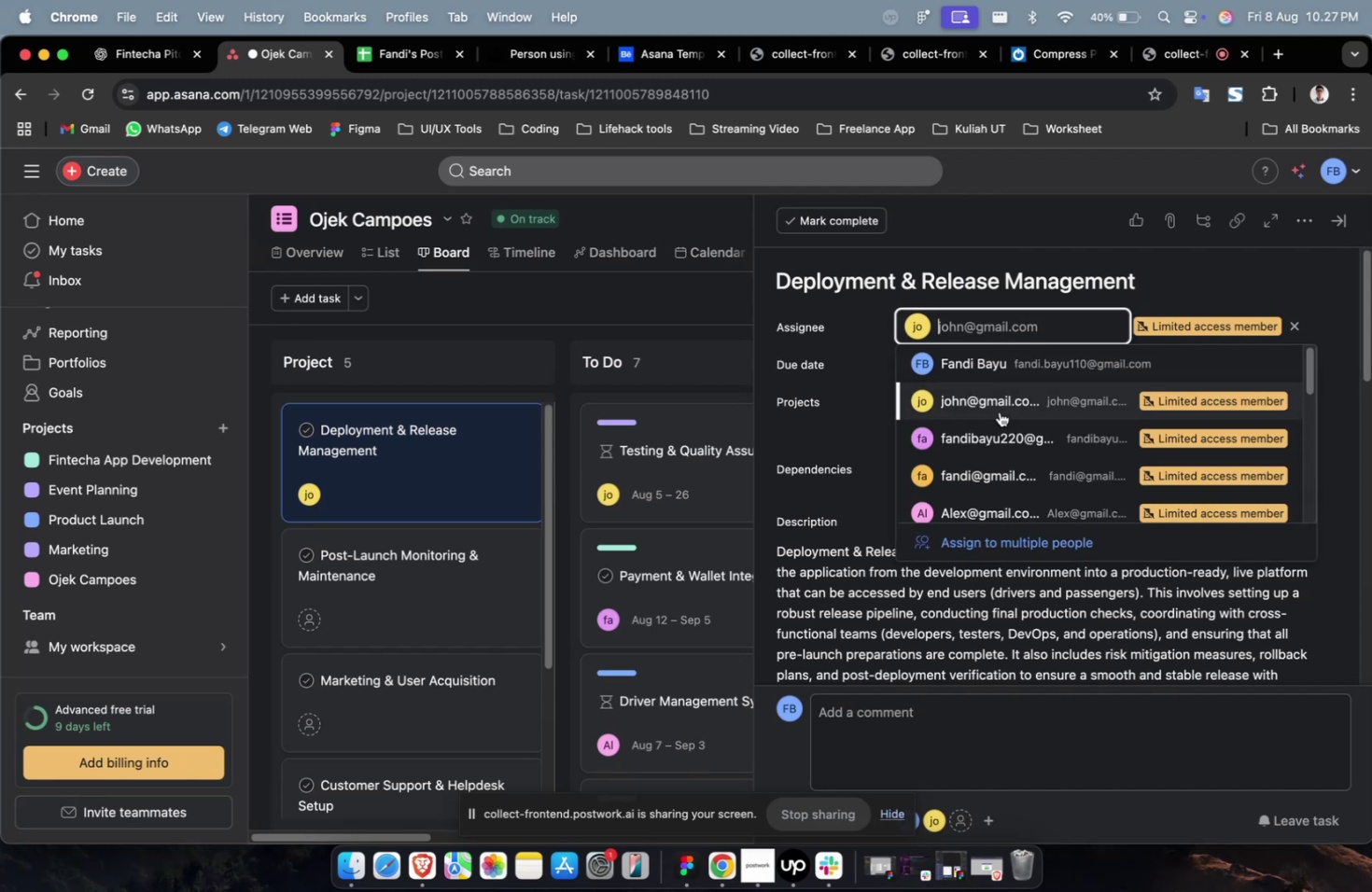 
scroll: coordinate [1001, 432], scroll_direction: down, amount: 5.0
 